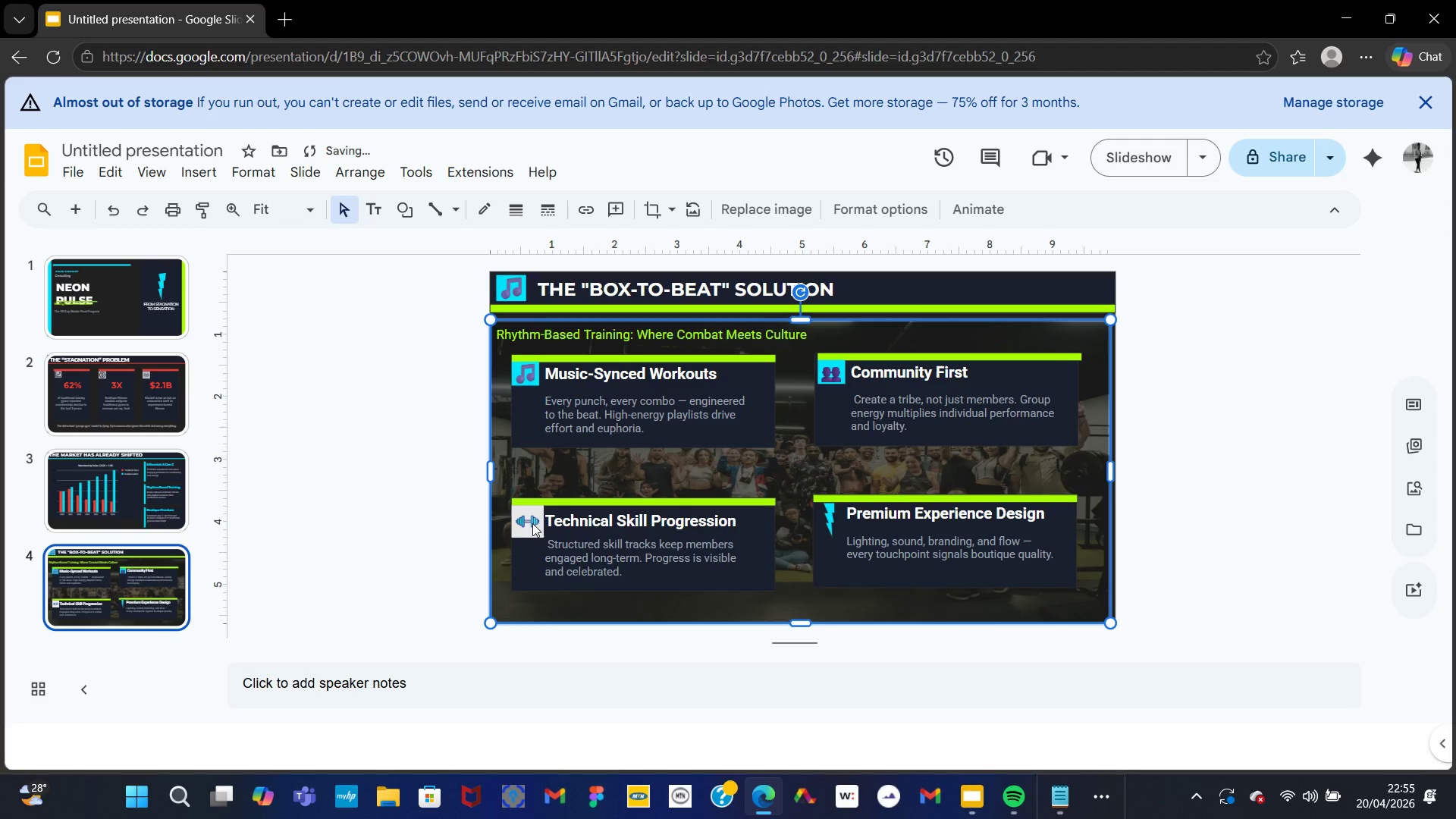 
left_click([532, 523])
 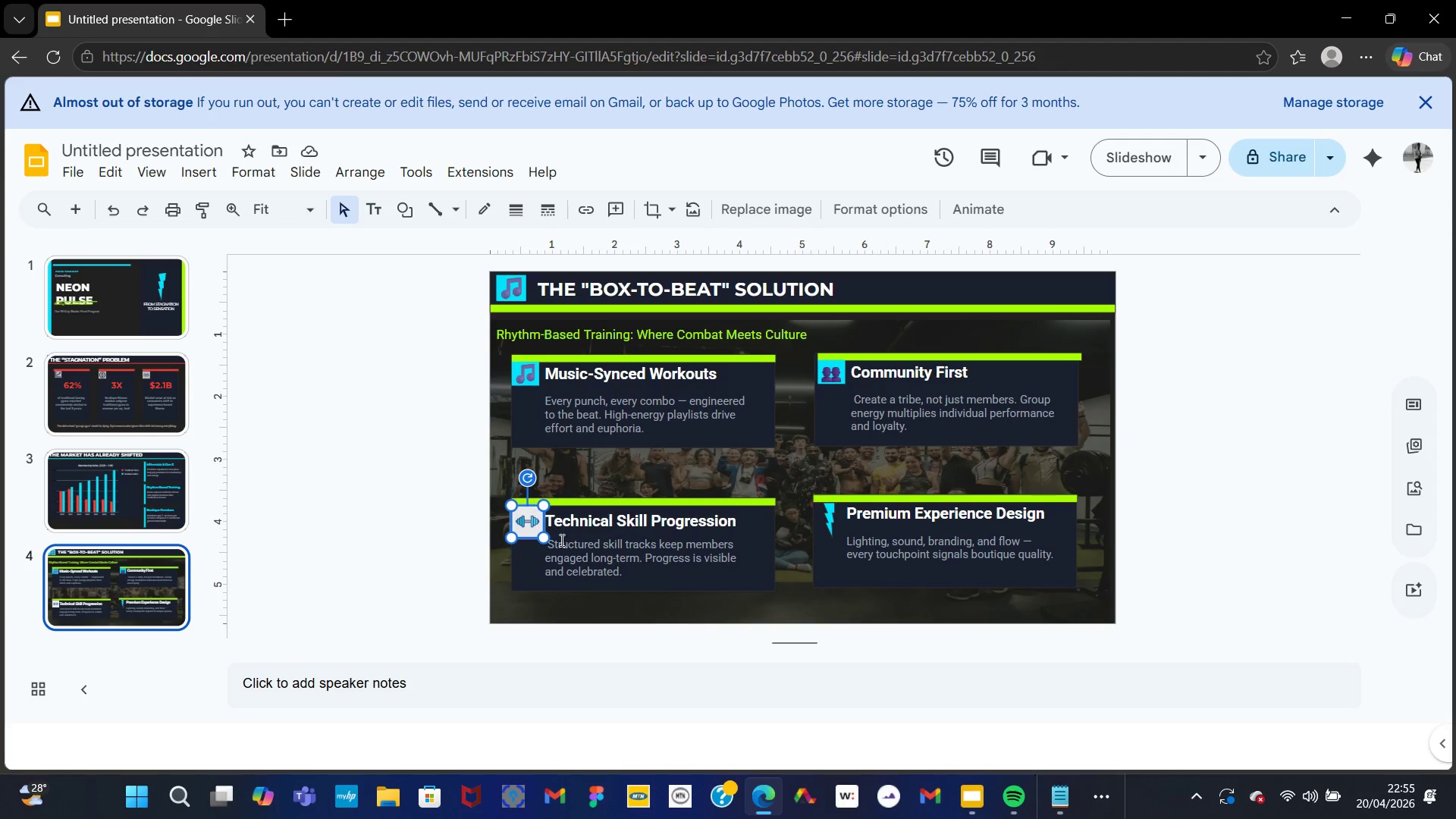 
left_click_drag(start_coordinate=[544, 538], to_coordinate=[541, 533])
 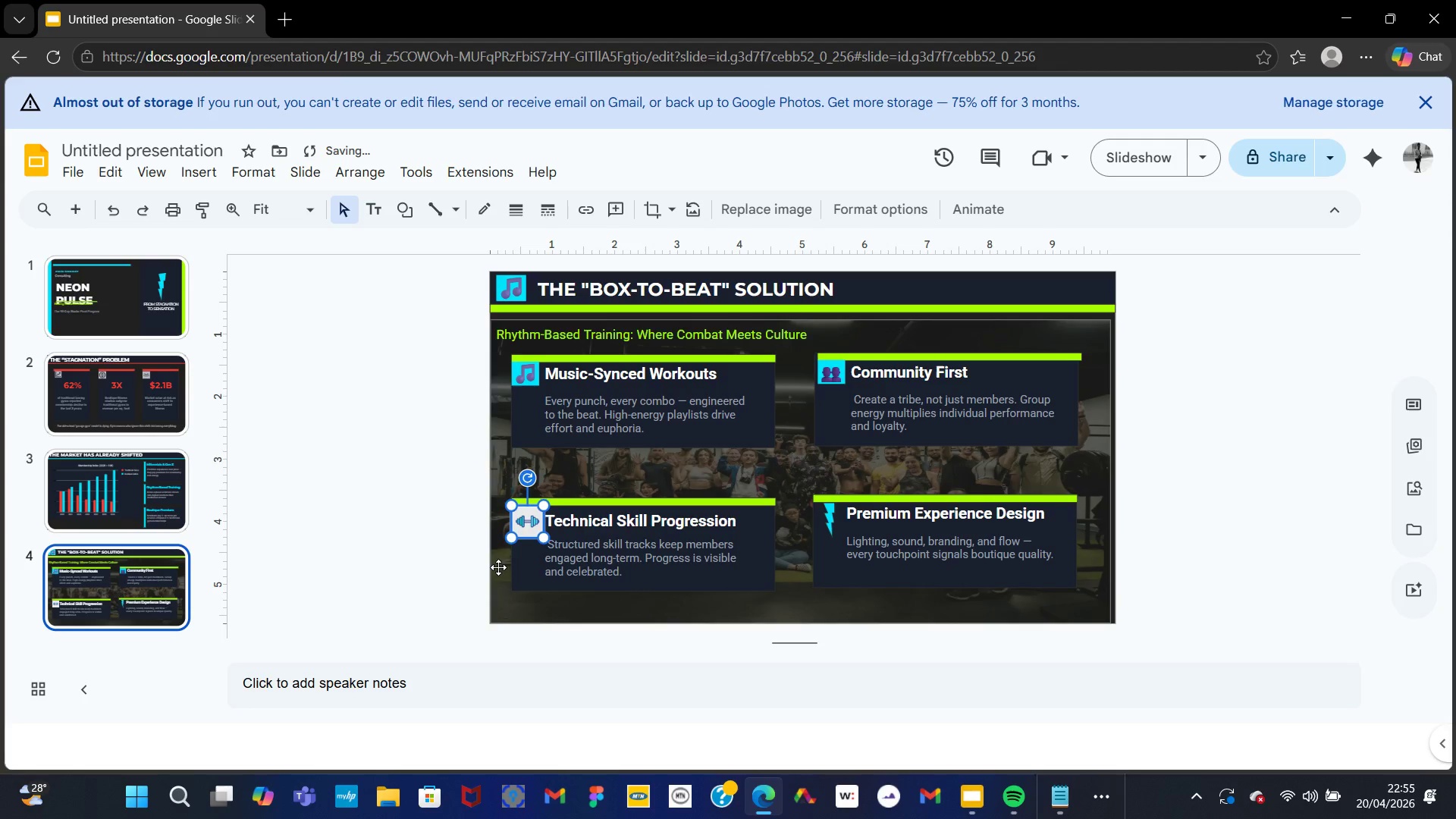 
left_click([498, 567])
 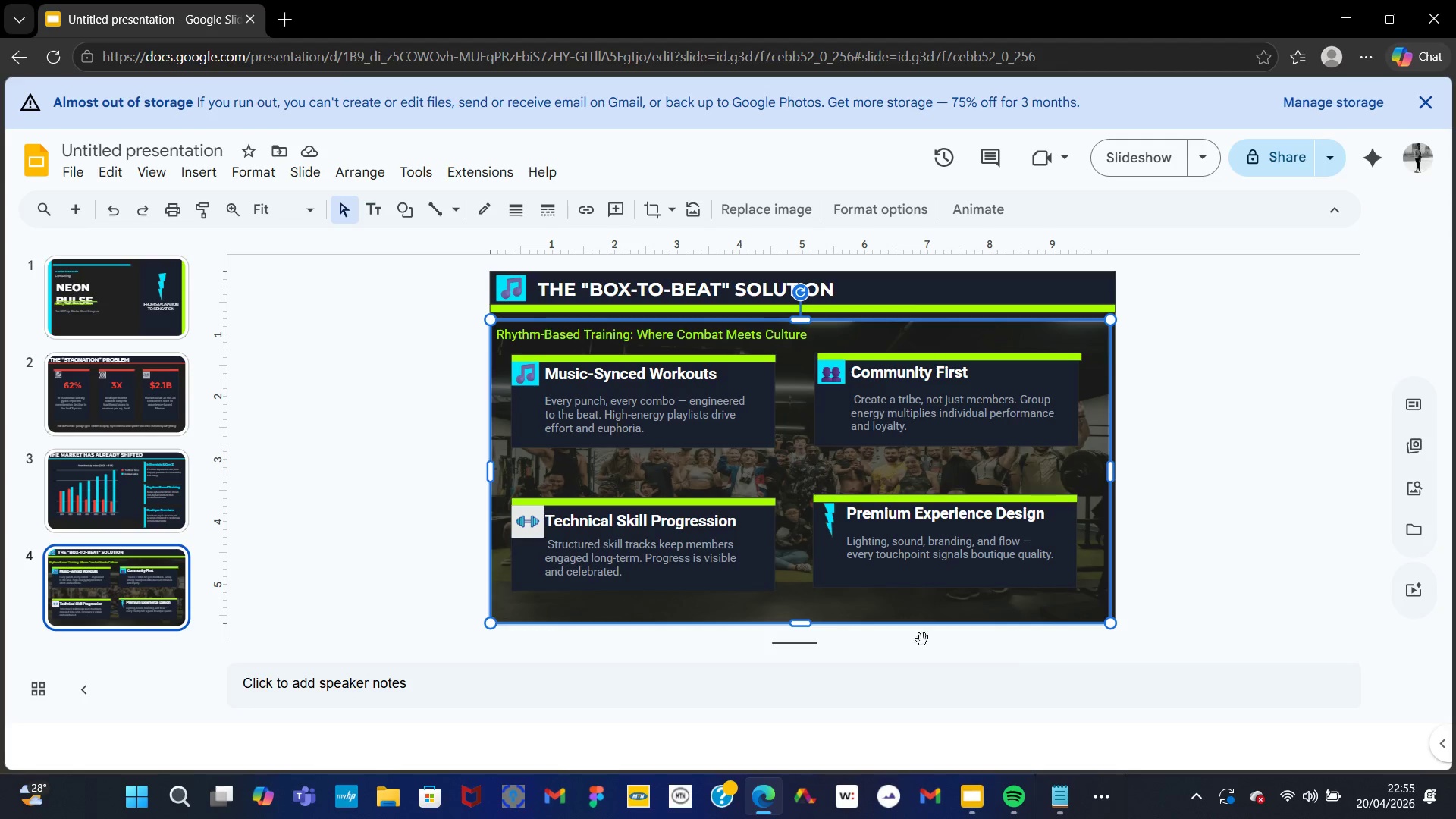 
wait(5.64)
 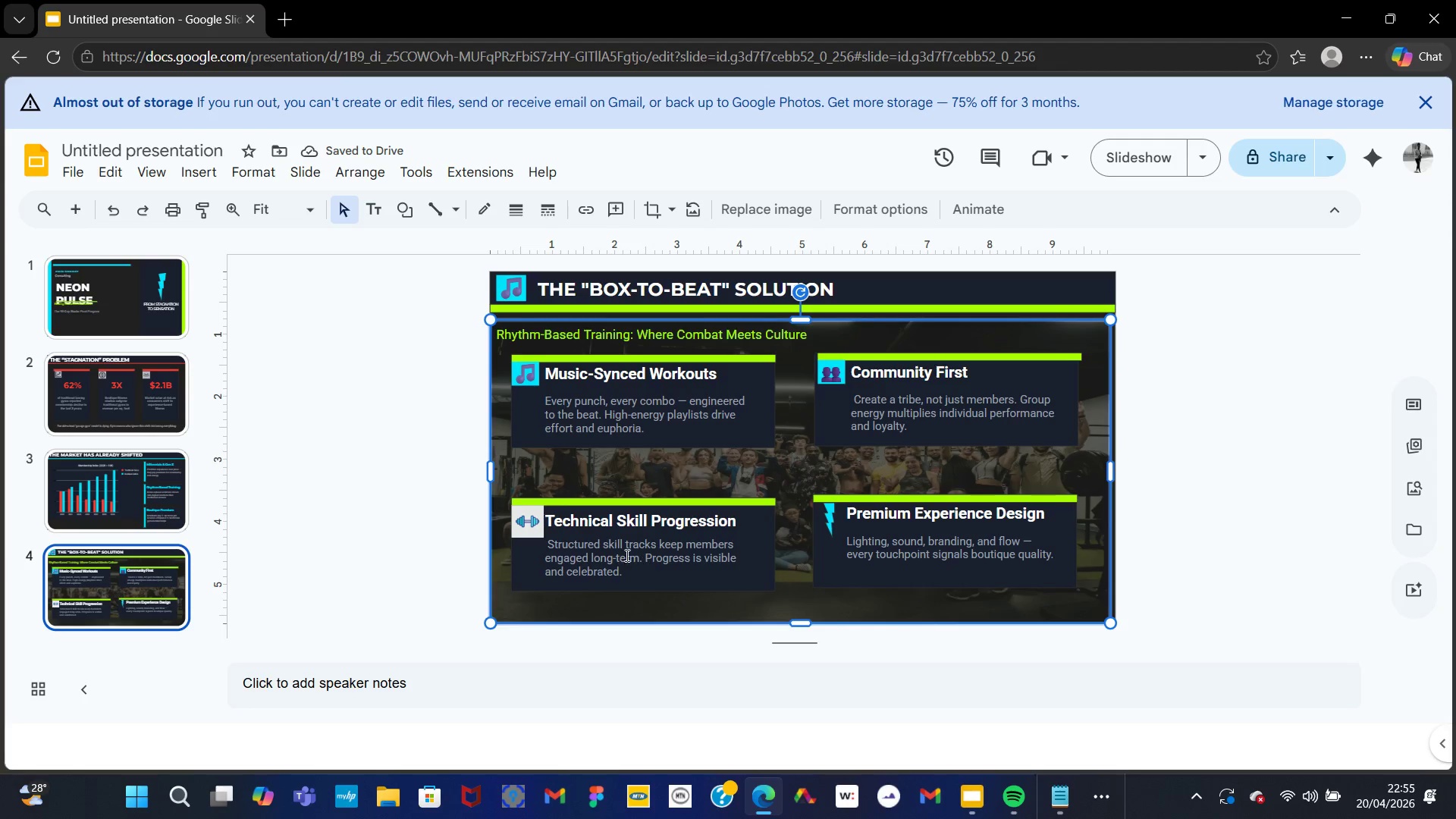 
left_click([950, 272])
 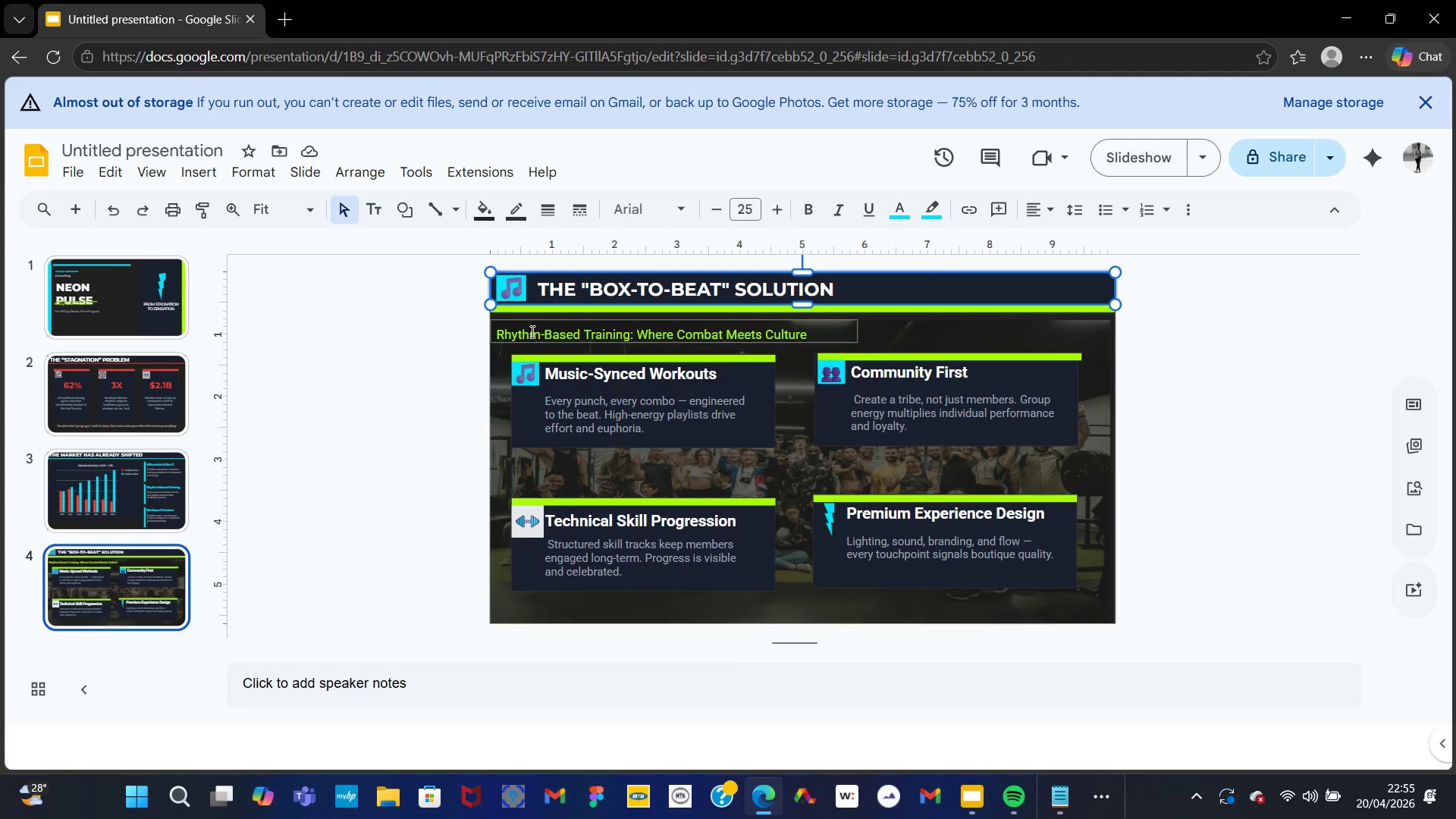 
left_click([510, 283])
 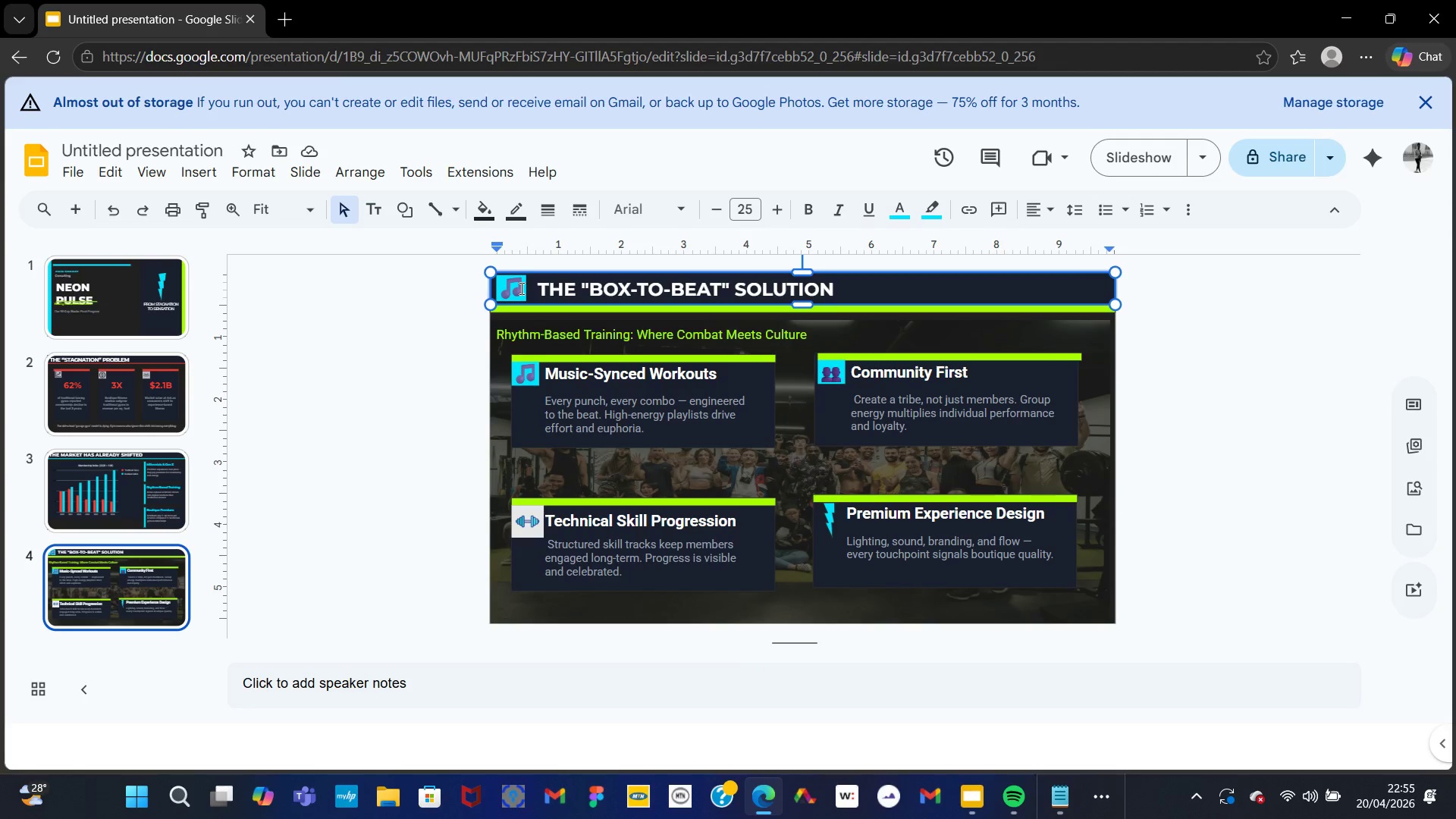 
left_click([520, 288])
 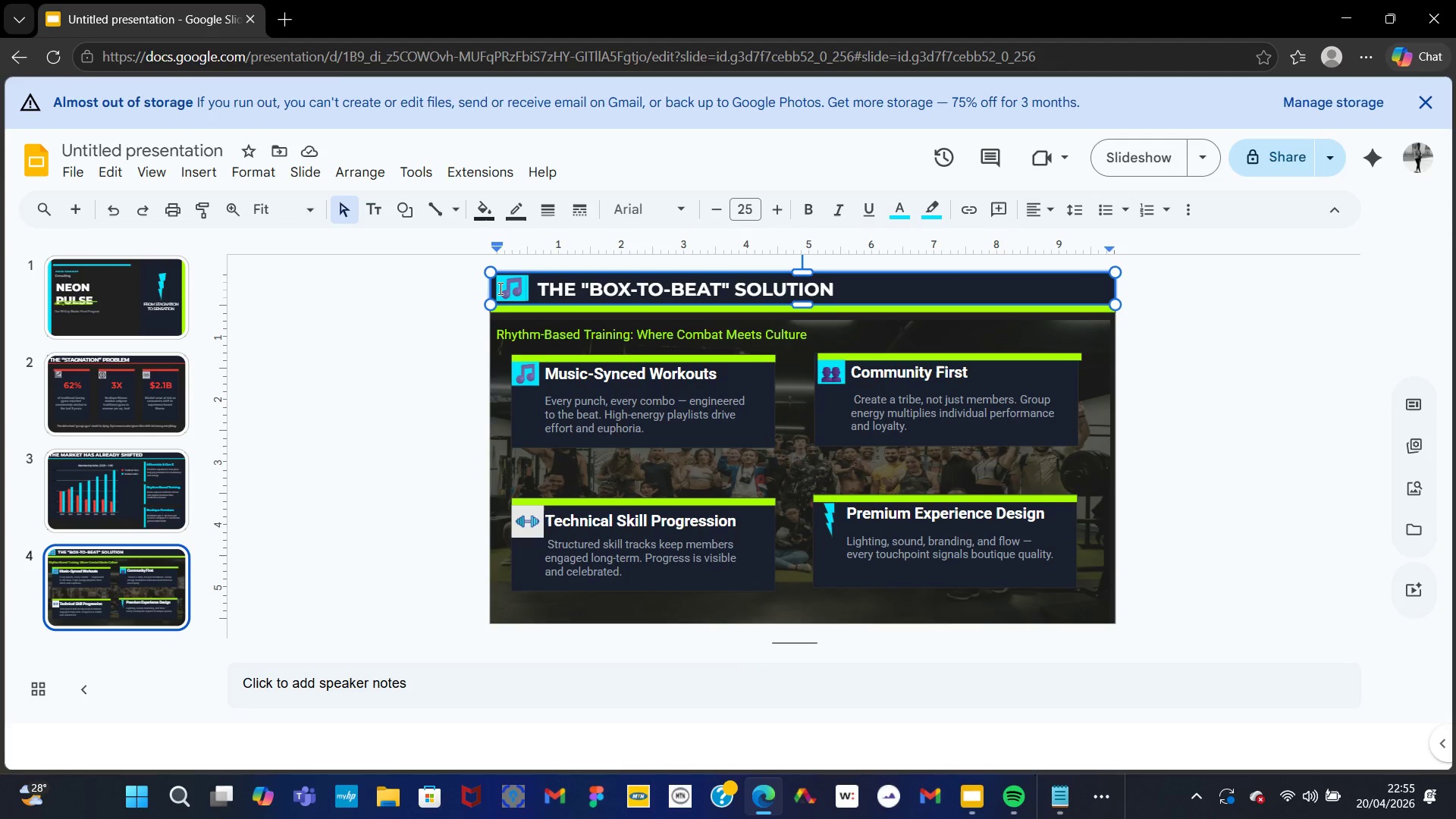 
key(ArrowLeft)
 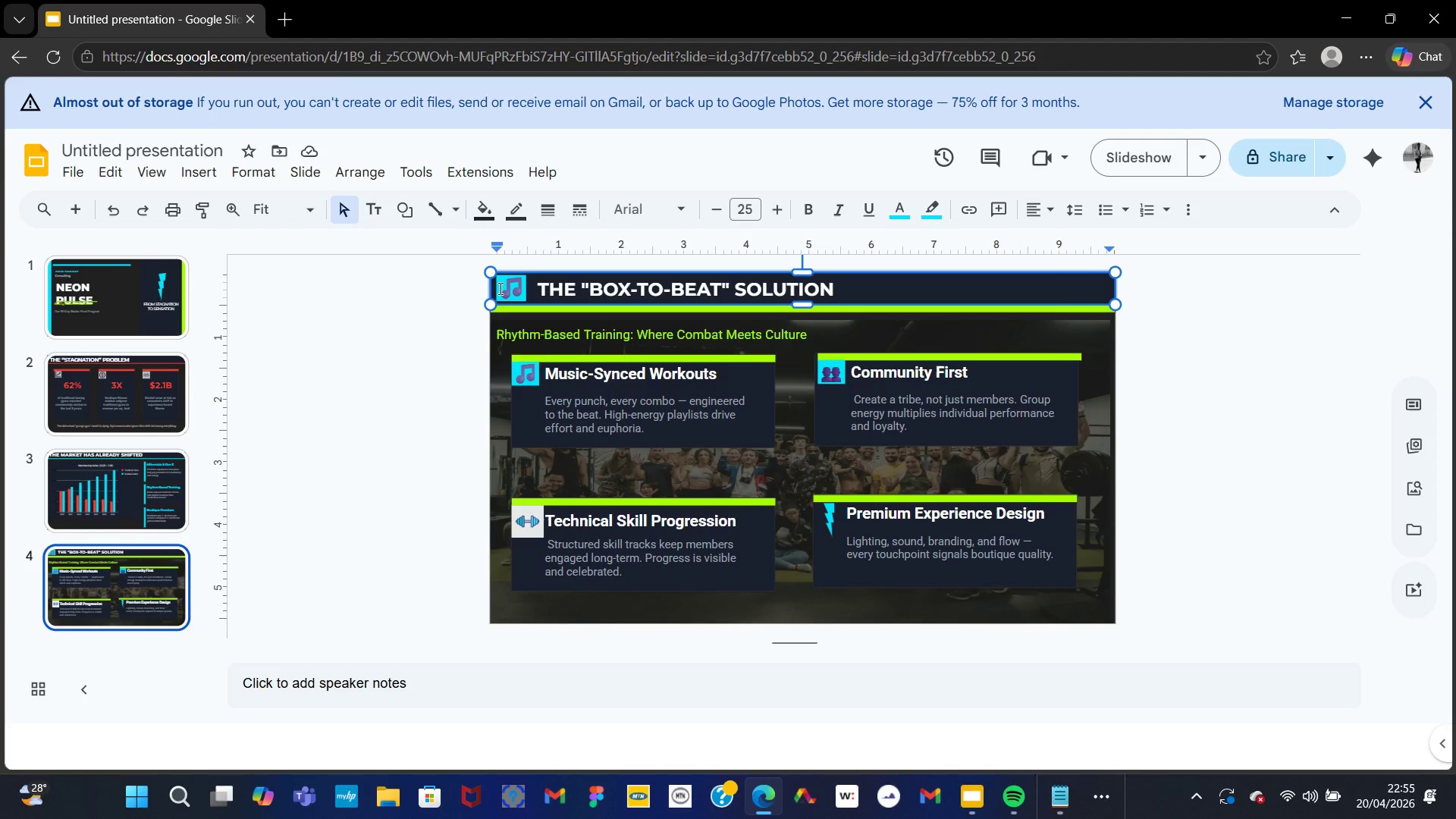 
key(Backspace)
 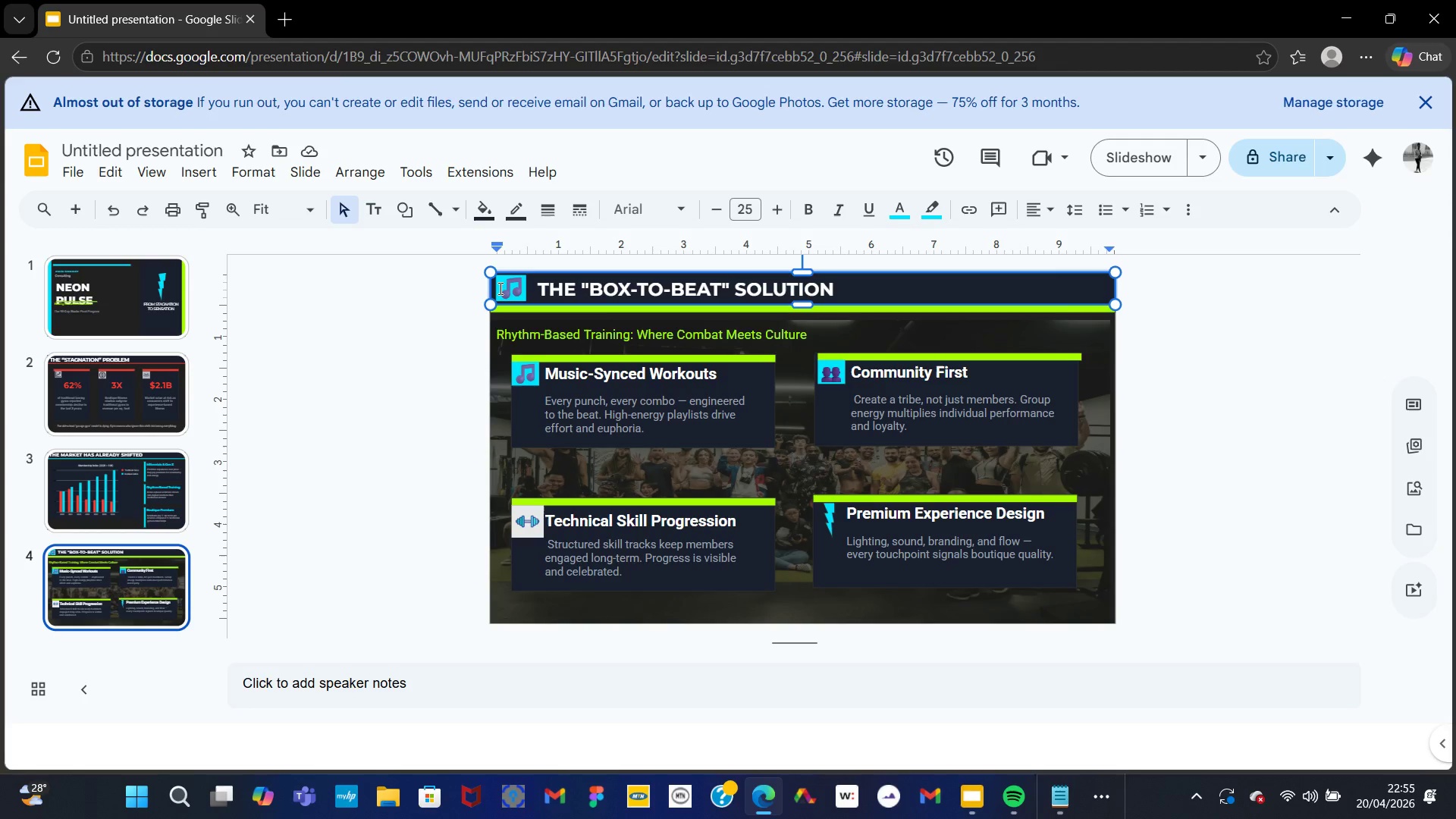 
key(Backspace)
 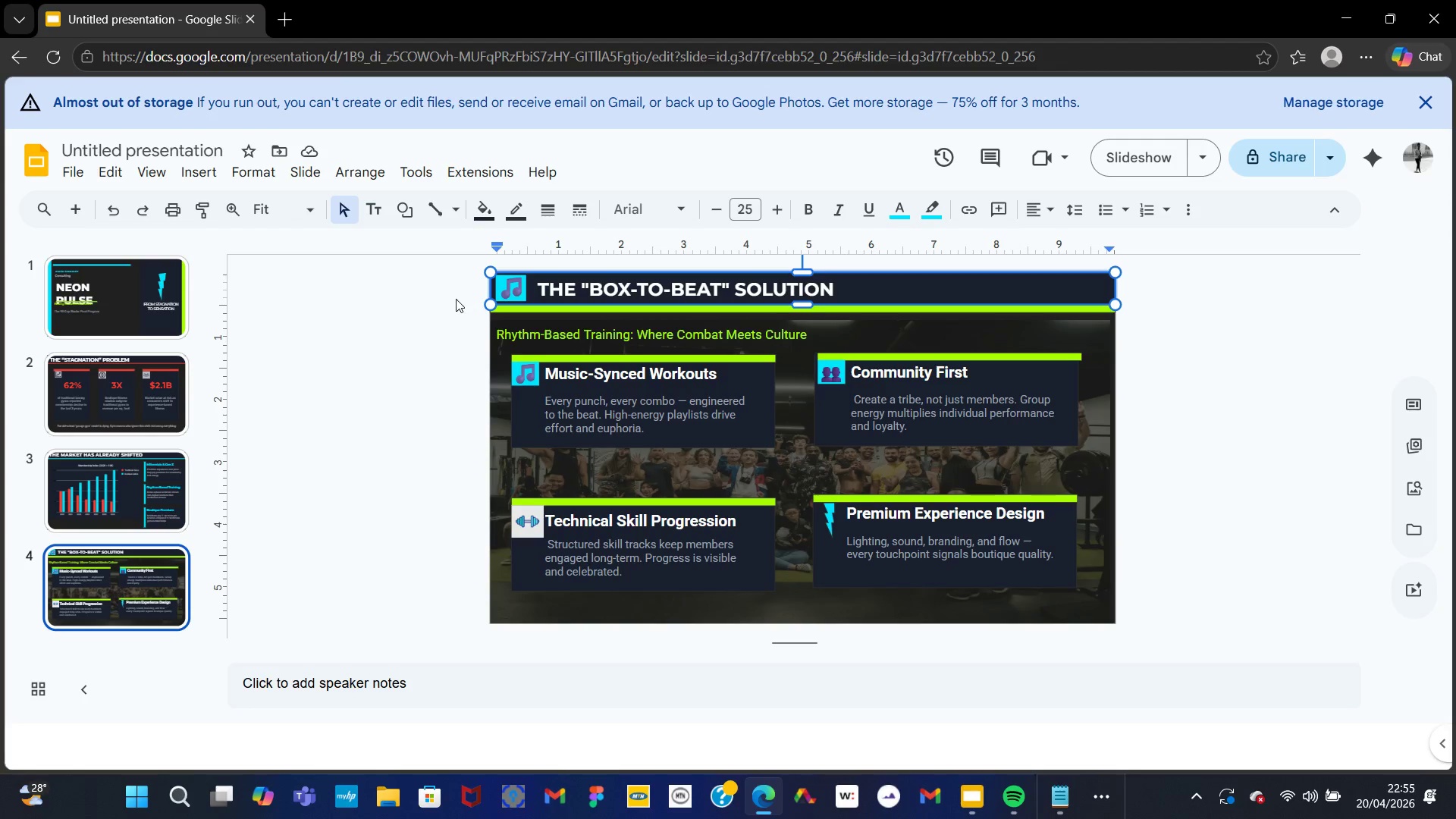 
left_click([456, 299])
 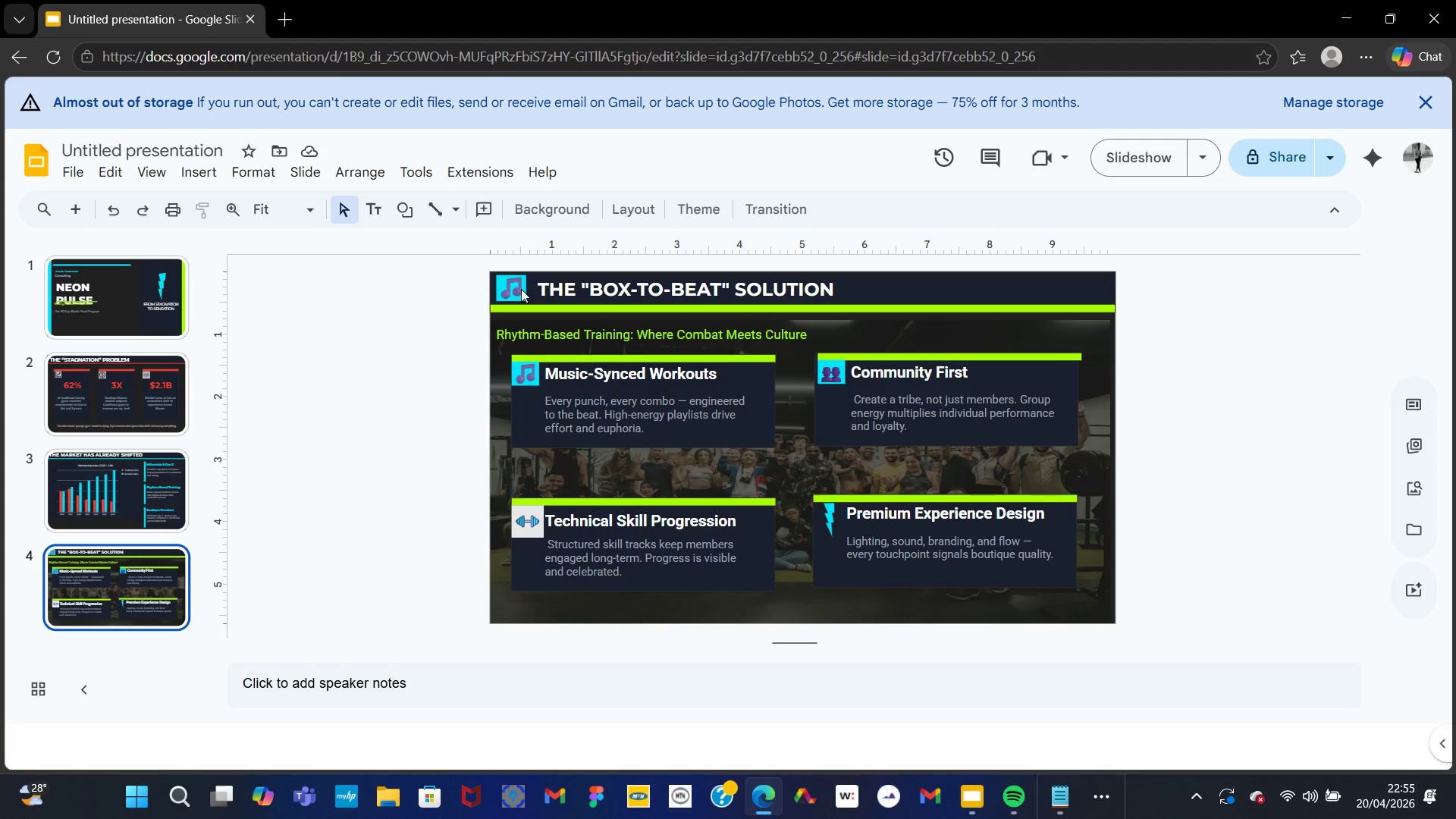 
left_click([521, 289])
 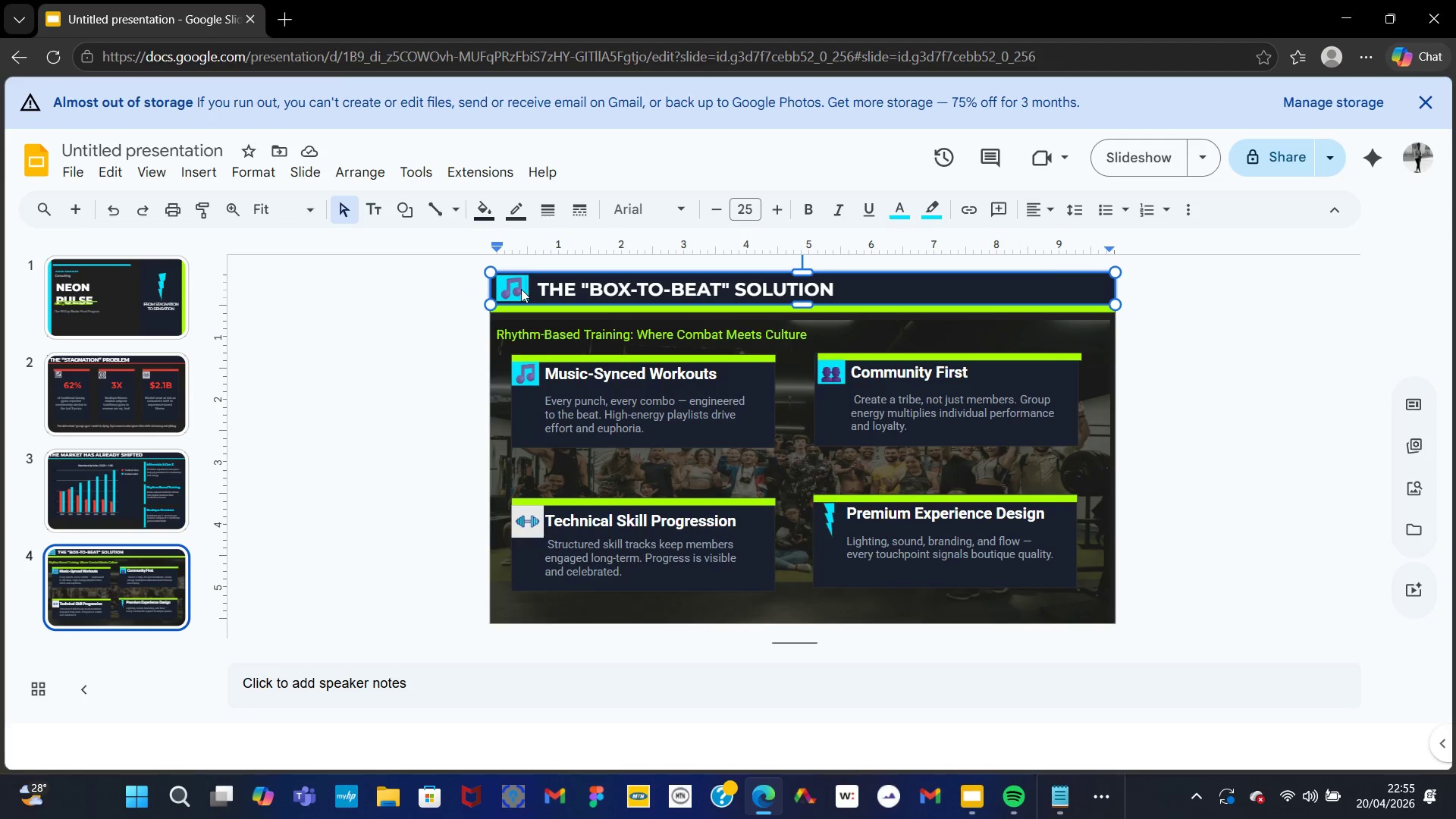 
left_click_drag(start_coordinate=[521, 289], to_coordinate=[512, 290])
 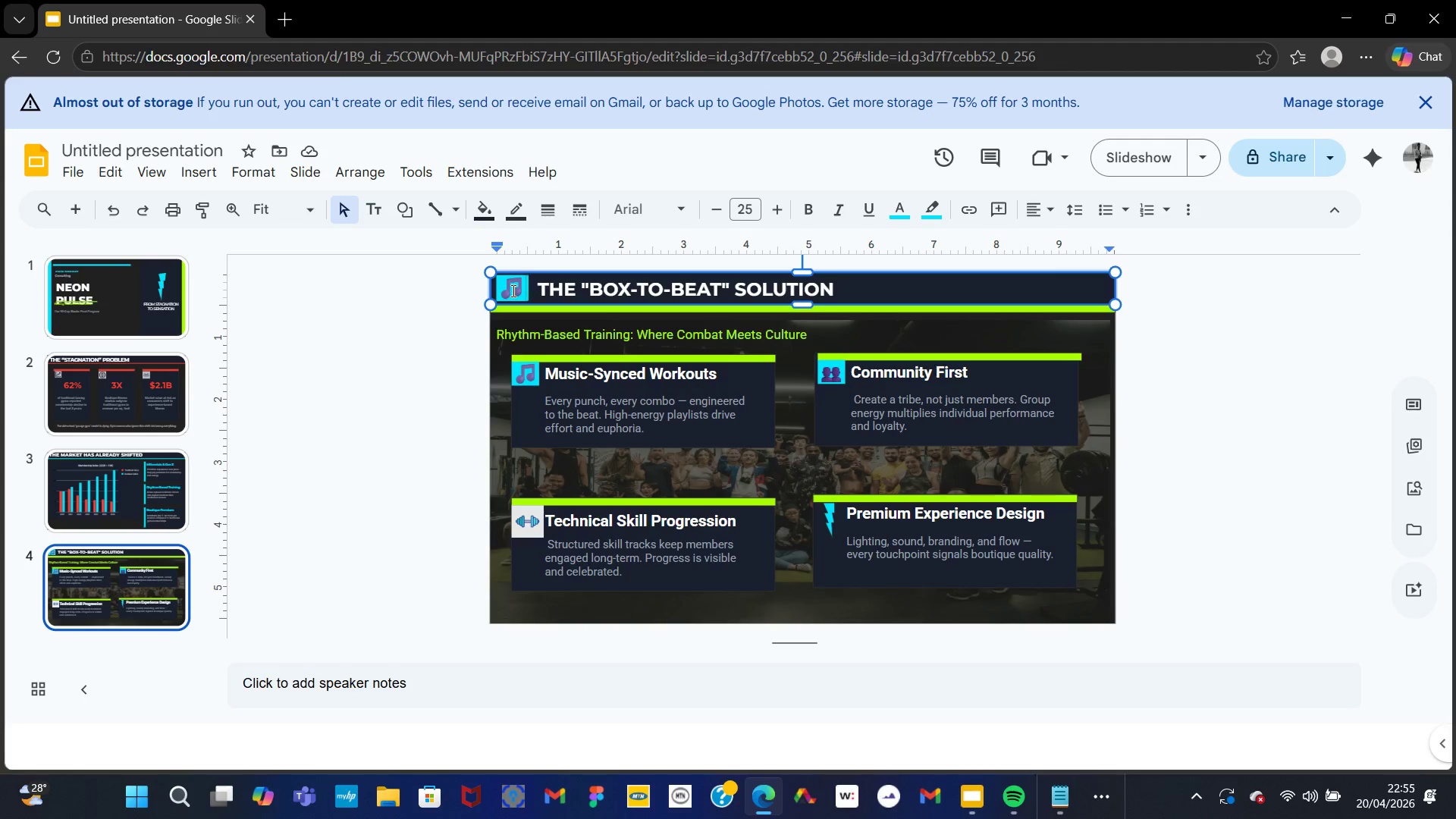 
left_click_drag(start_coordinate=[512, 290], to_coordinate=[505, 291])
 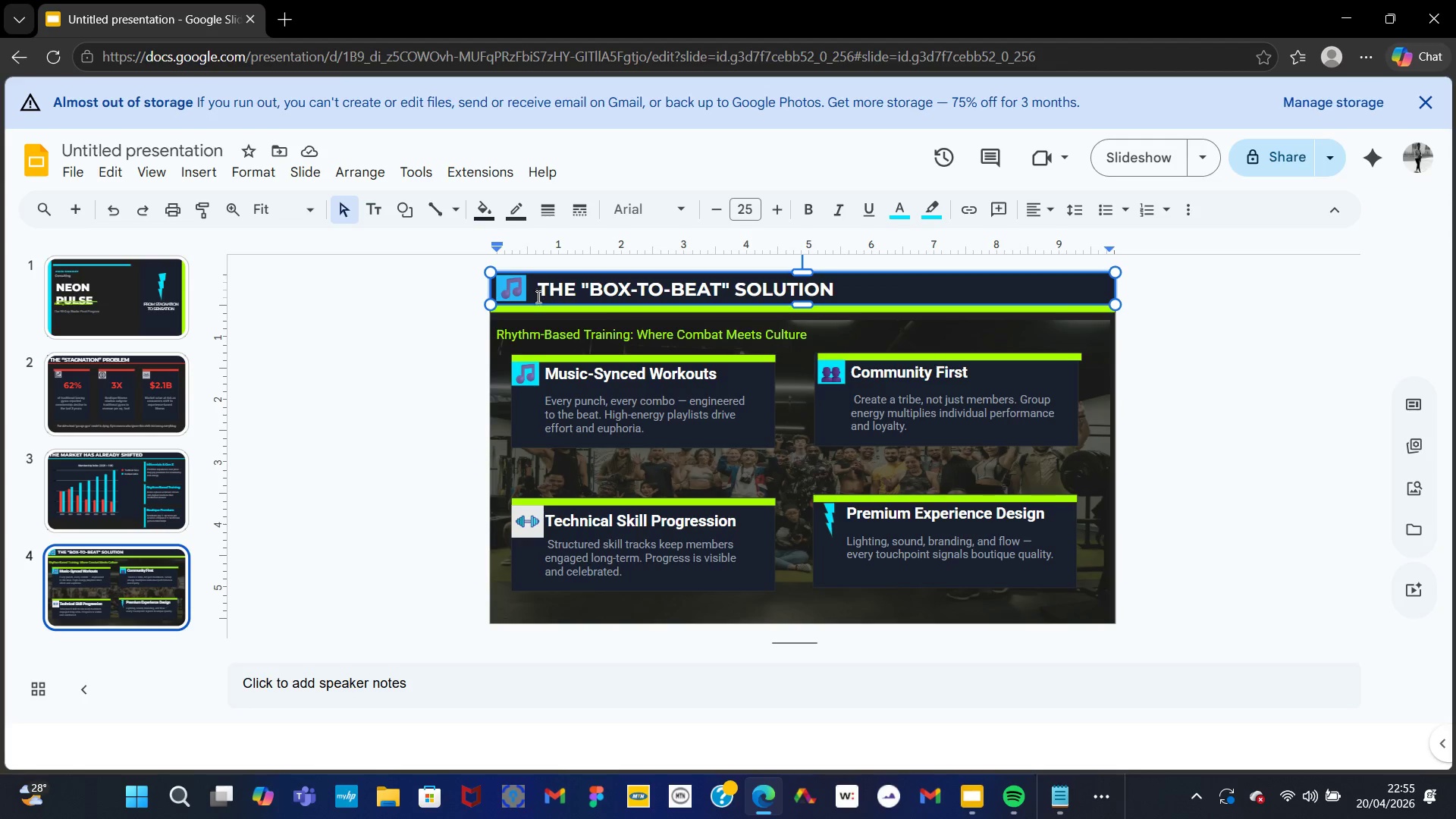 
left_click([421, 364])
 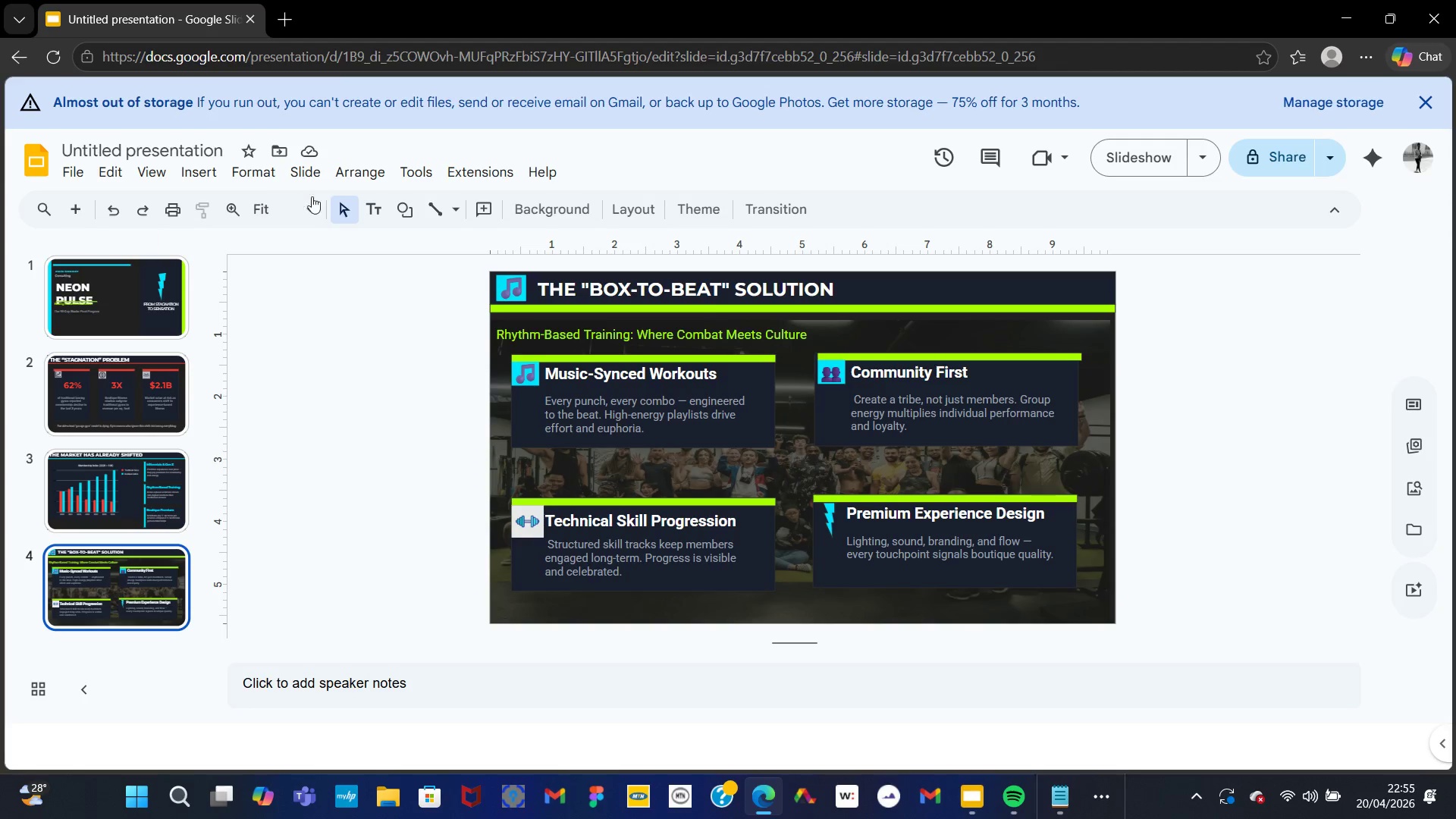 
wait(7.66)
 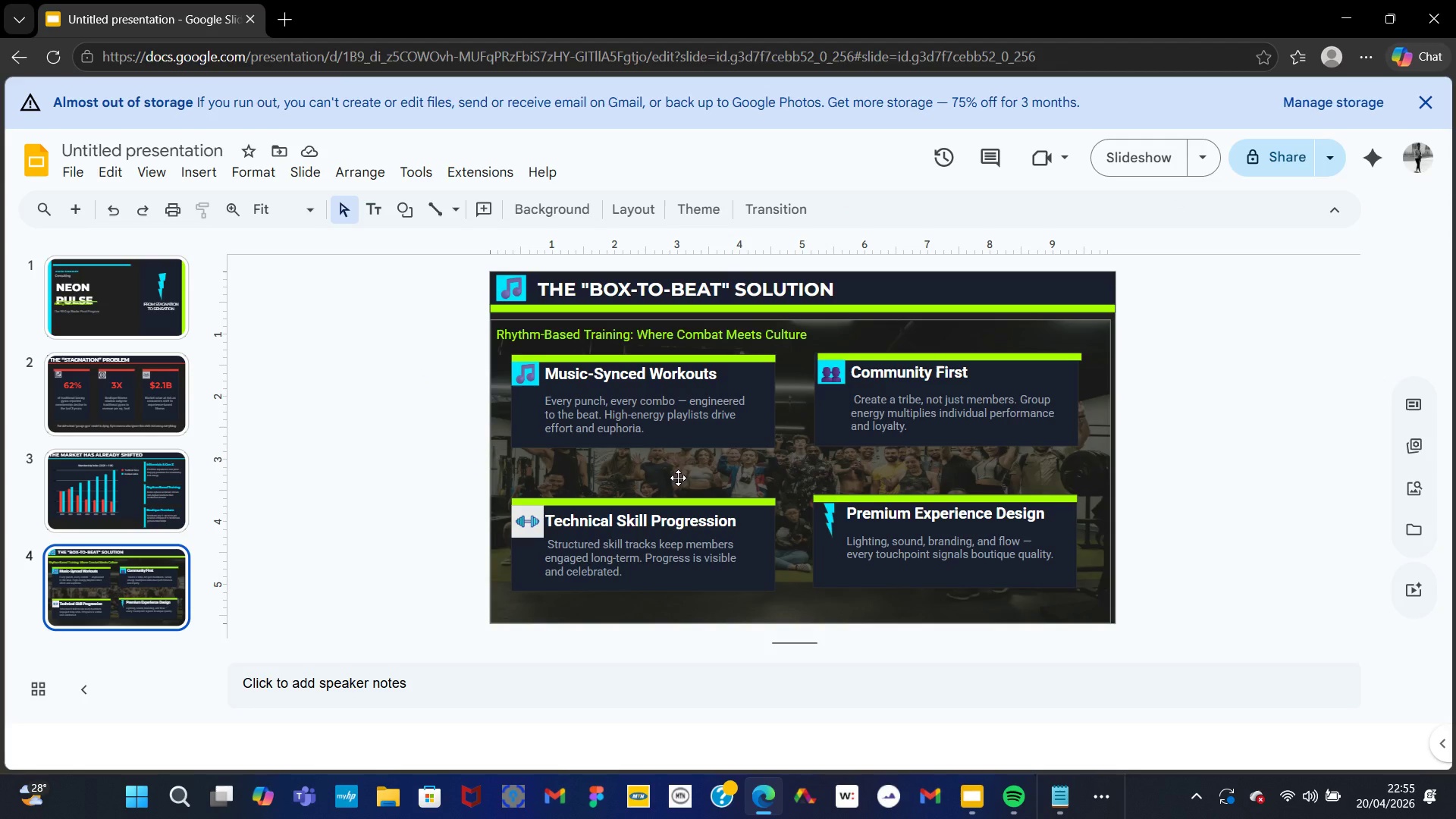 
left_click([77, 211])
 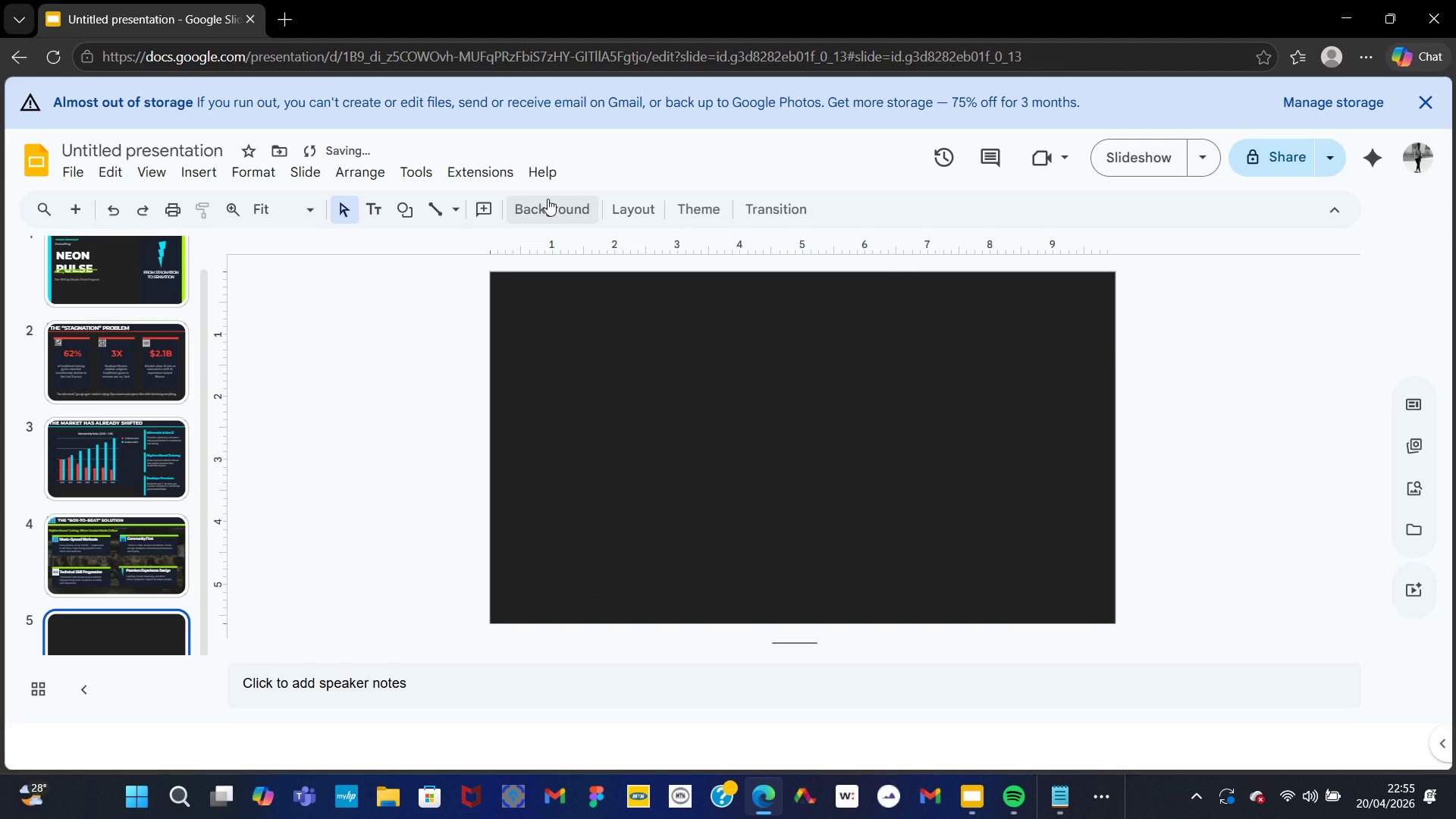 
wait(8.5)
 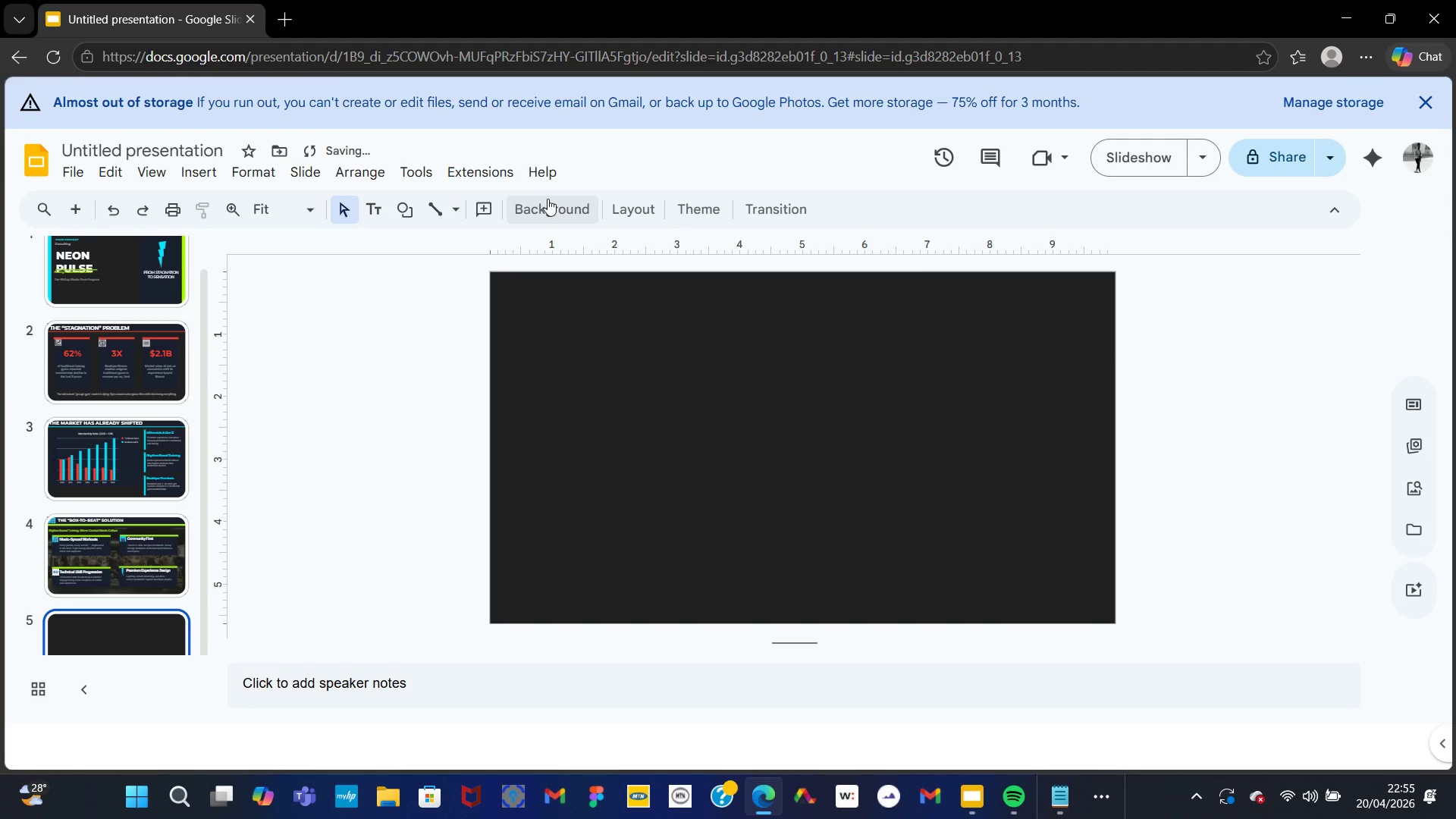 
left_click([1059, 798])
 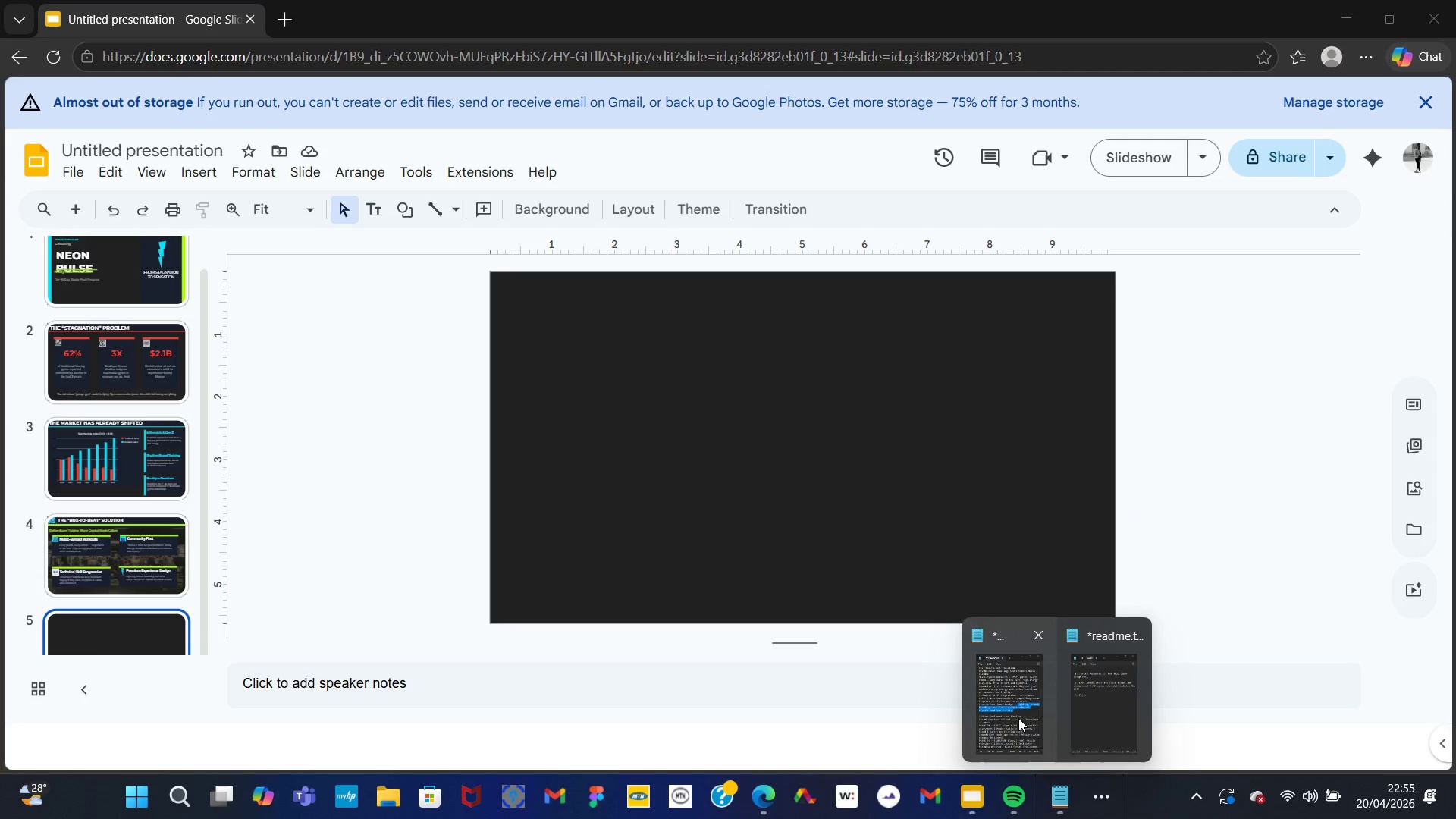 
left_click([1021, 714])
 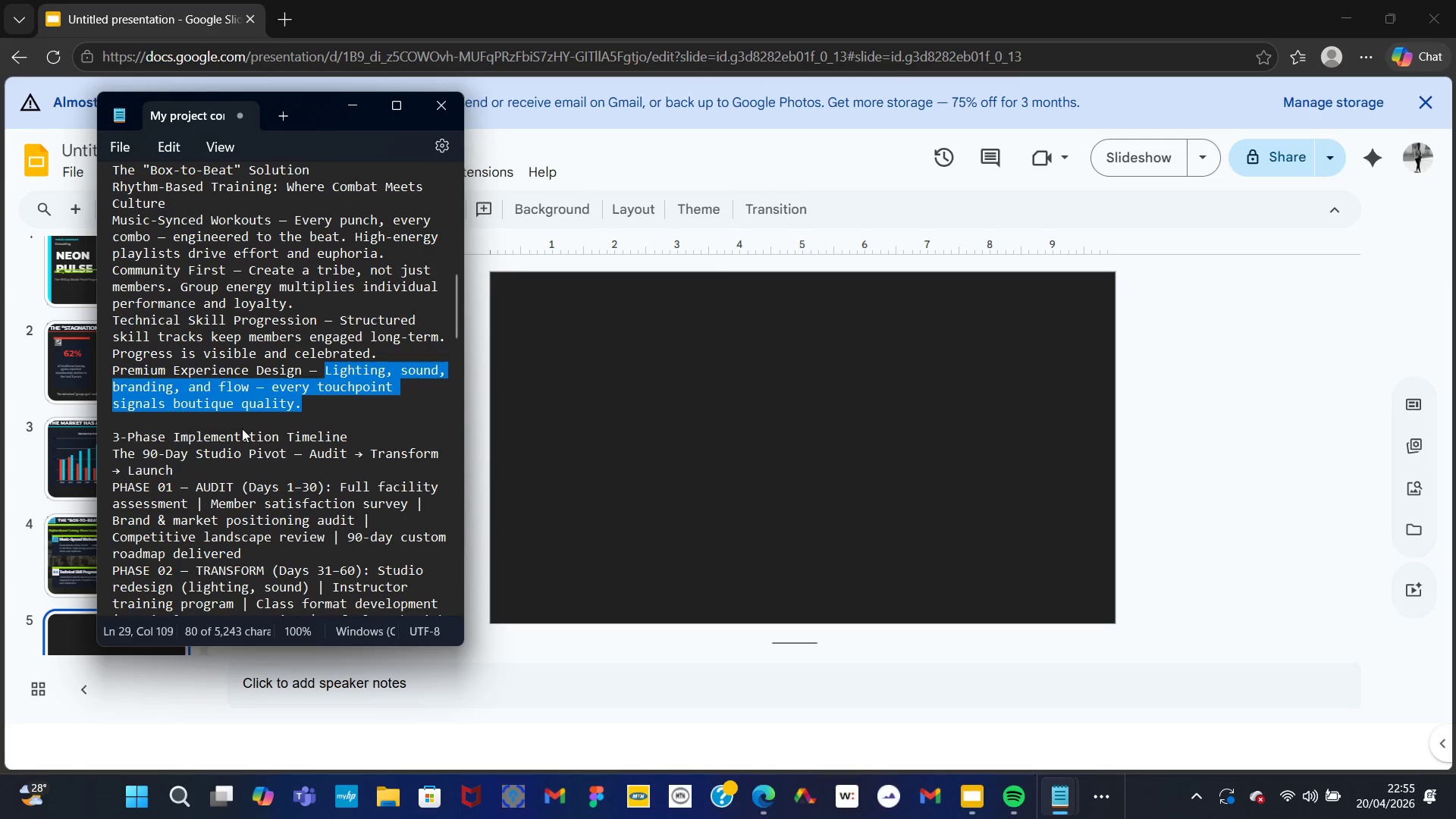 
left_click_drag(start_coordinate=[352, 438], to_coordinate=[108, 438])
 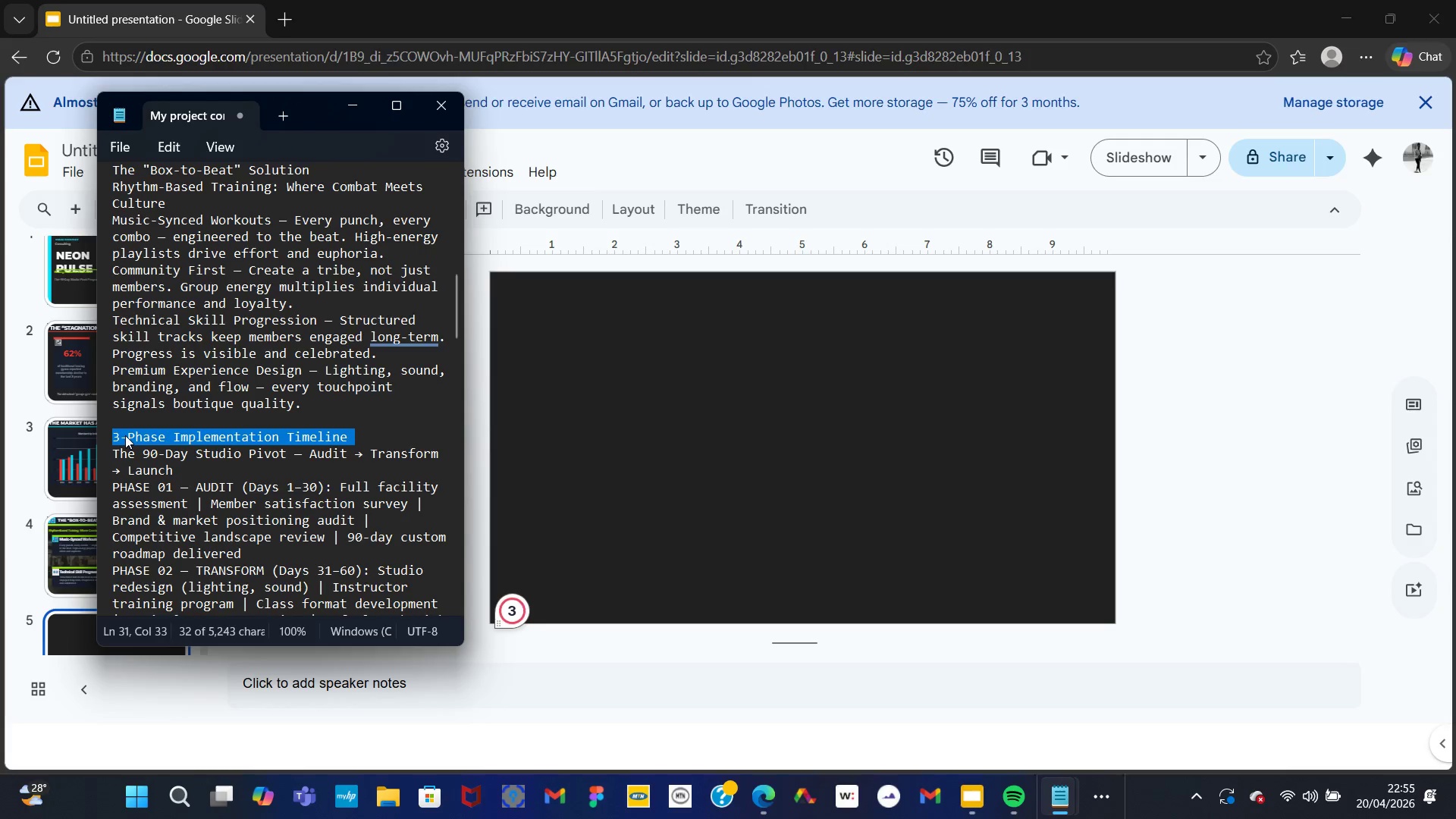 
right_click([125, 435])
 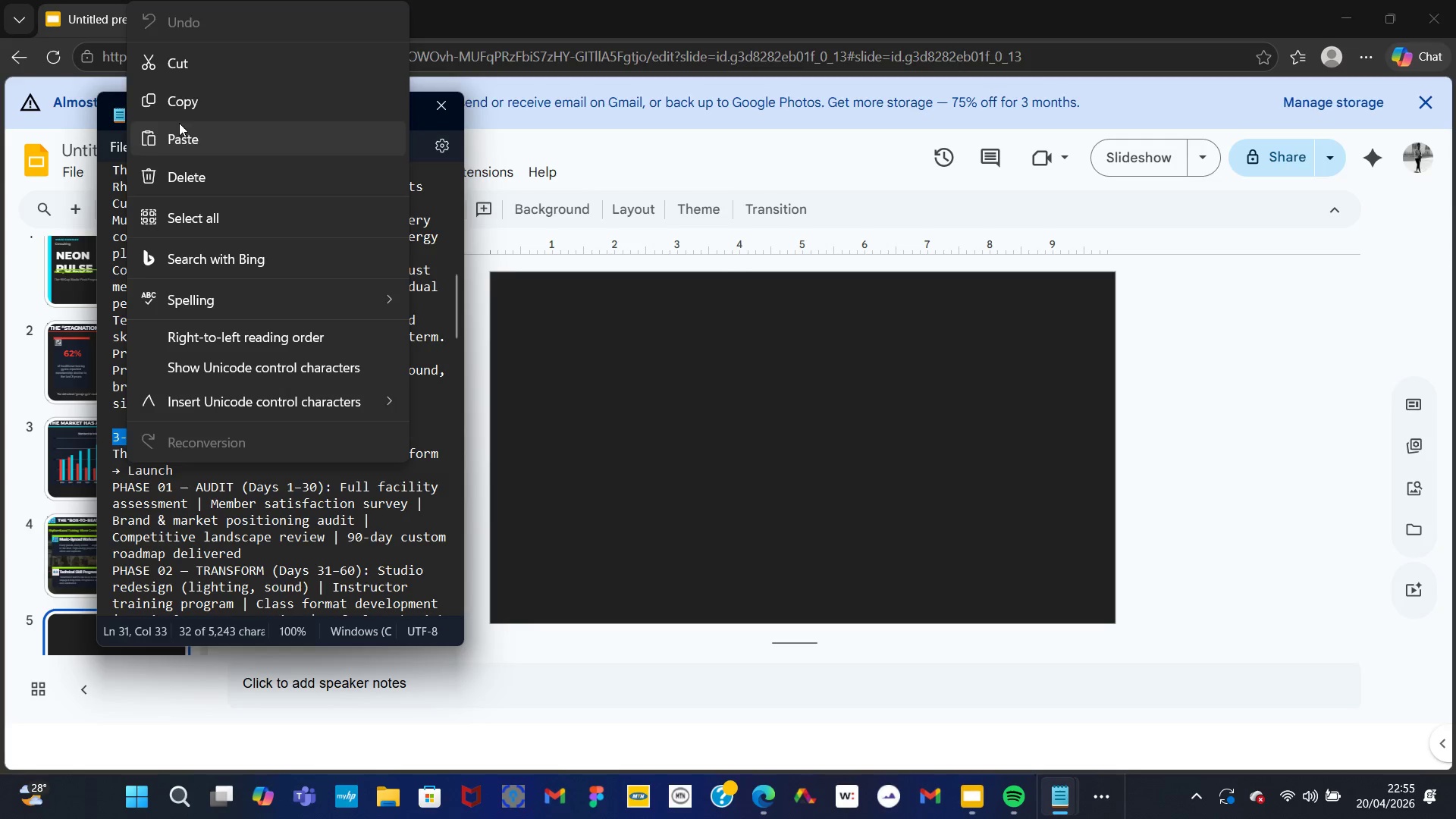 
left_click([174, 116])
 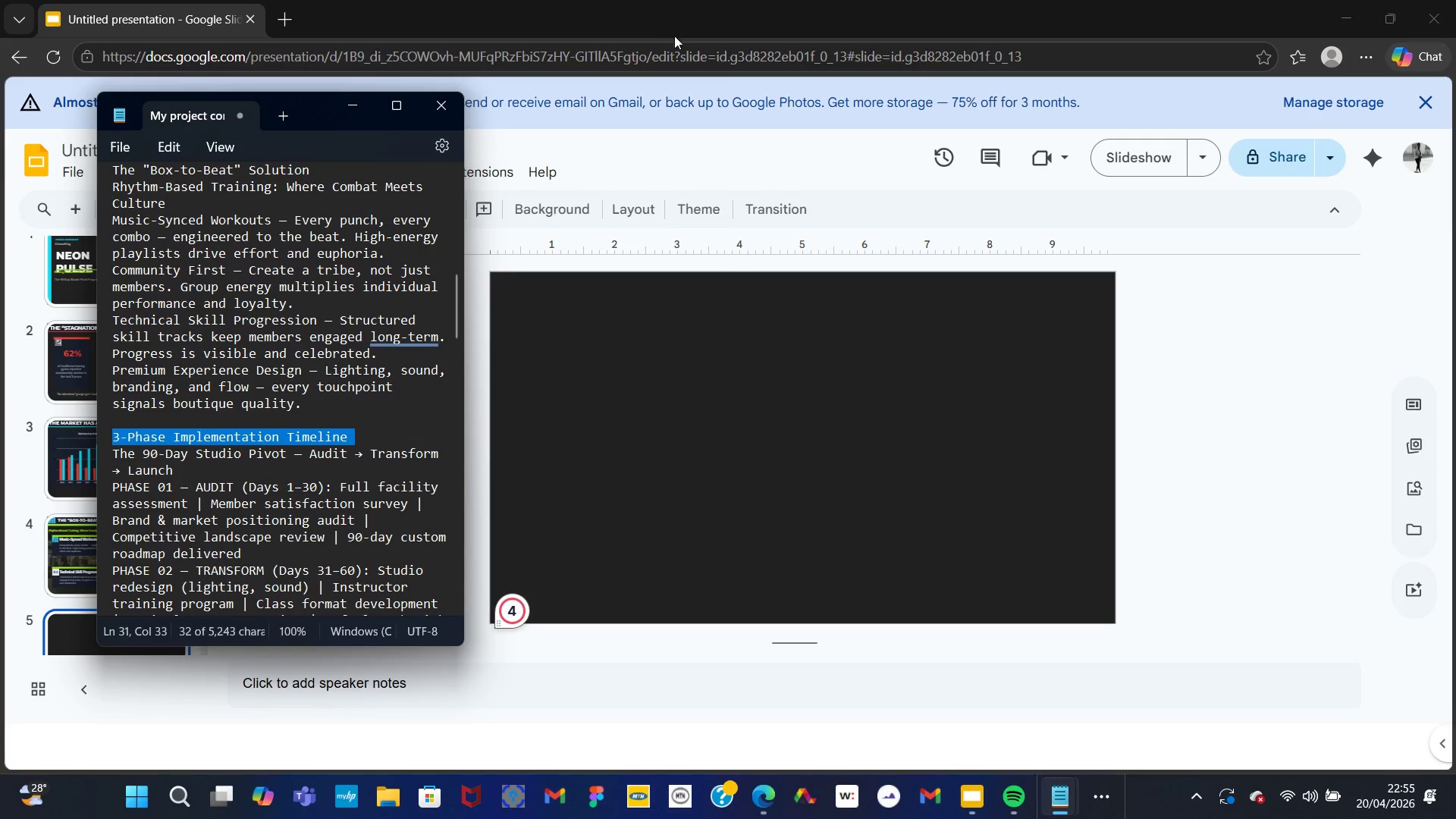 
left_click([753, 372])
 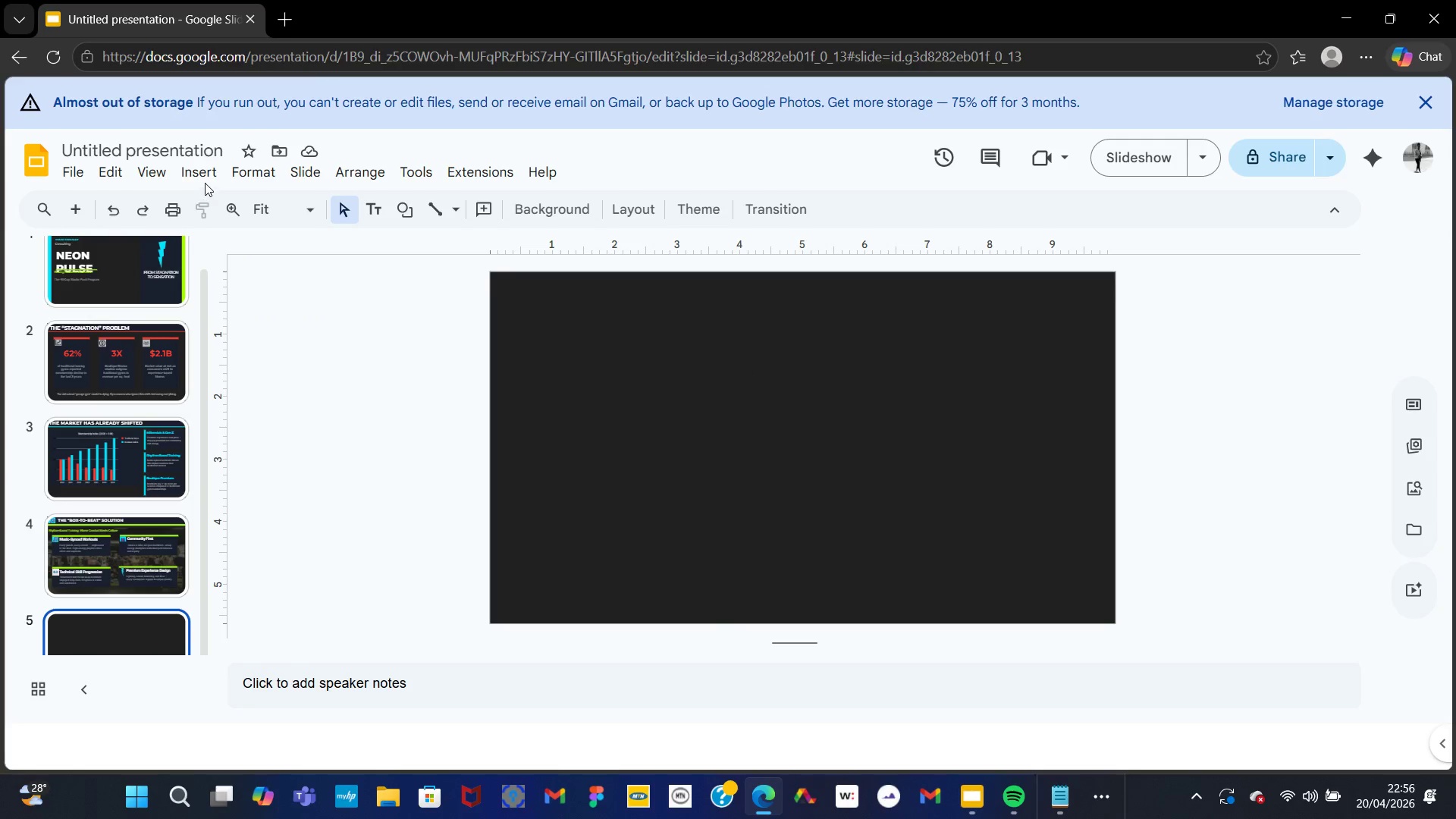 
left_click([199, 176])
 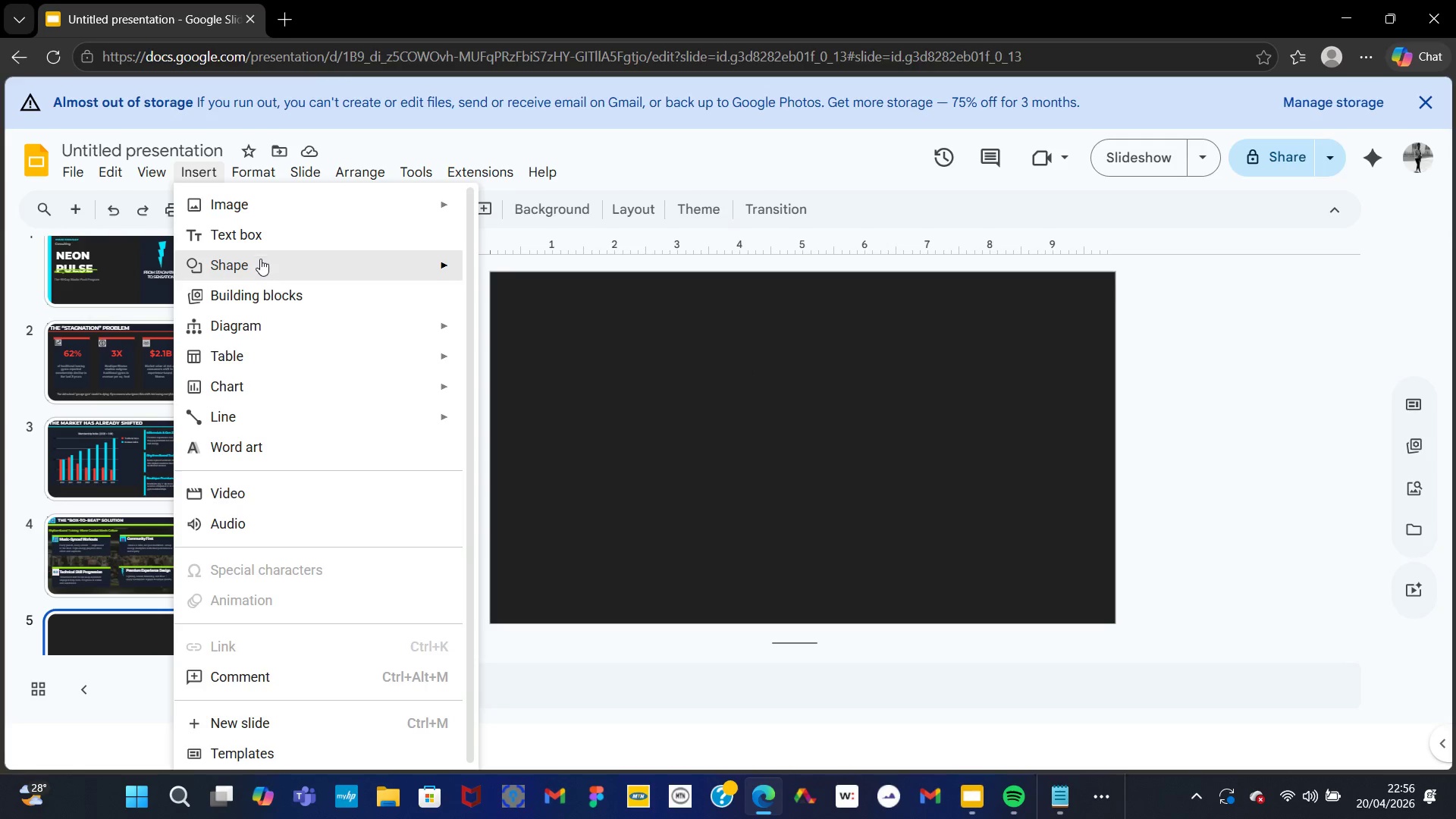 
left_click([262, 263])
 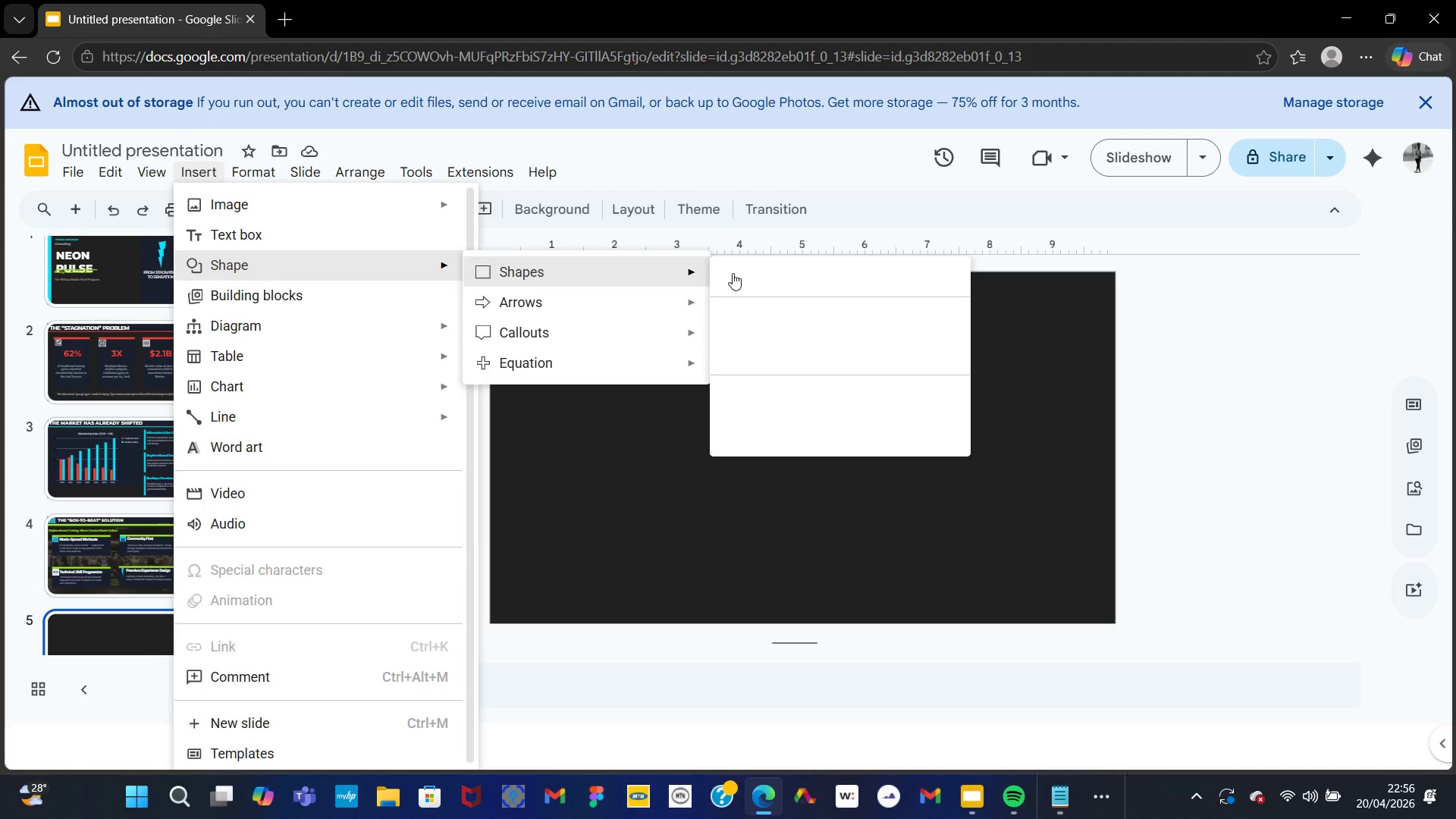 
wait(5.05)
 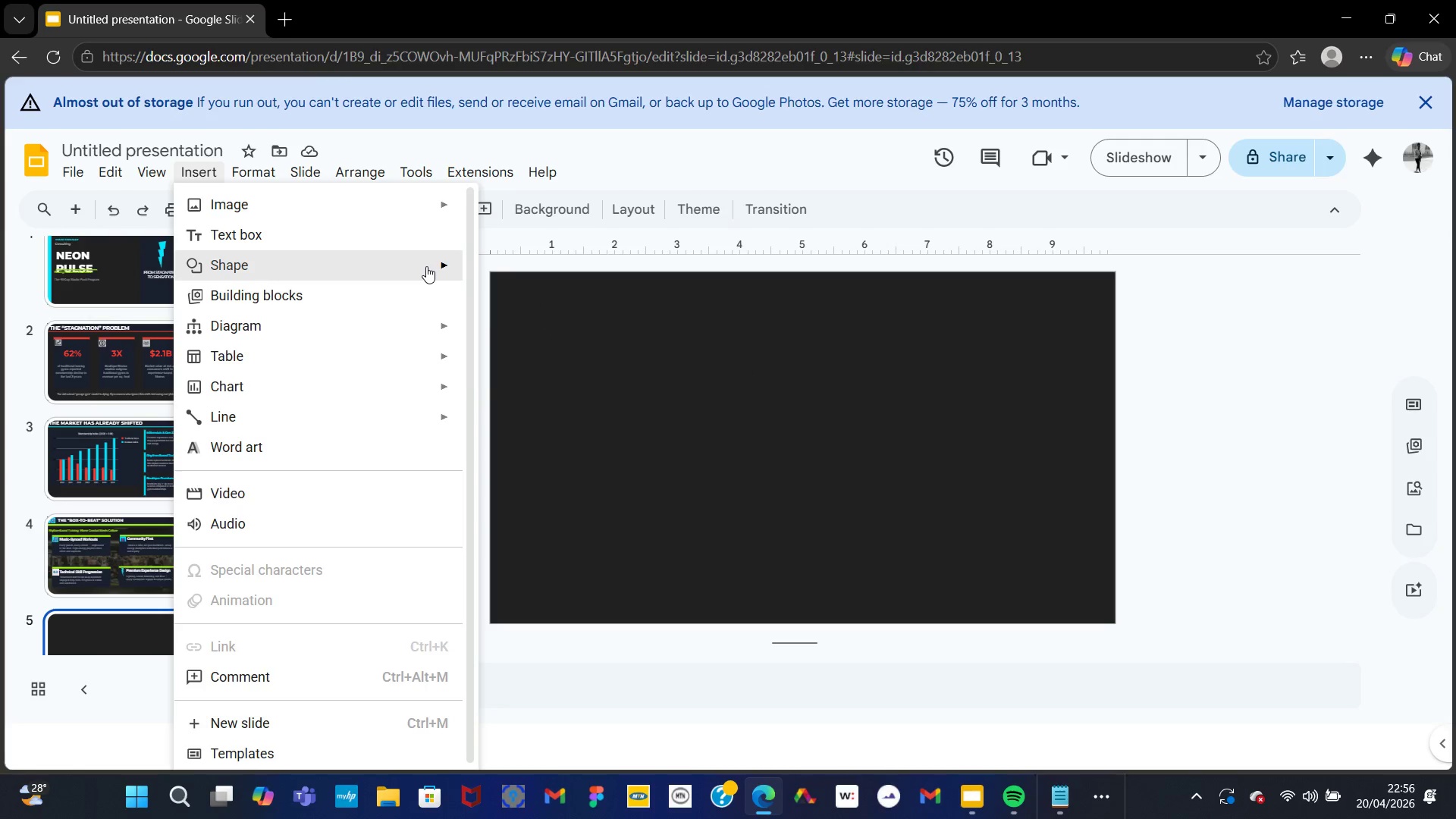 
left_click([733, 273])
 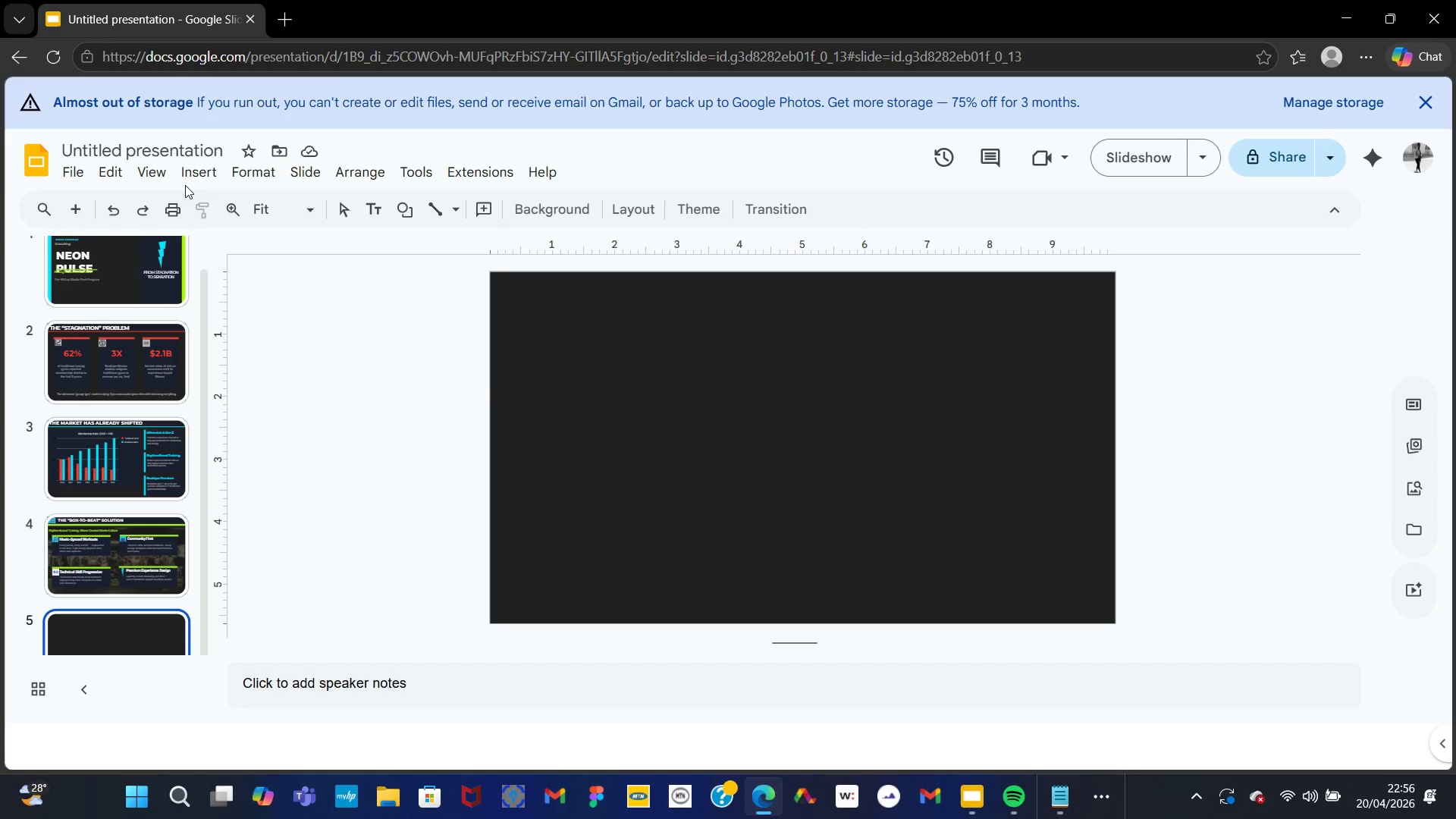 
left_click([194, 174])
 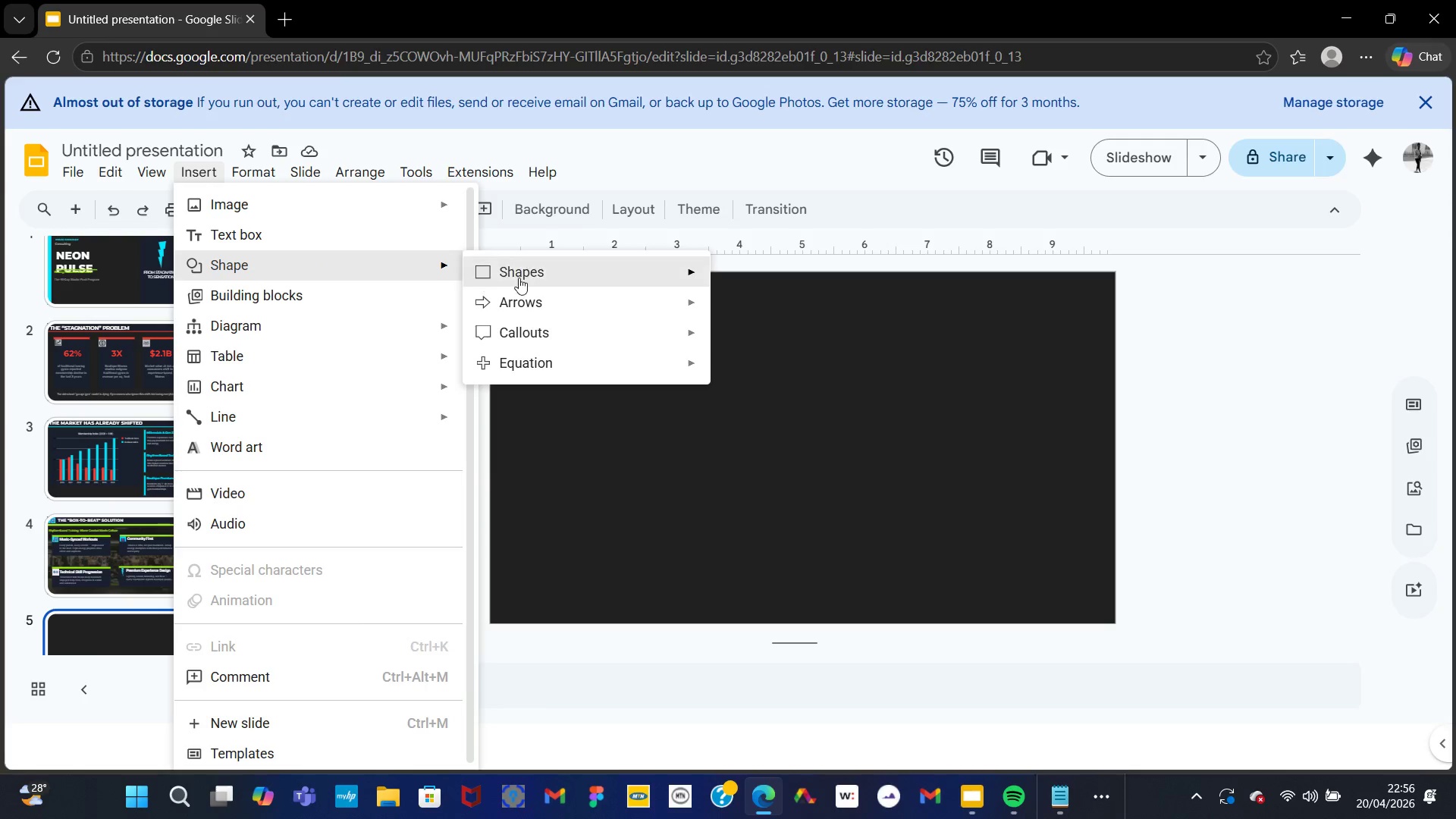 
left_click([523, 276])
 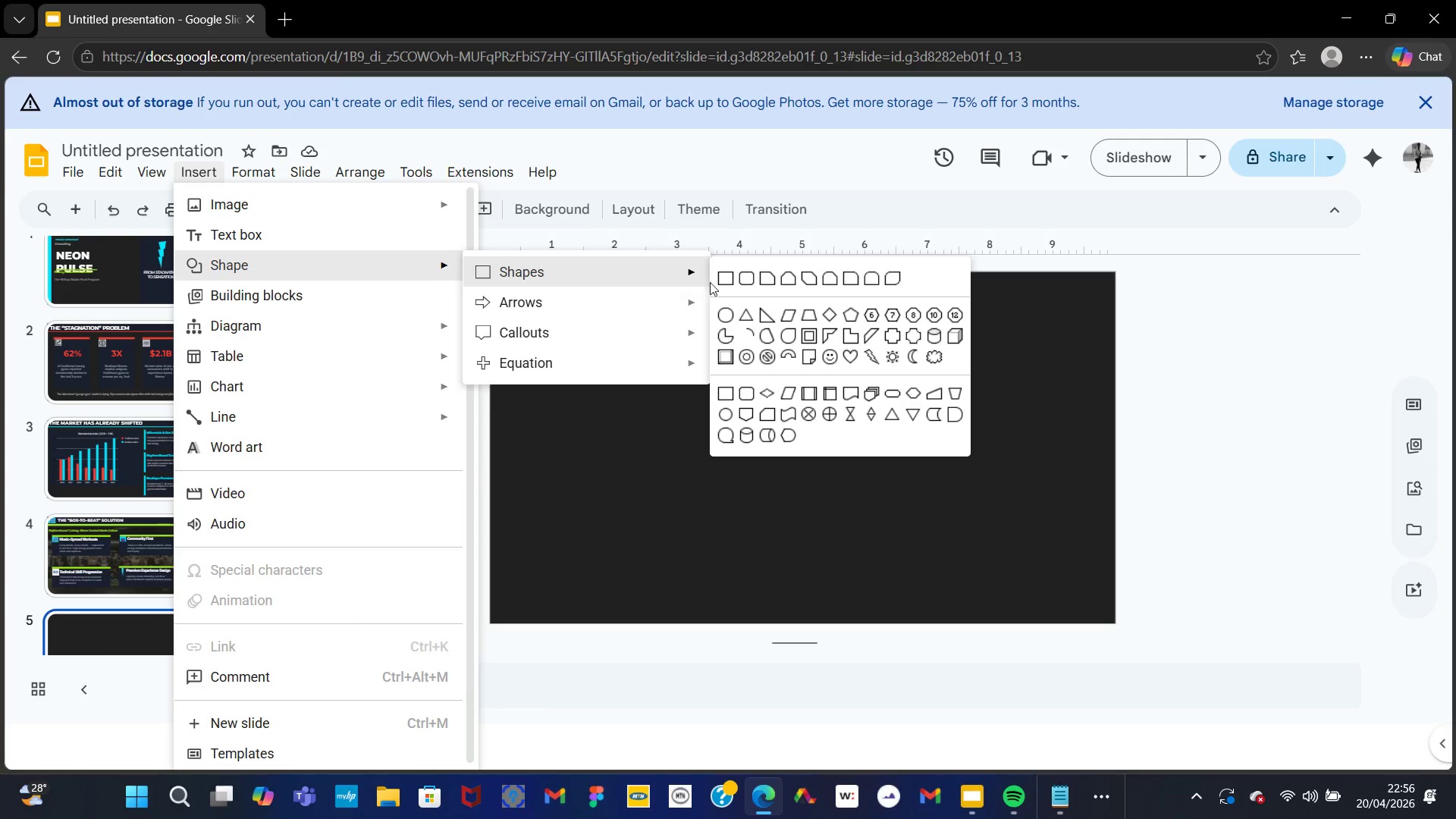 
left_click([724, 279])
 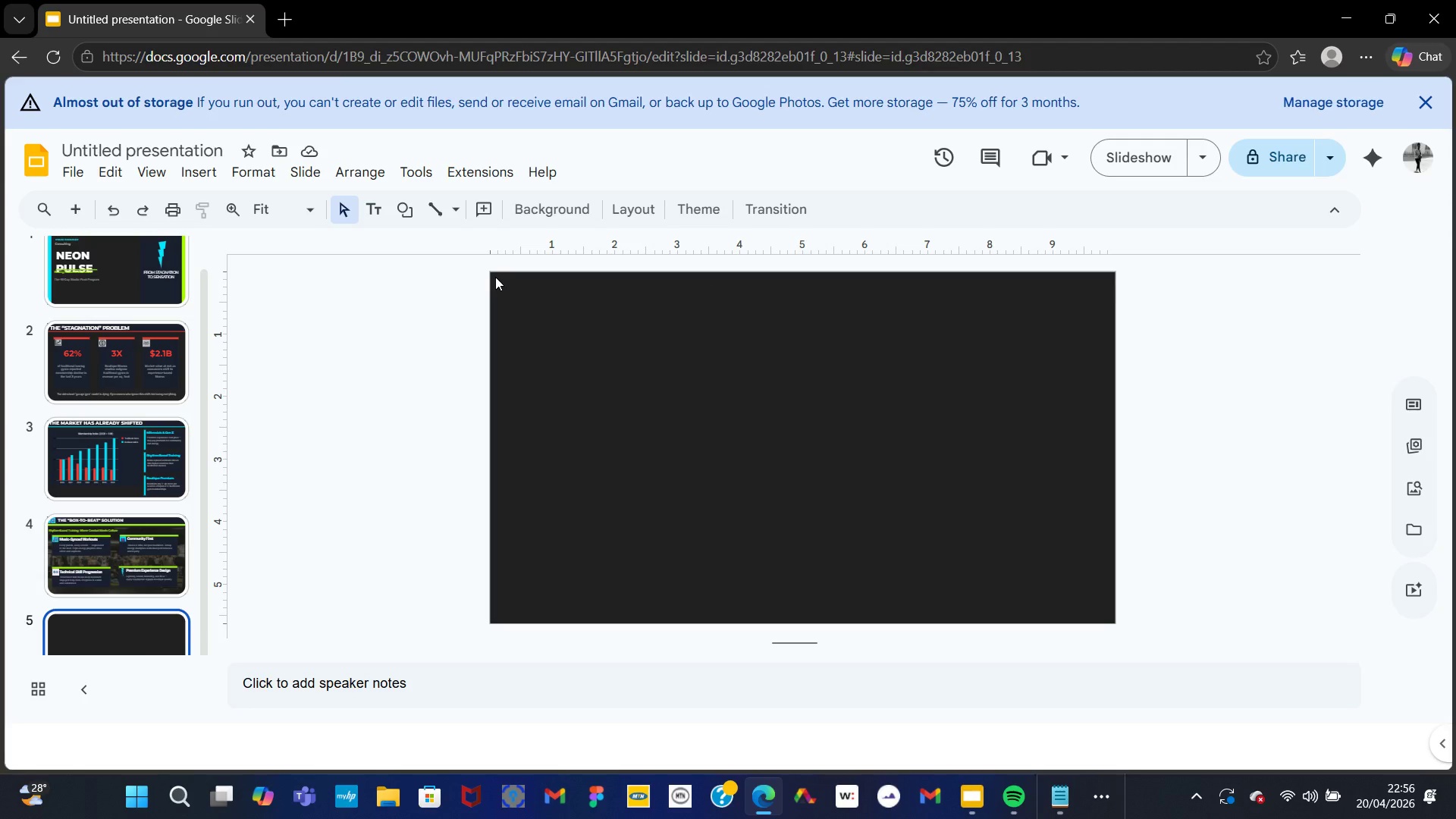 
wait(7.48)
 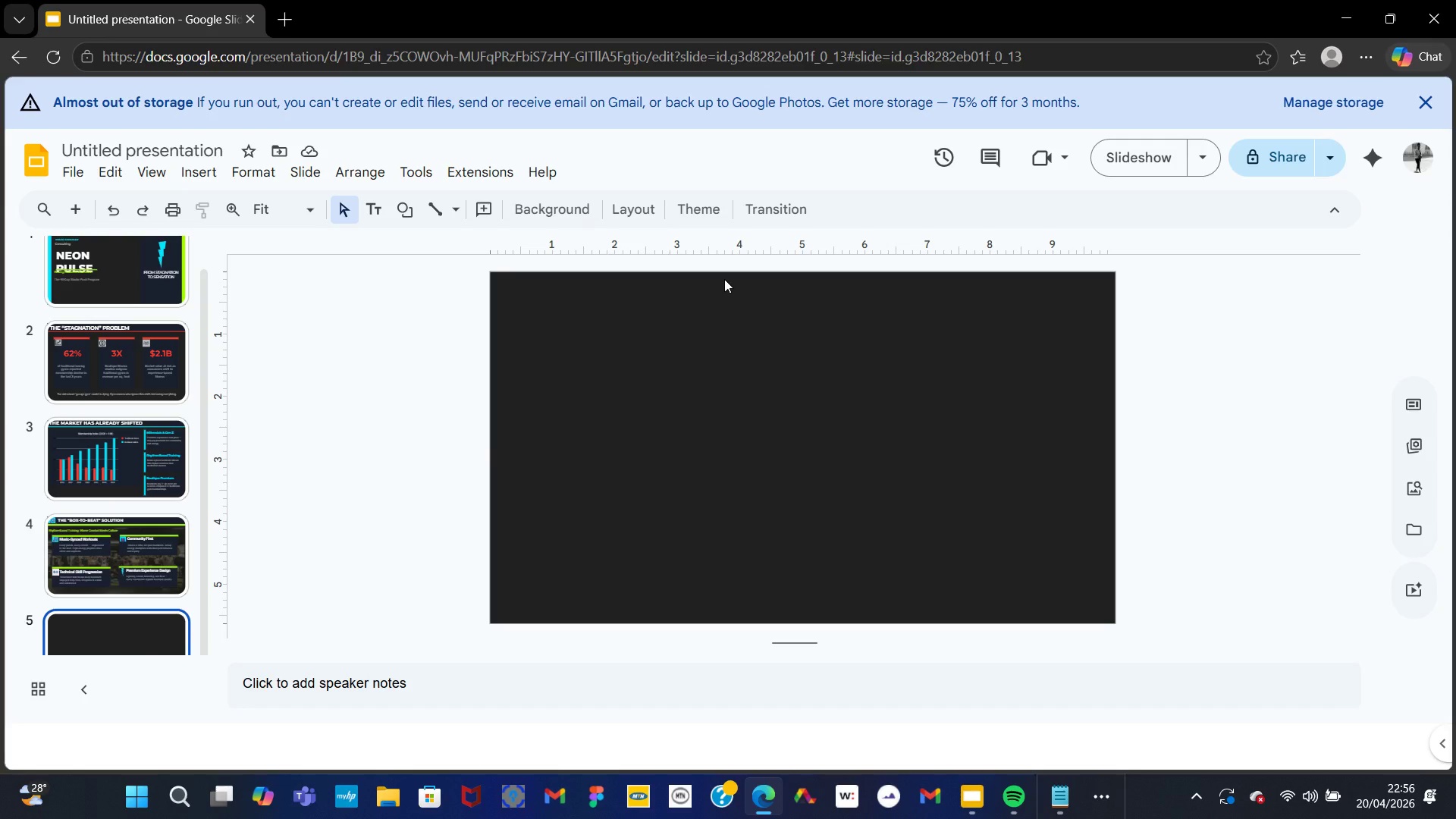 
left_click([203, 171])
 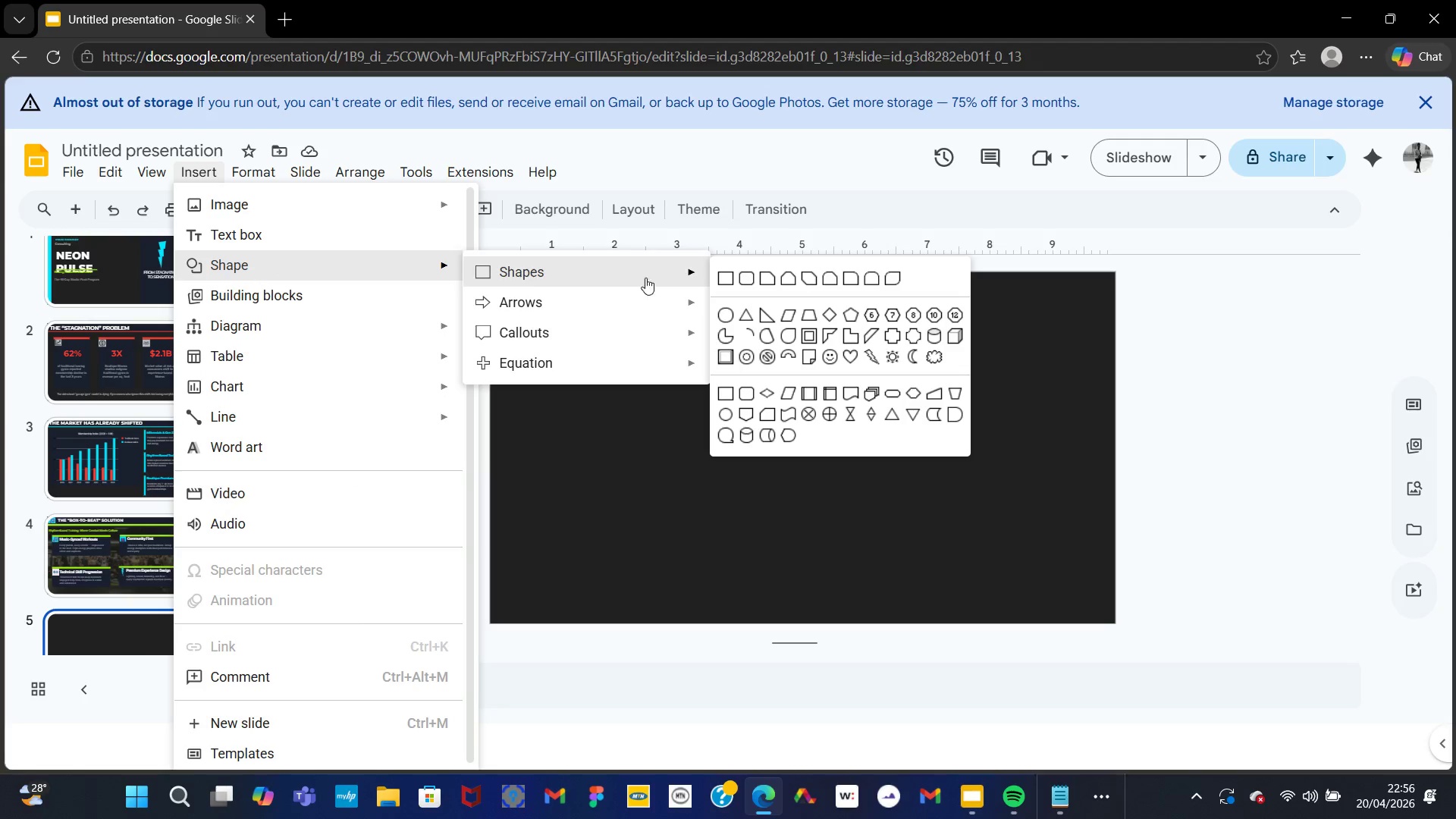 
left_click([729, 275])
 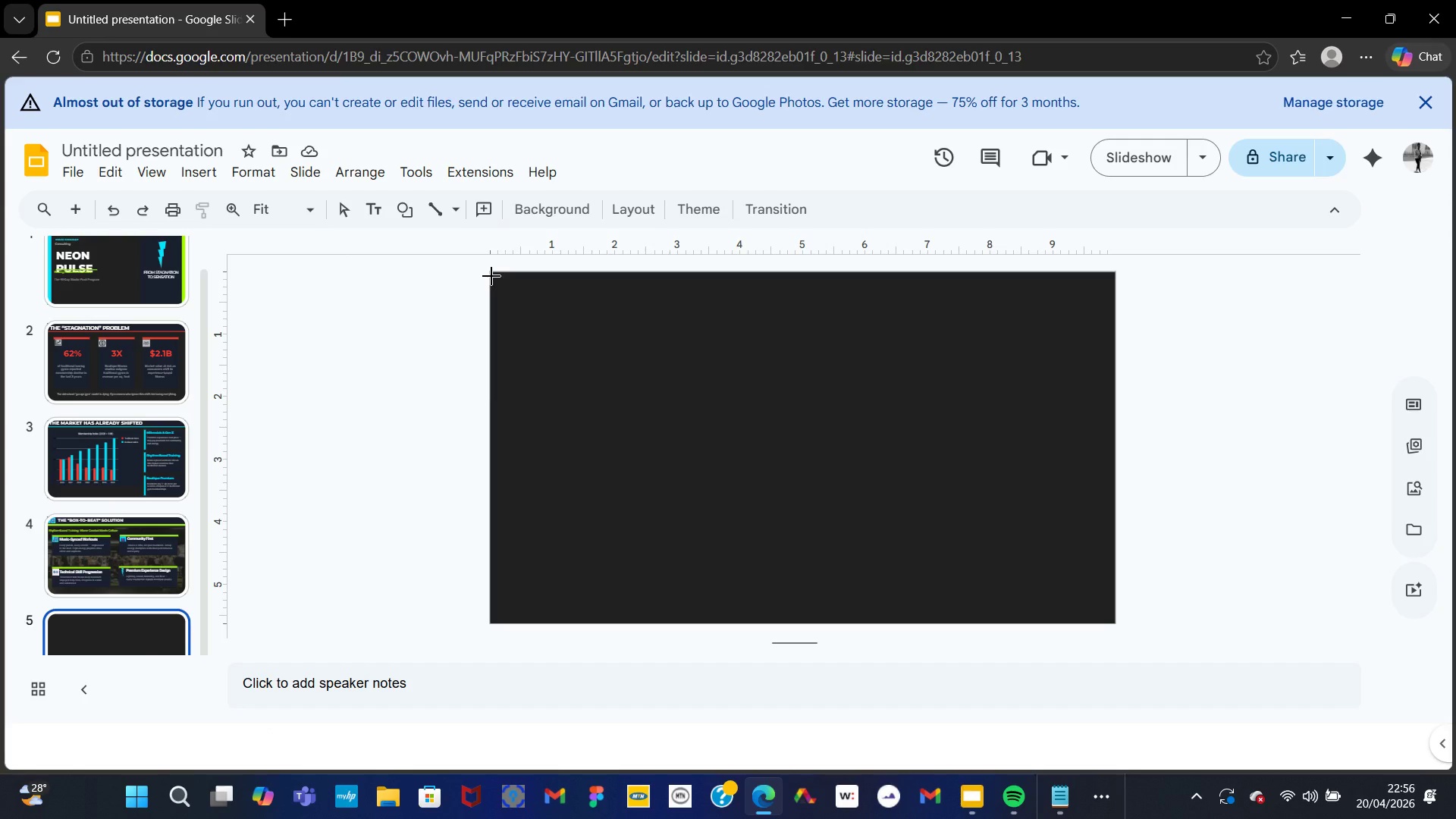 
left_click_drag(start_coordinate=[491, 276], to_coordinate=[1112, 291])
 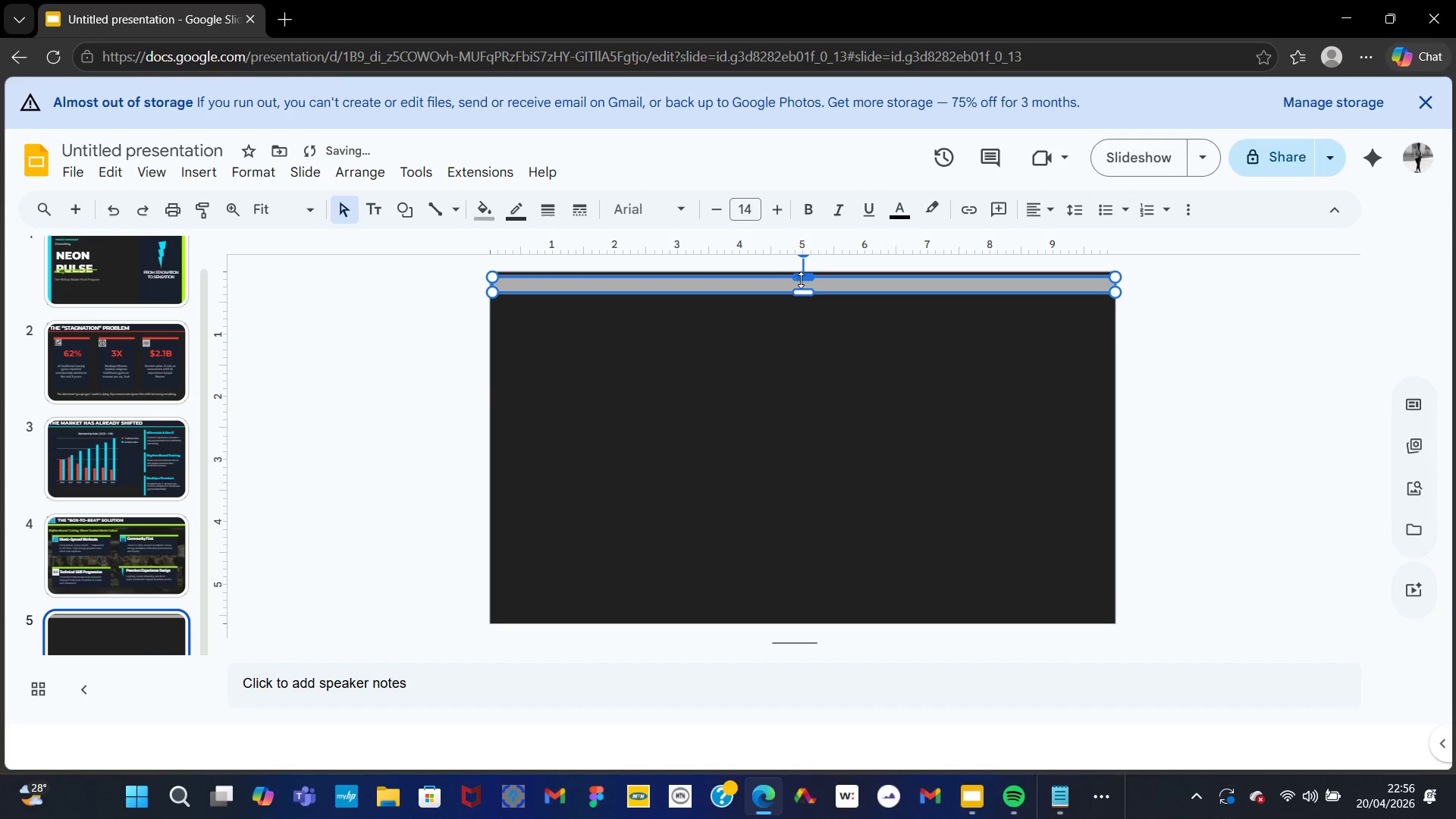 
left_click_drag(start_coordinate=[803, 277], to_coordinate=[803, 271])
 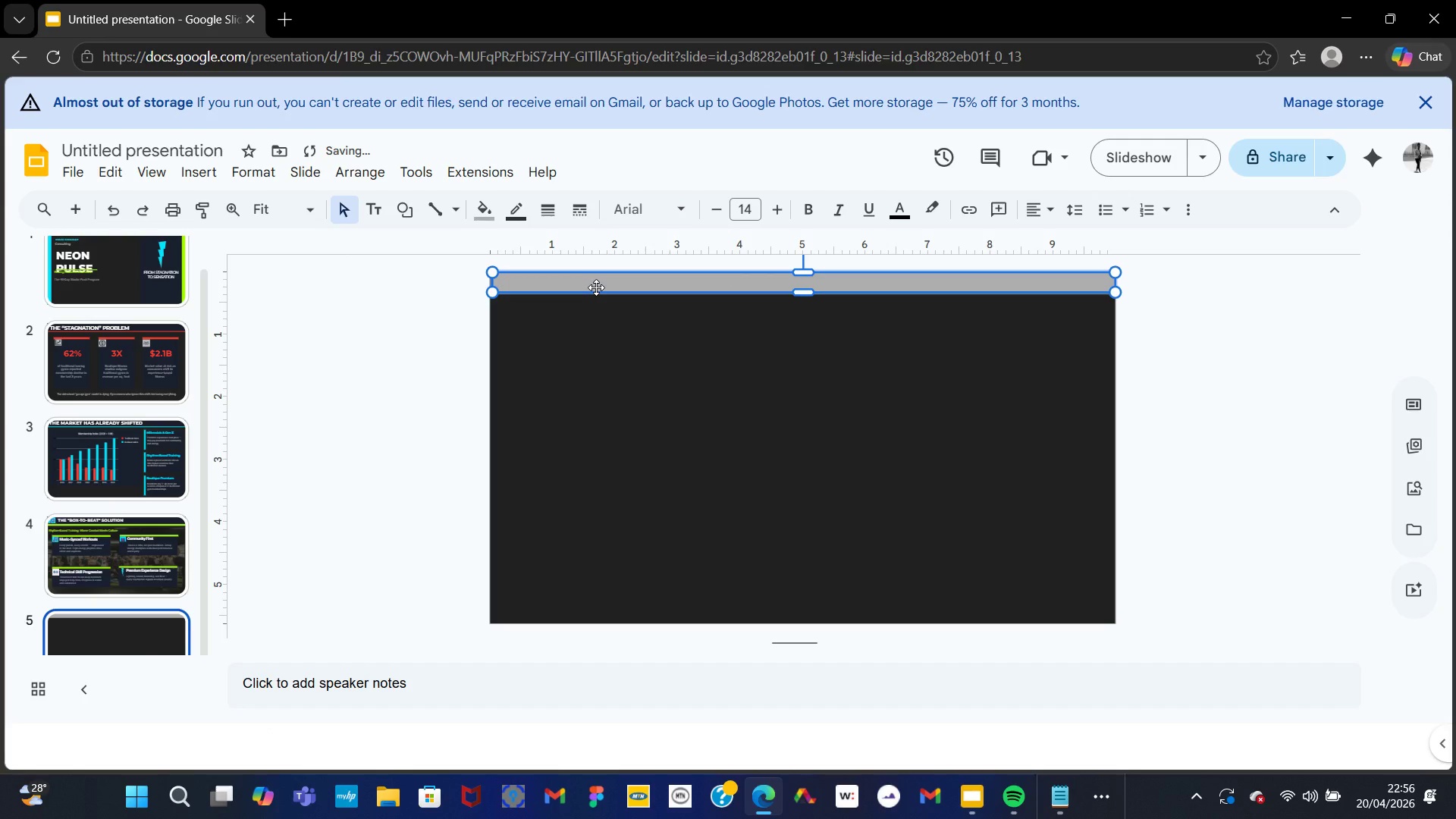 
right_click([596, 287])
 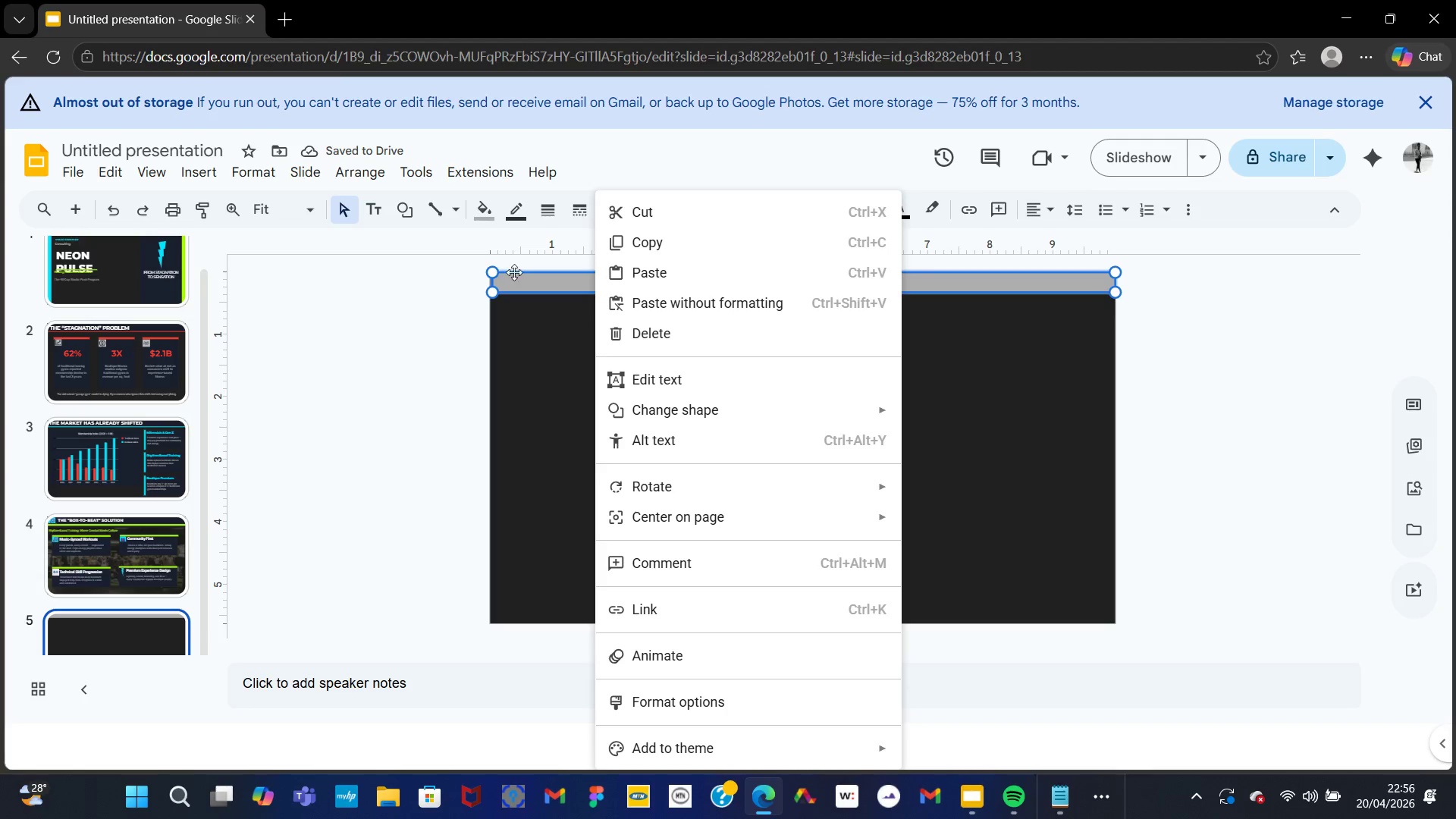 
left_click([517, 277])
 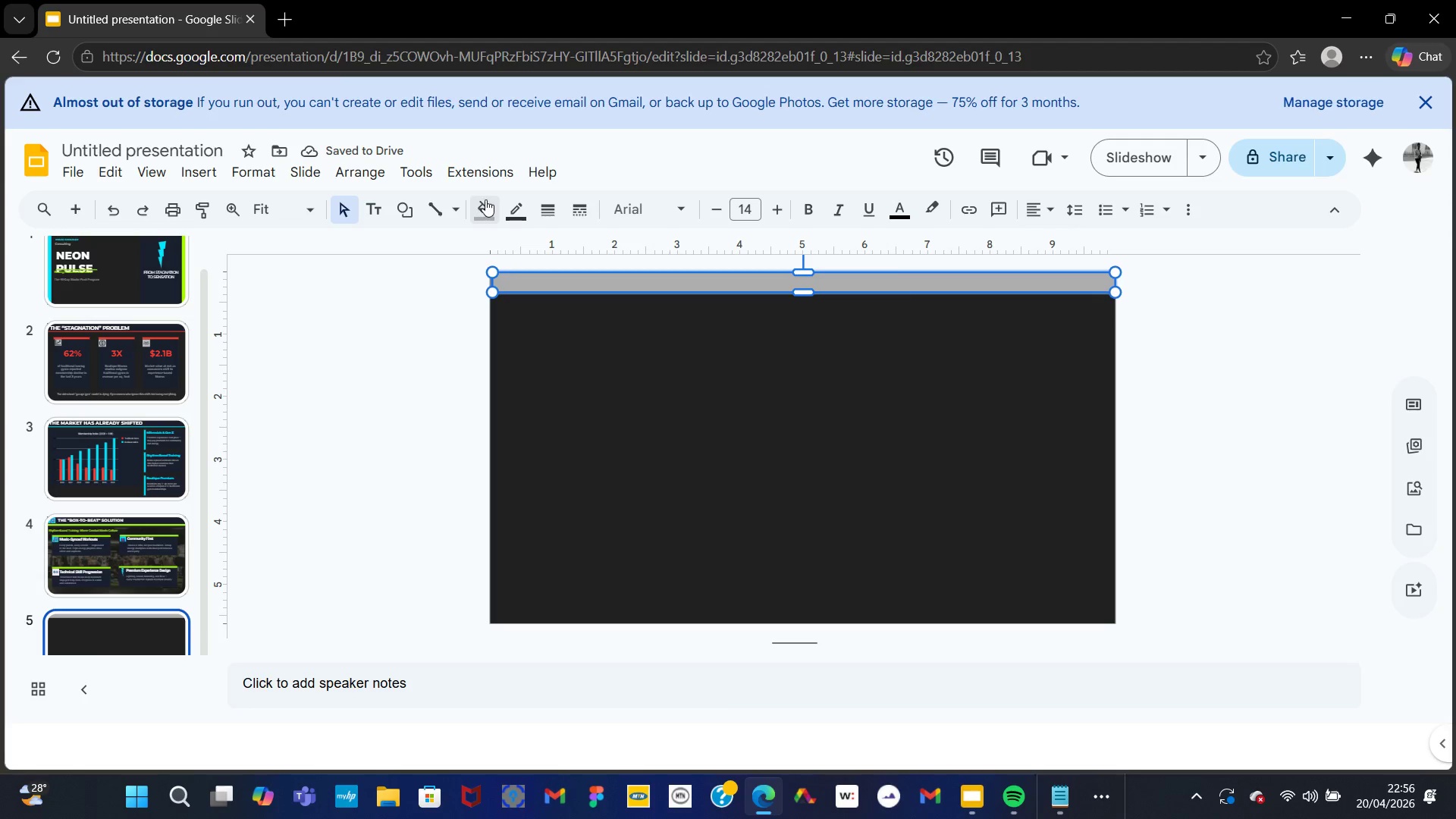 
left_click([485, 199])
 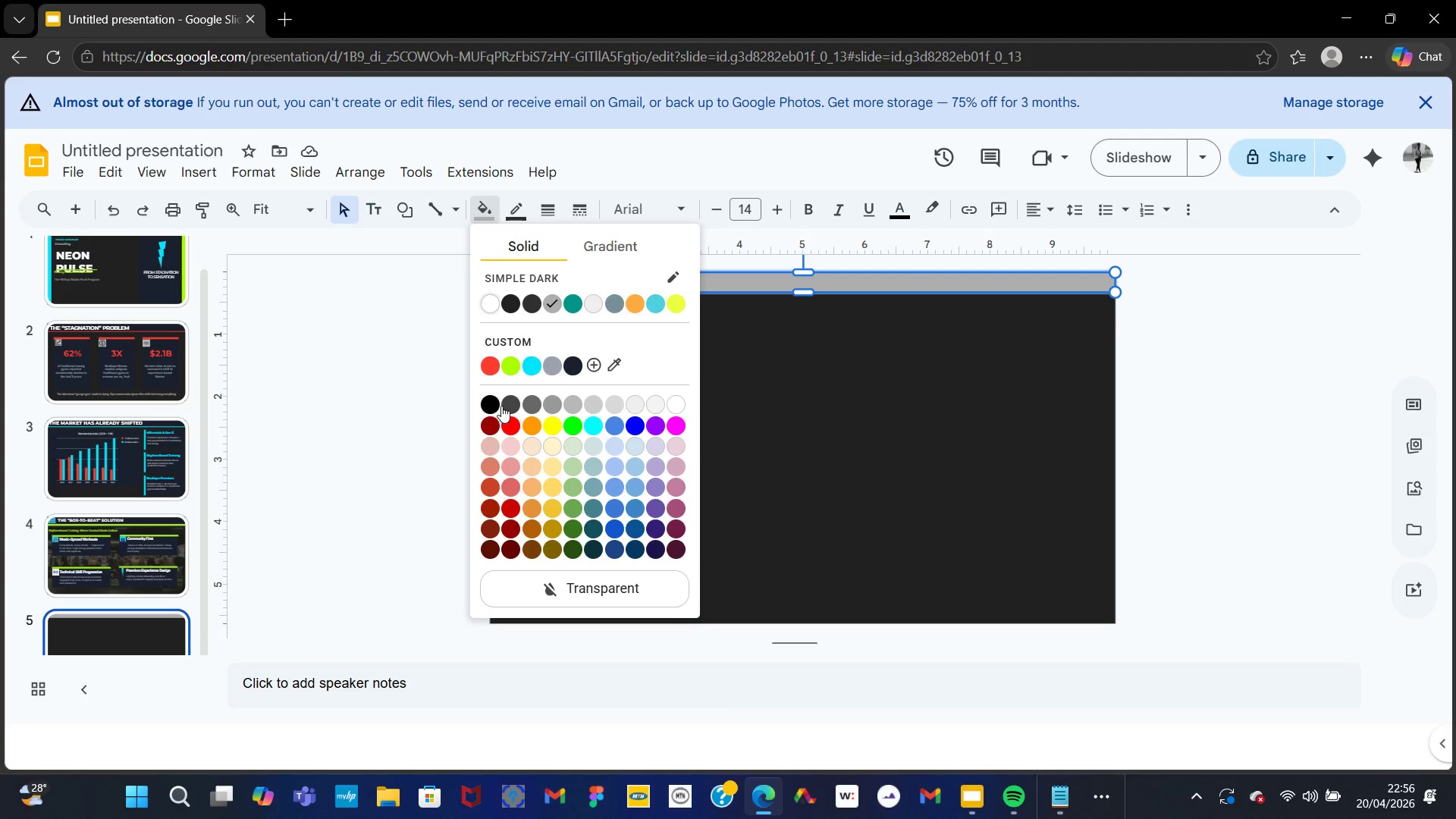 
left_click([581, 362])
 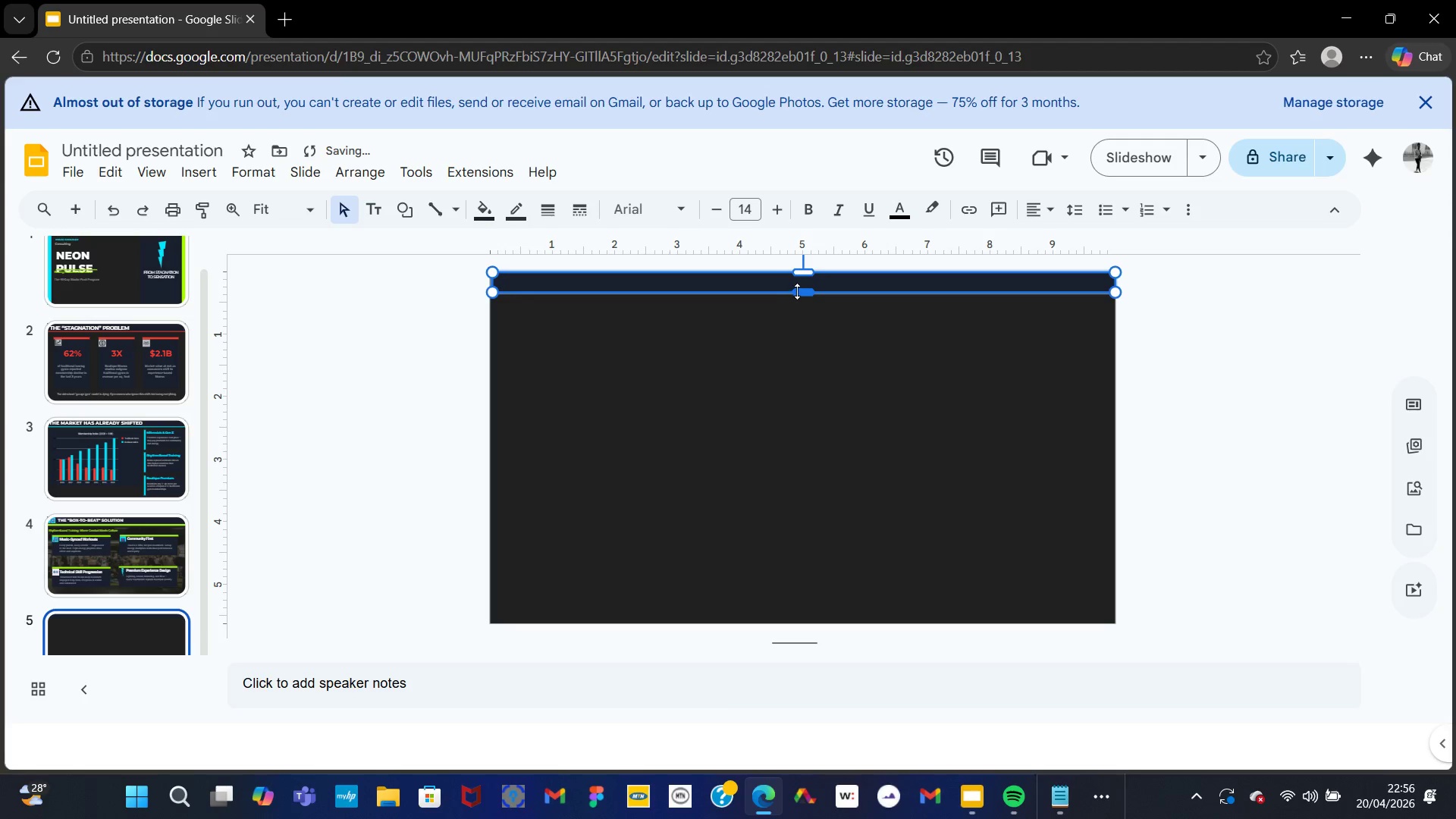 
left_click_drag(start_coordinate=[797, 292], to_coordinate=[799, 305])
 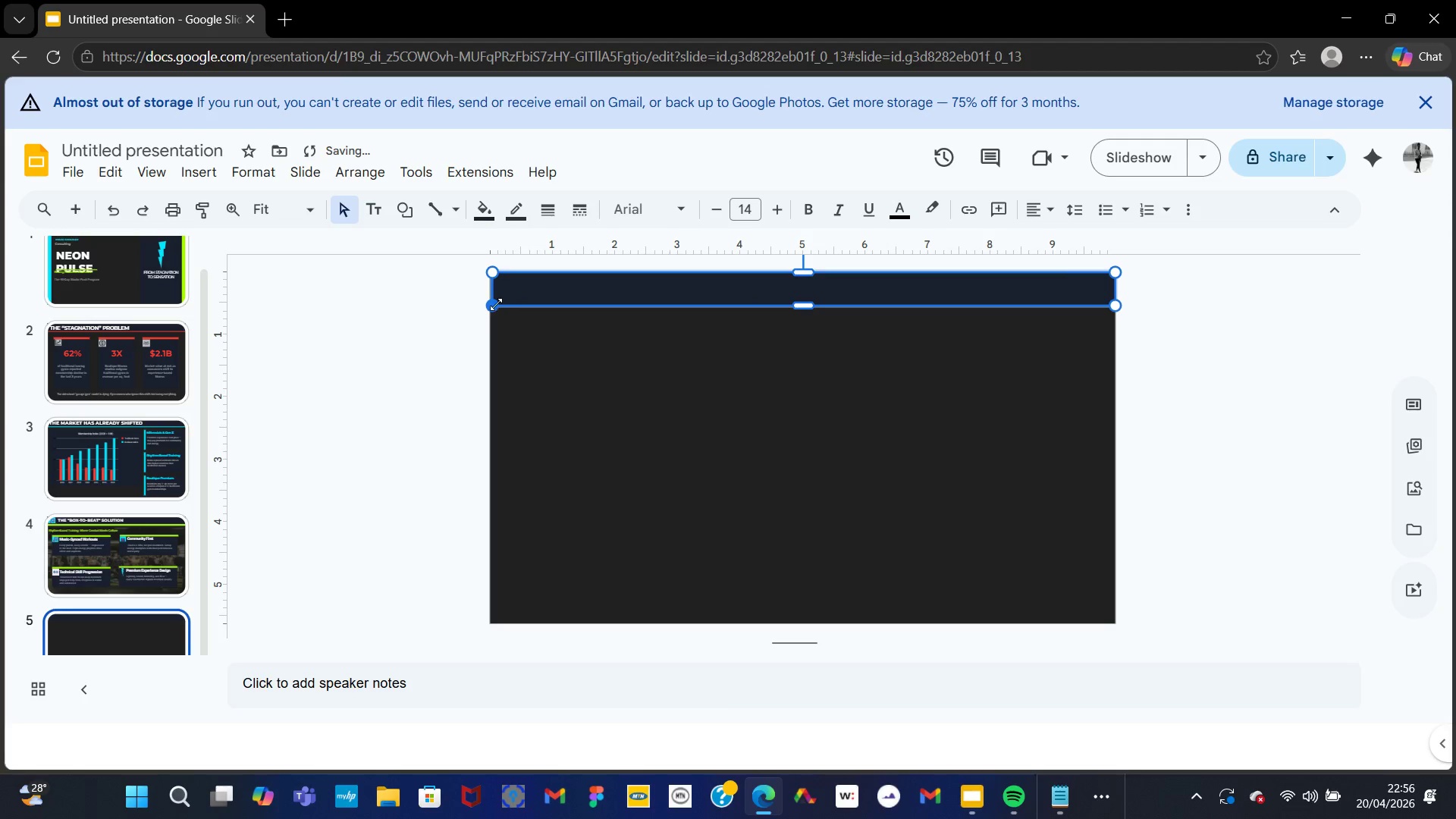 
left_click_drag(start_coordinate=[496, 304], to_coordinate=[491, 301])
 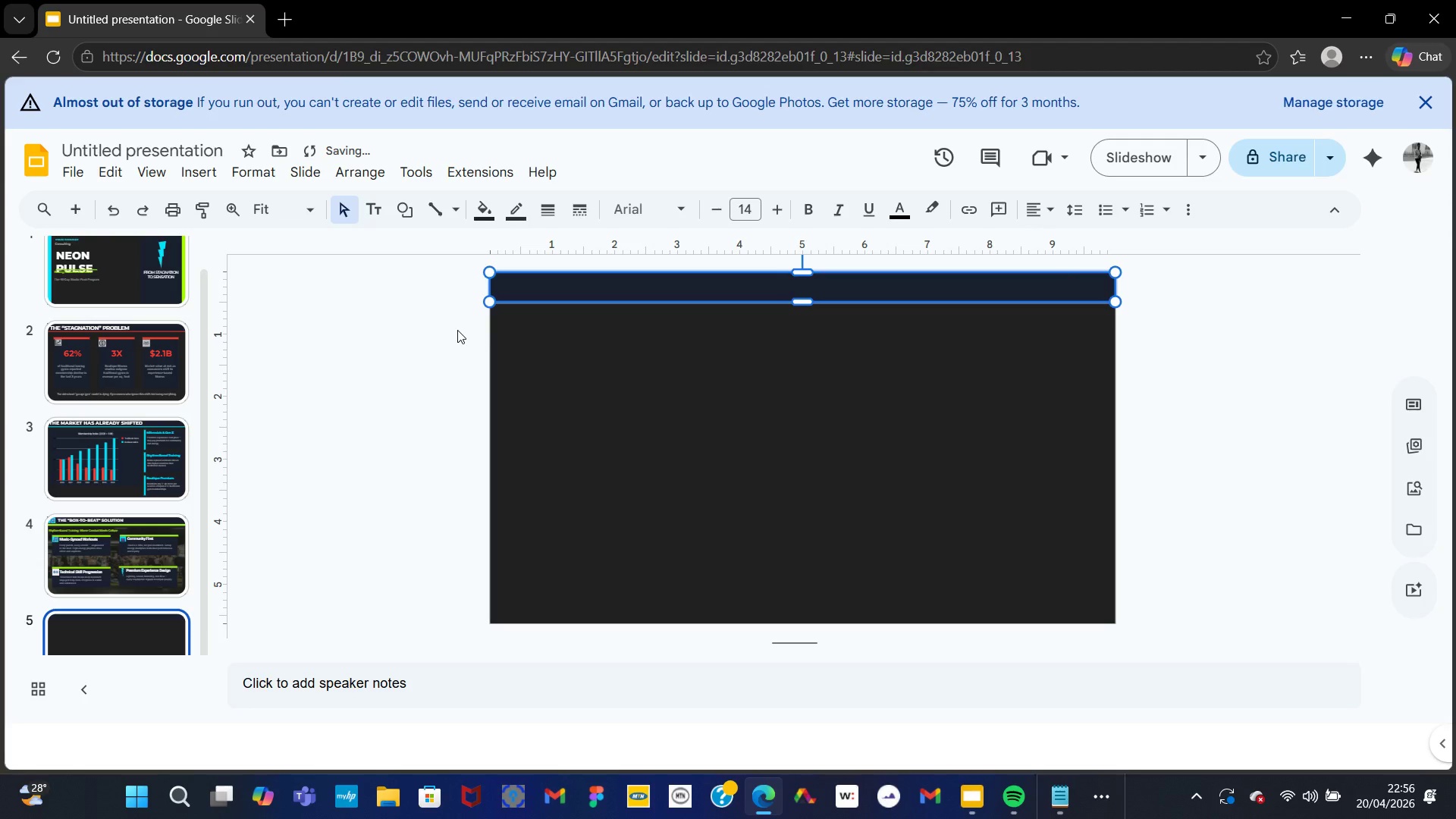 
left_click([457, 330])
 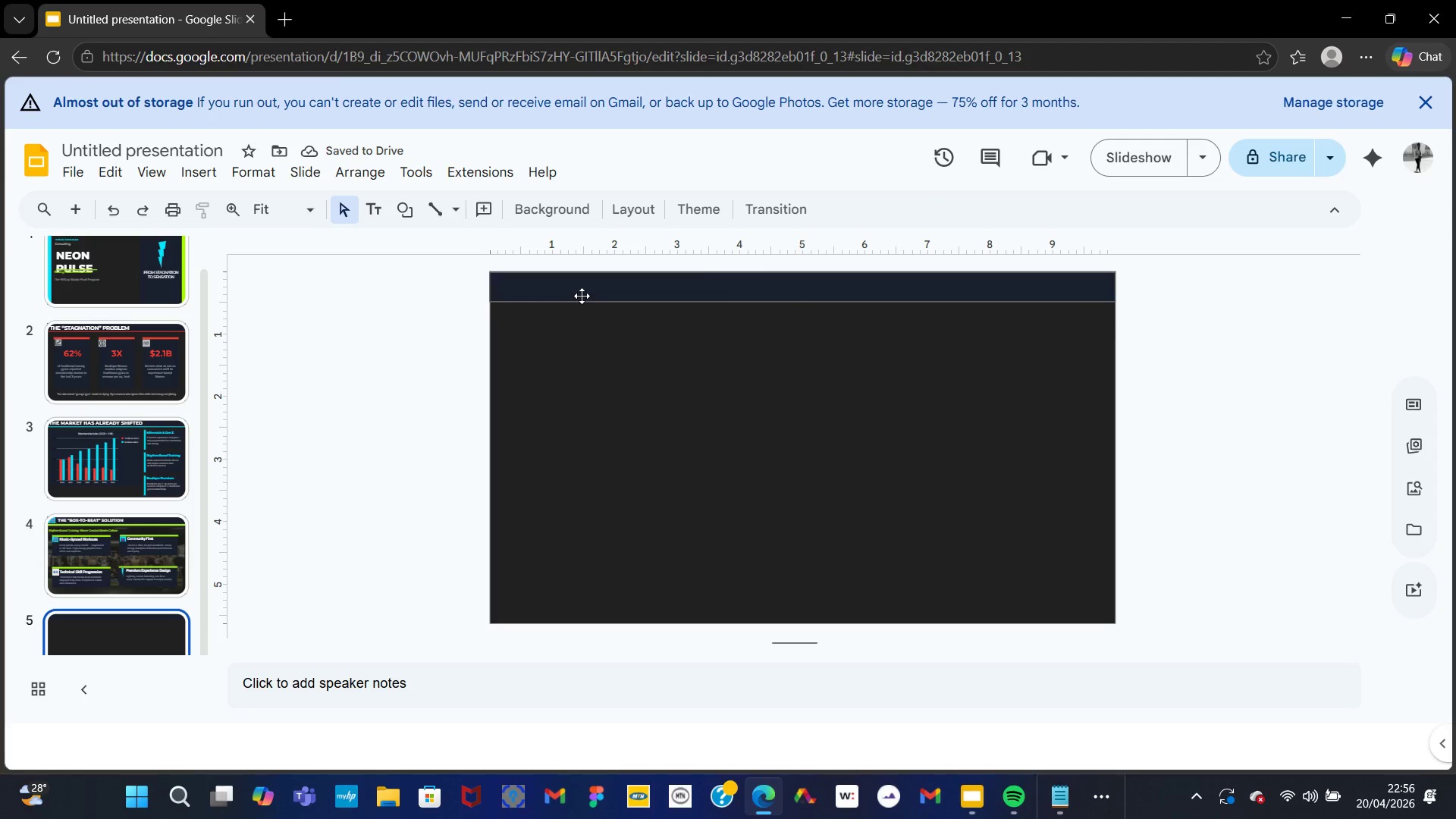 
left_click([779, 283])
 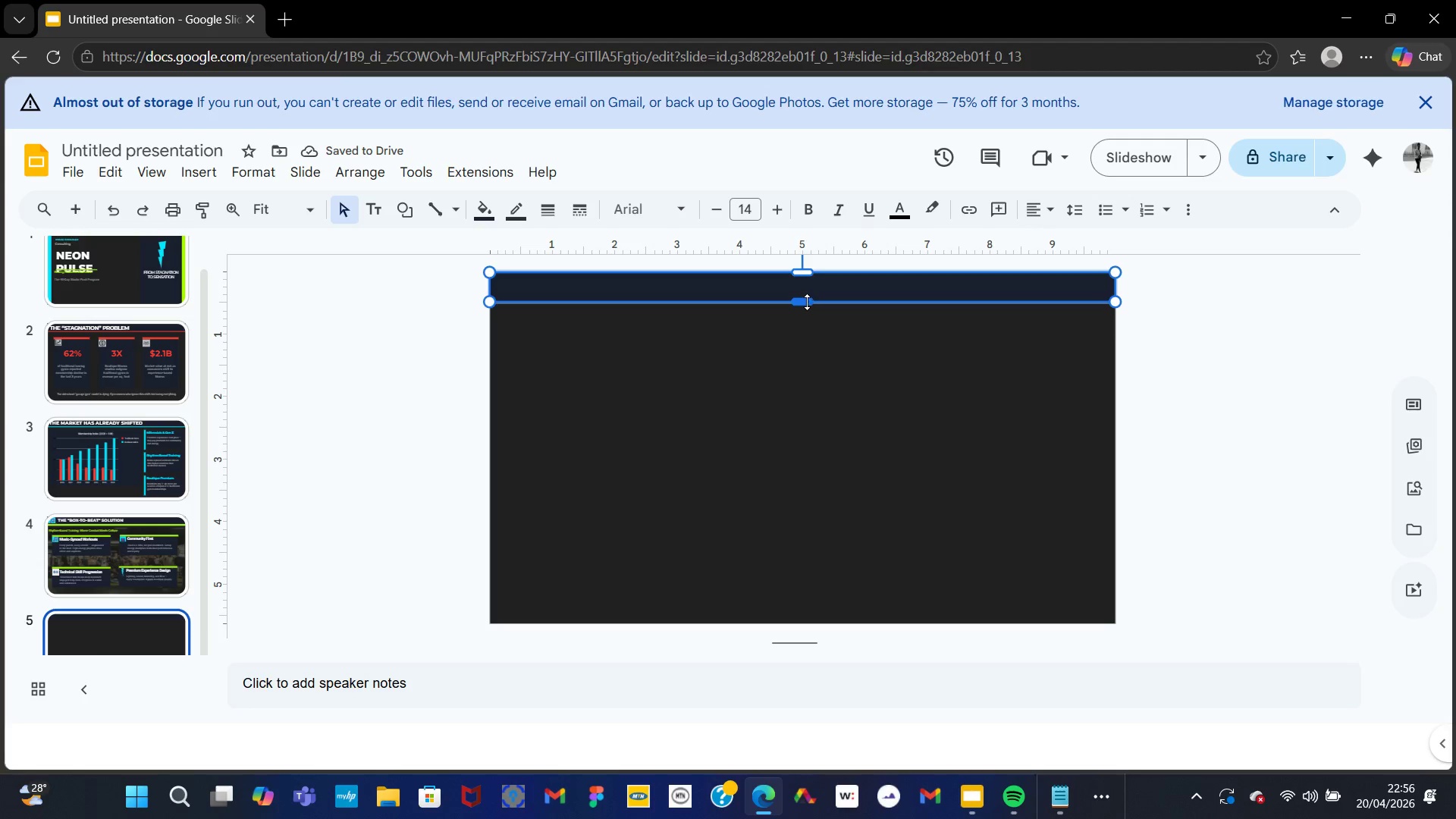 
left_click_drag(start_coordinate=[806, 302], to_coordinate=[807, 306])
 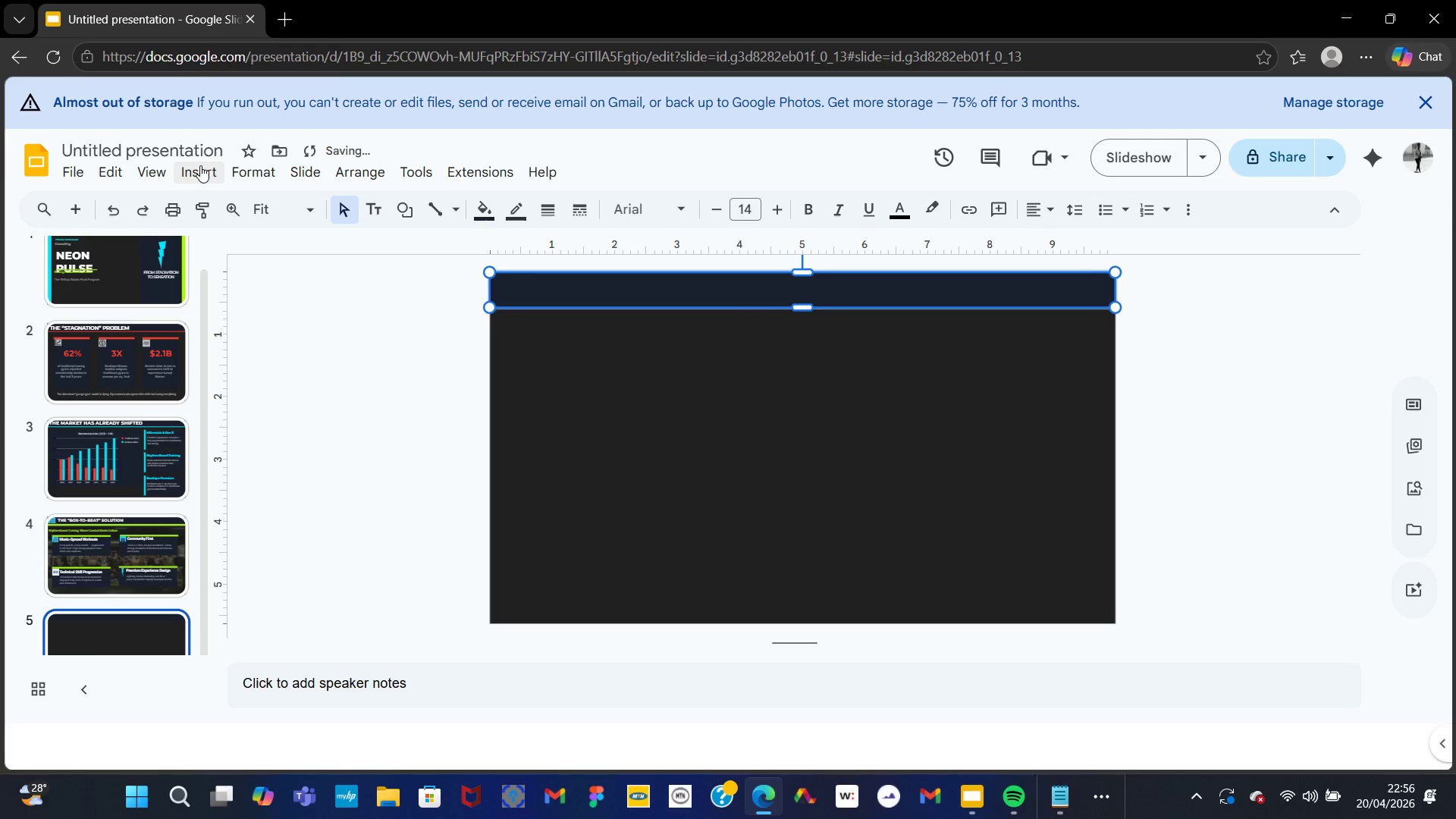 
left_click([196, 168])
 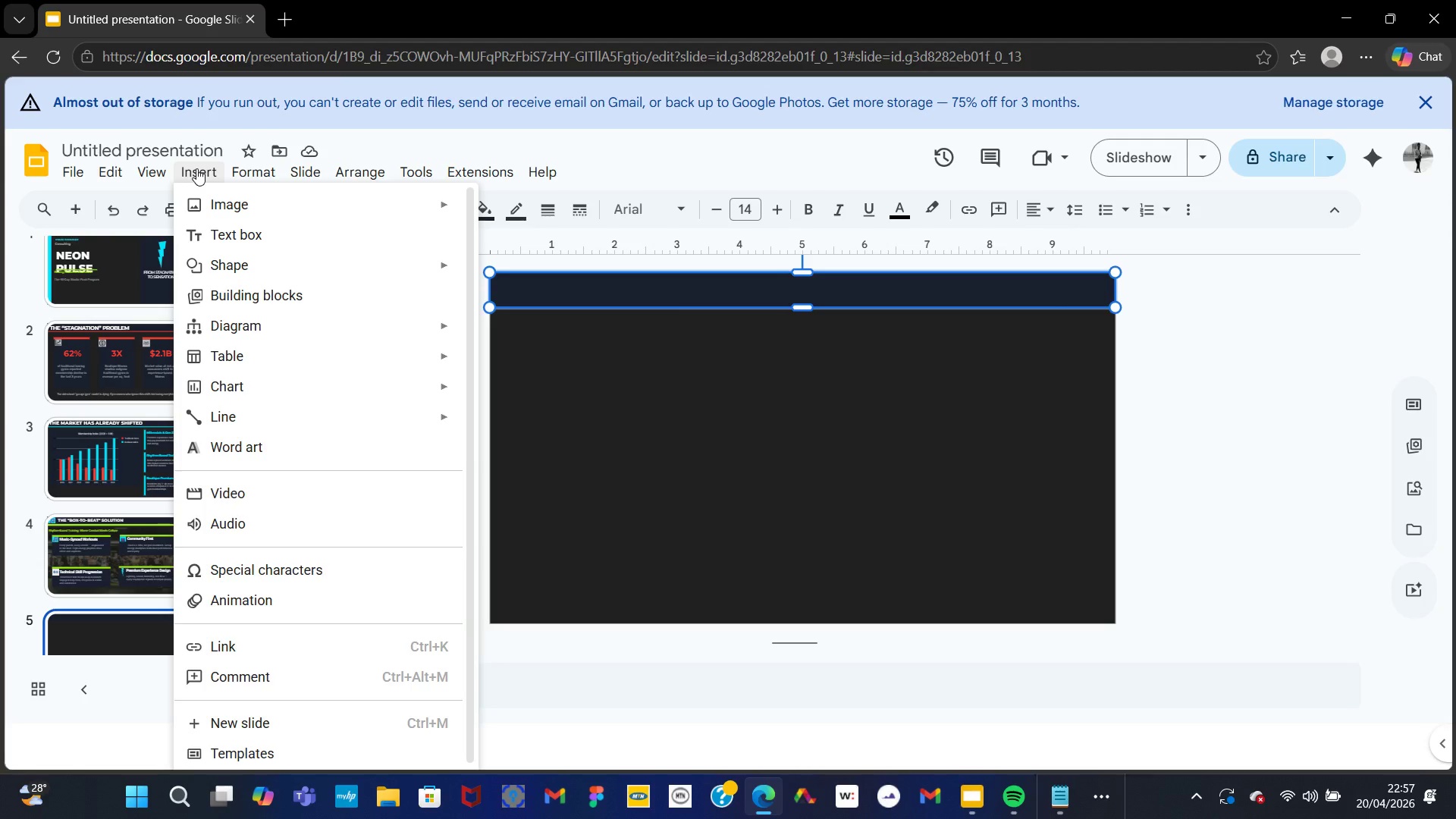 
wait(14.56)
 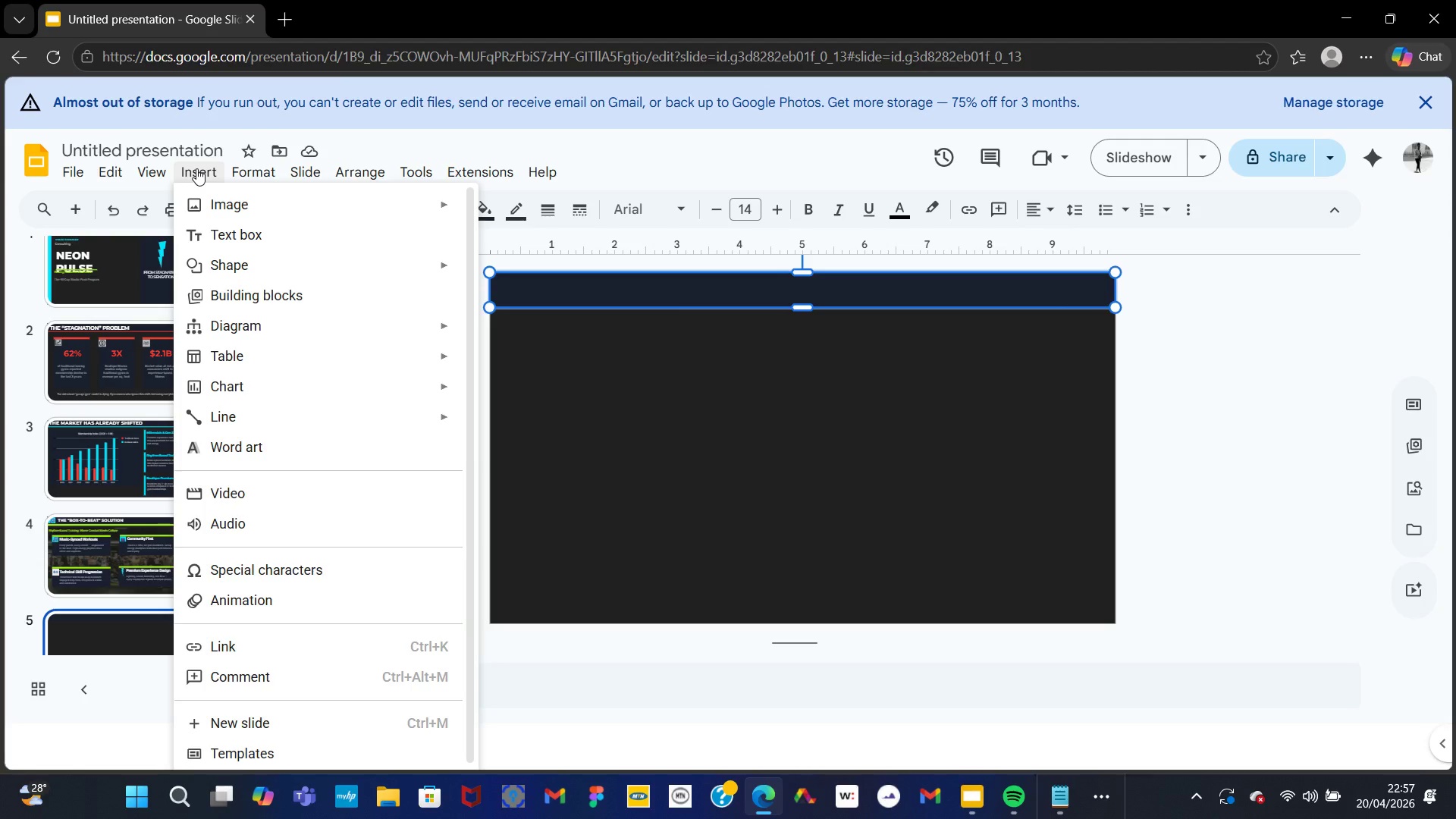 
left_click([287, 243])
 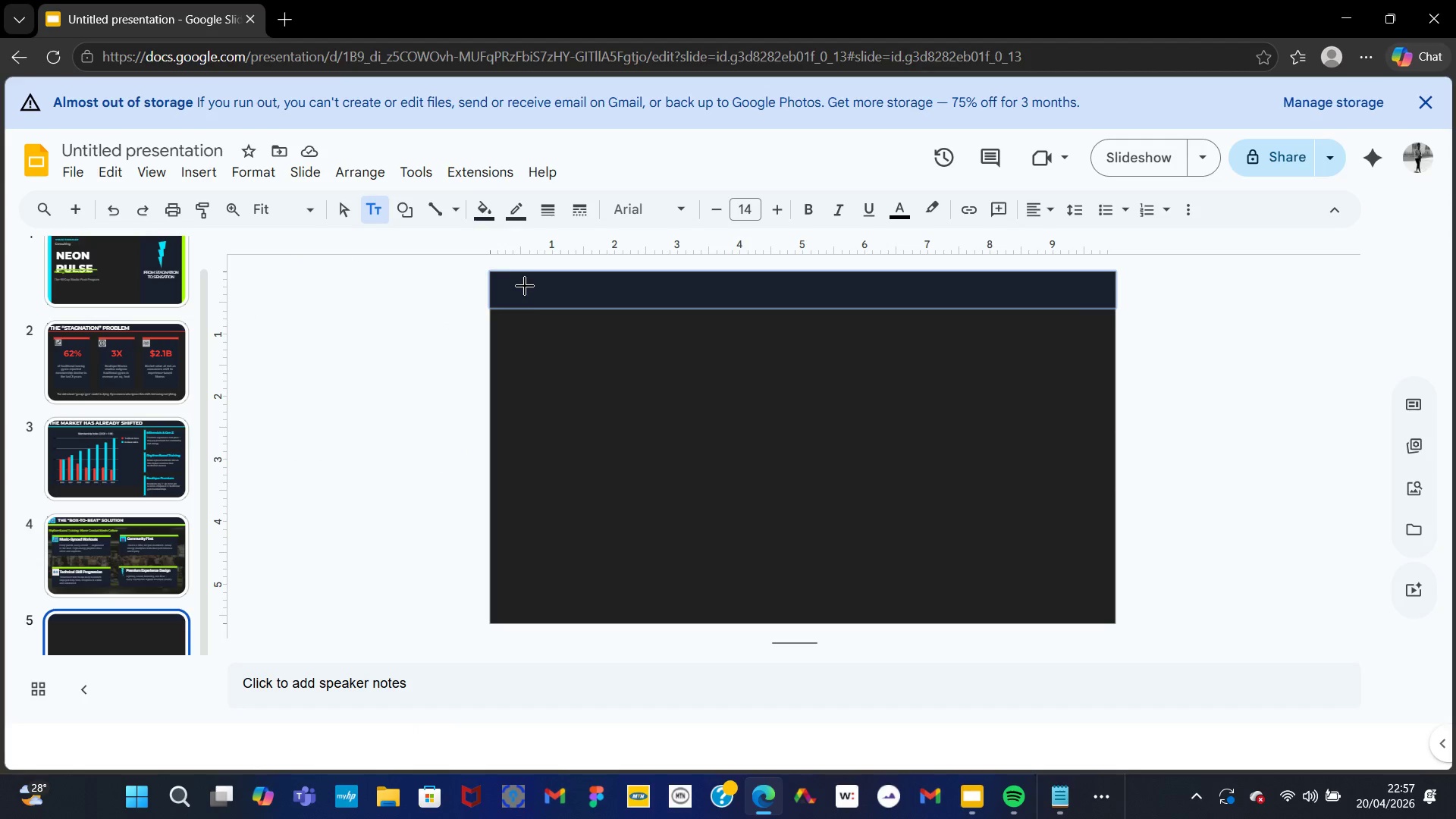 
left_click_drag(start_coordinate=[554, 282], to_coordinate=[912, 303])
 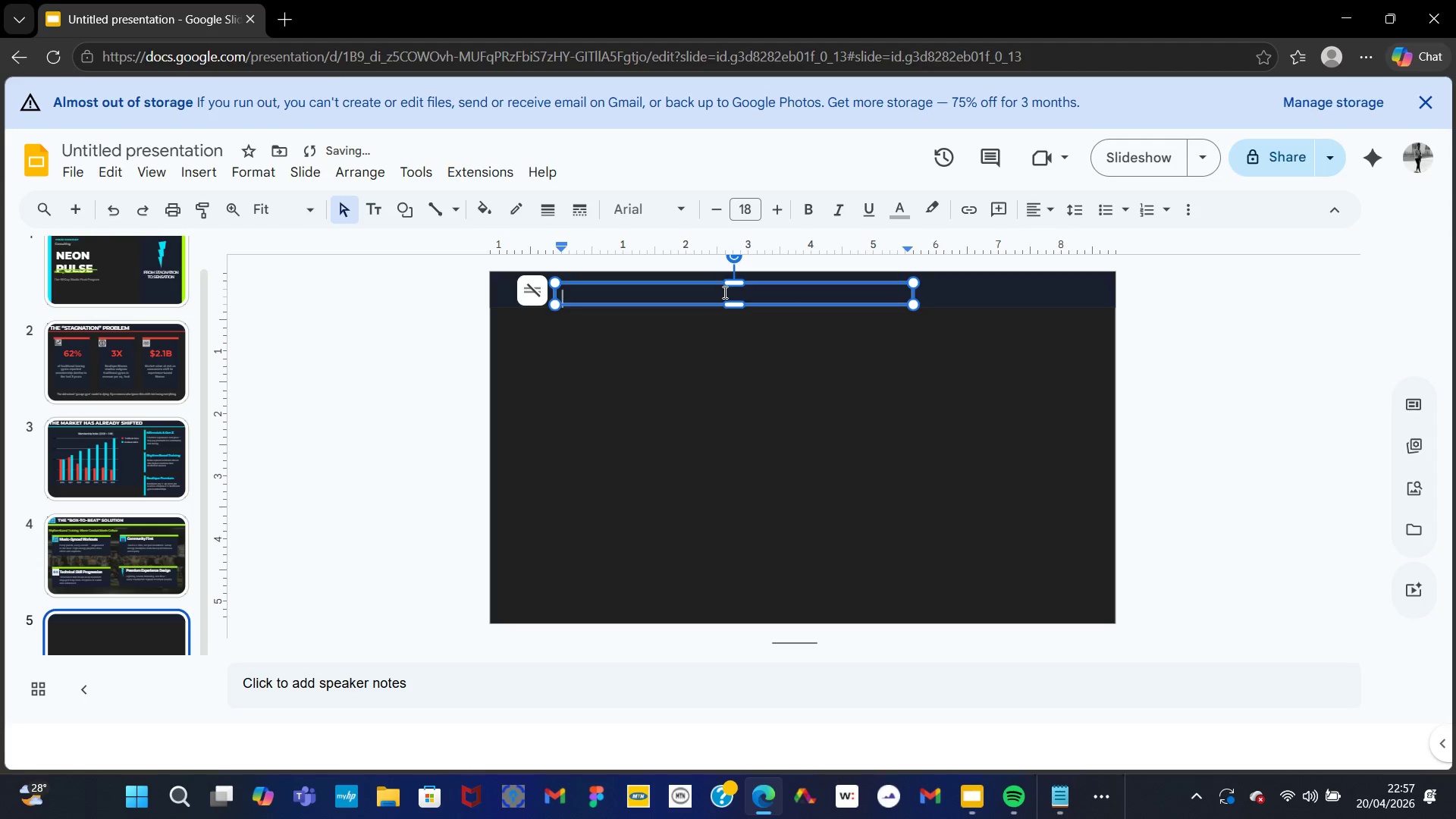 
key(Control+V)
 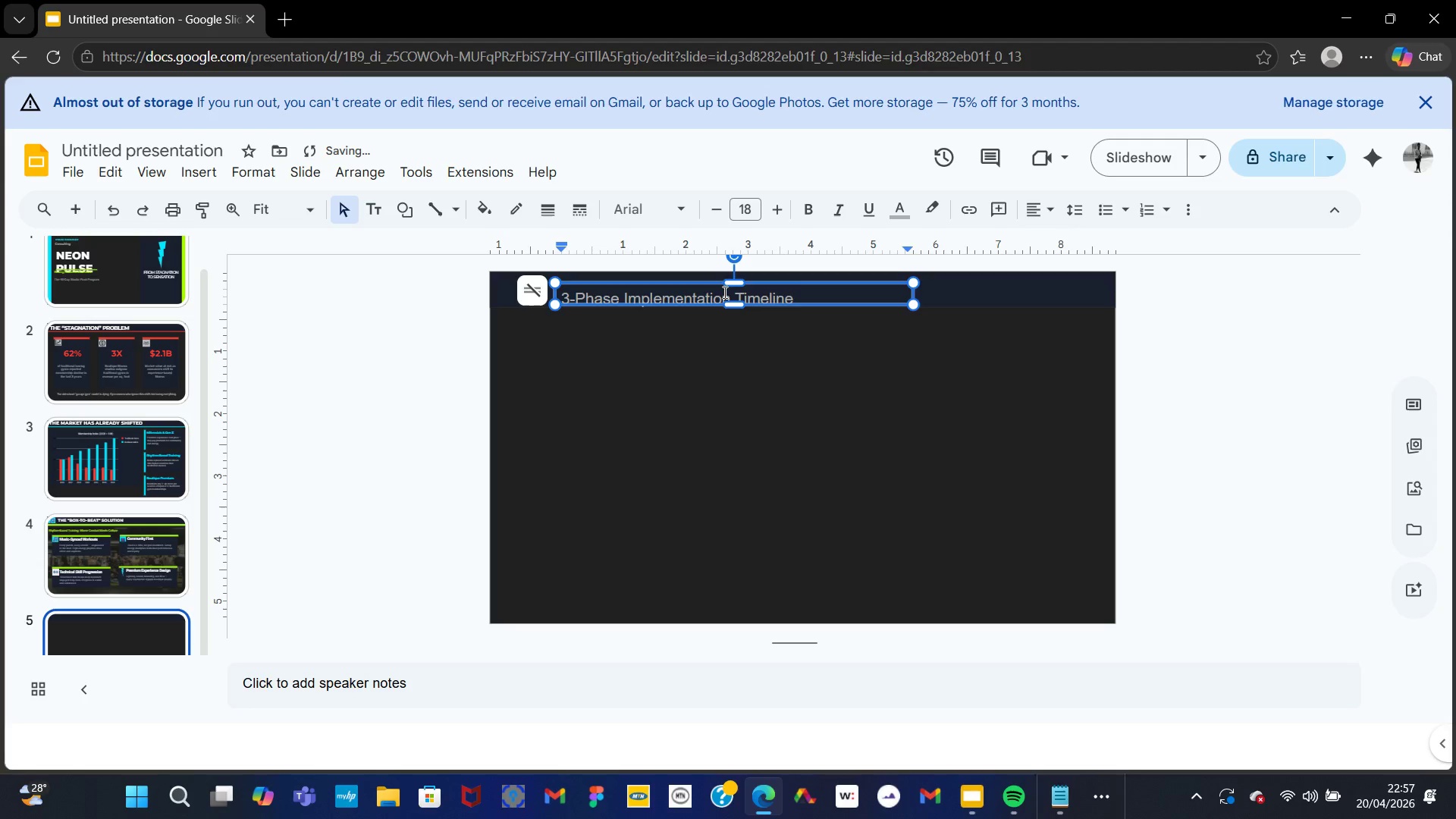 
key(Control+A)
 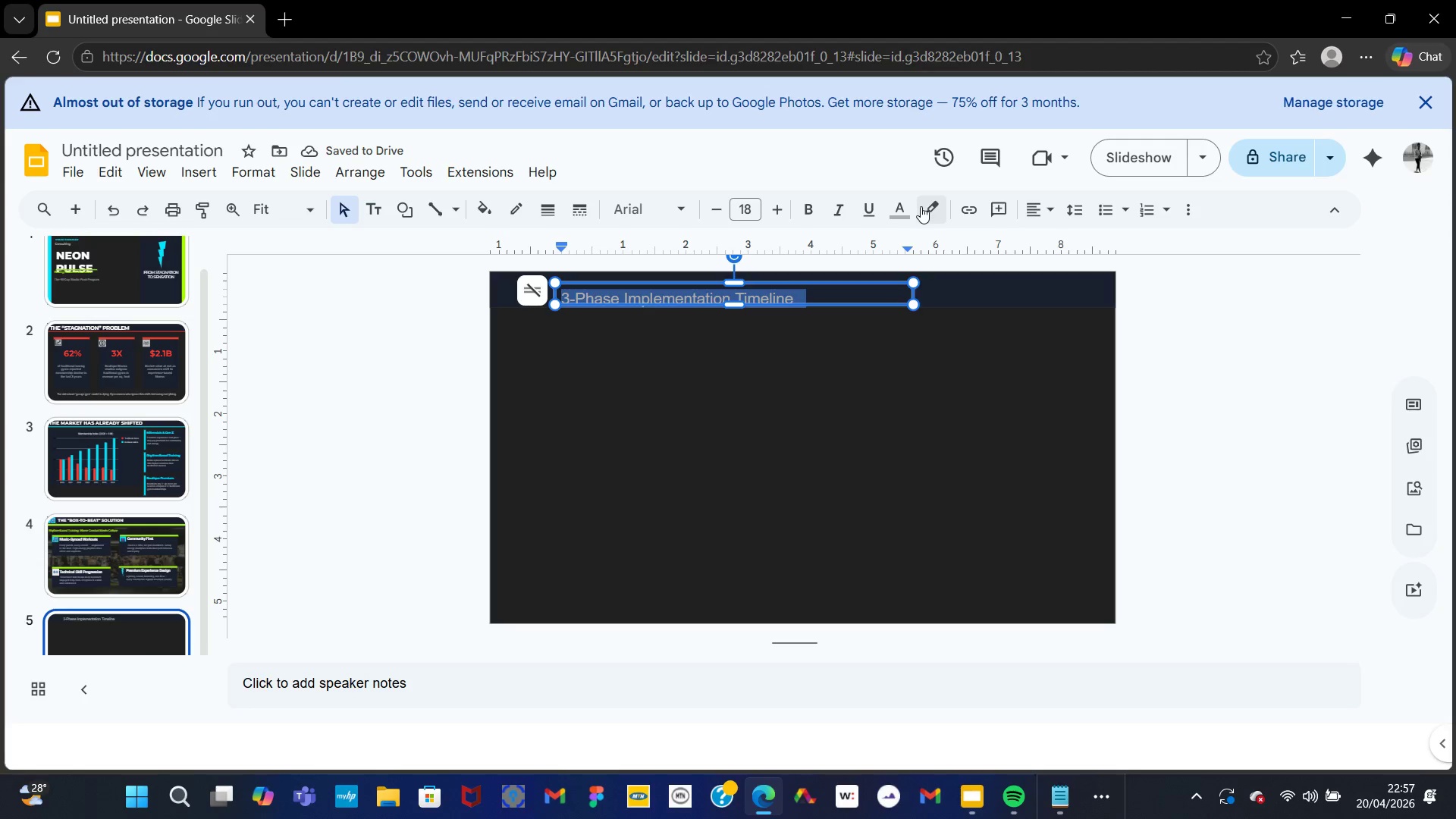 
left_click([907, 207])
 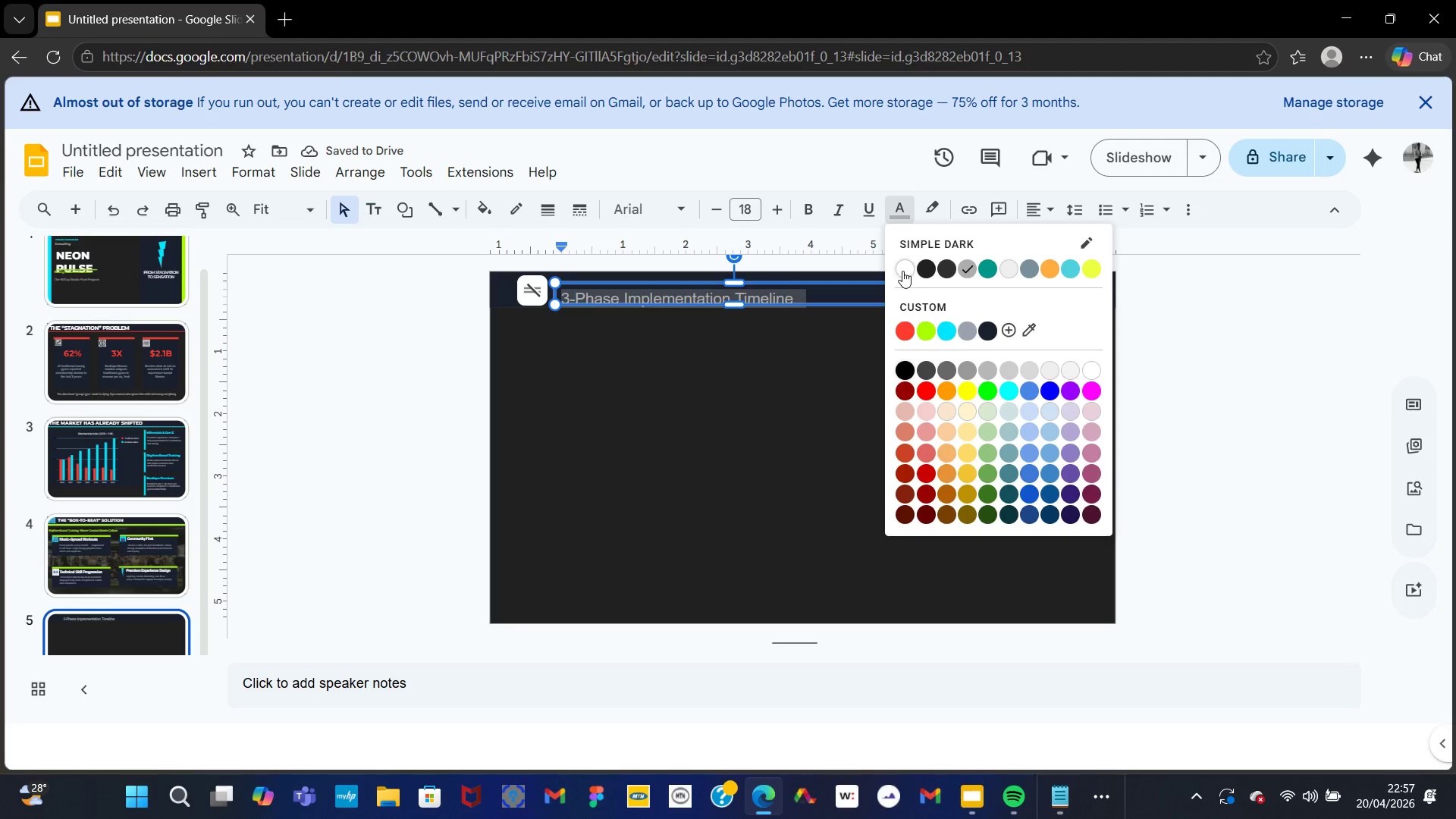 
left_click([902, 271])
 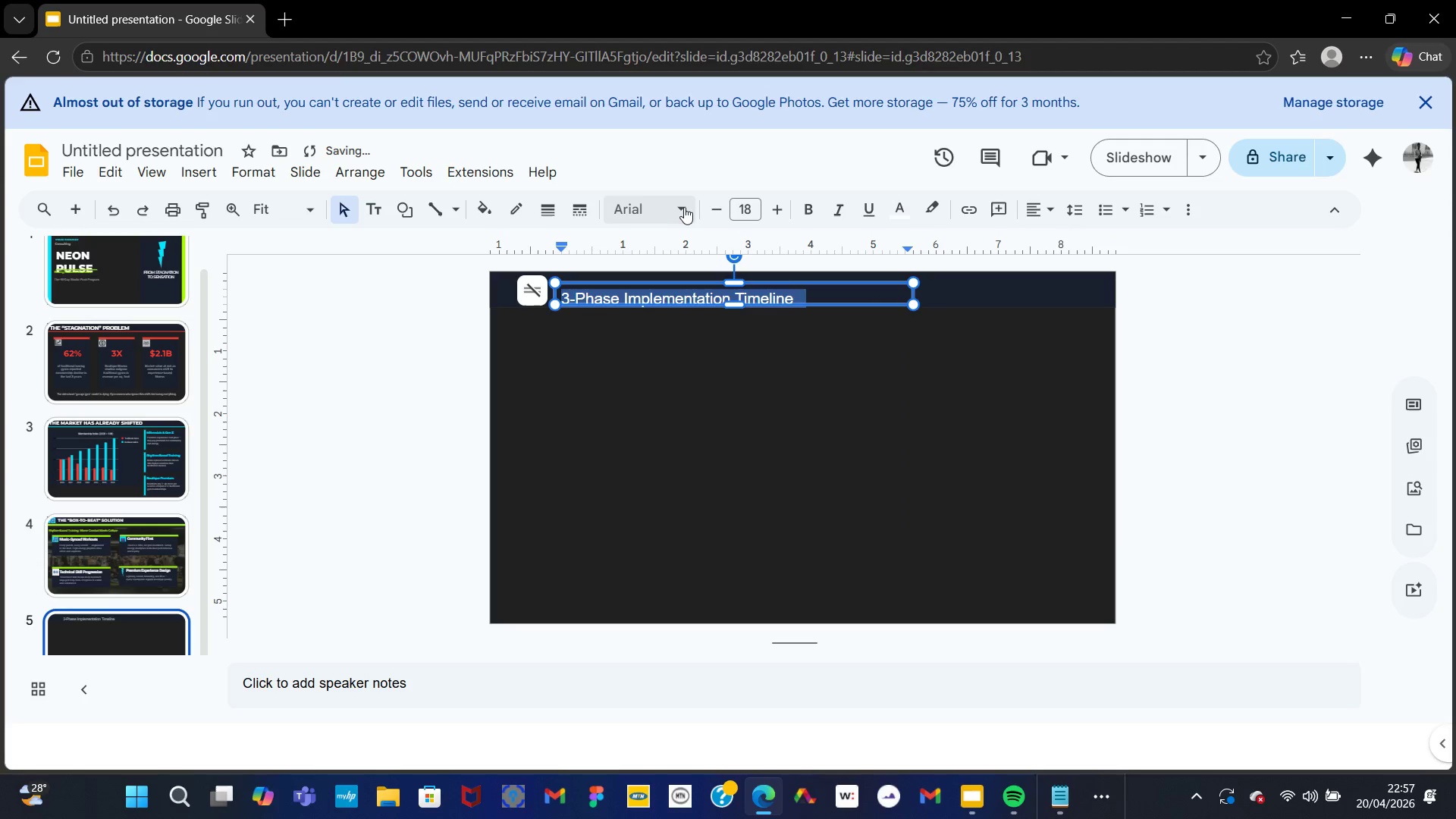 
left_click([682, 207])
 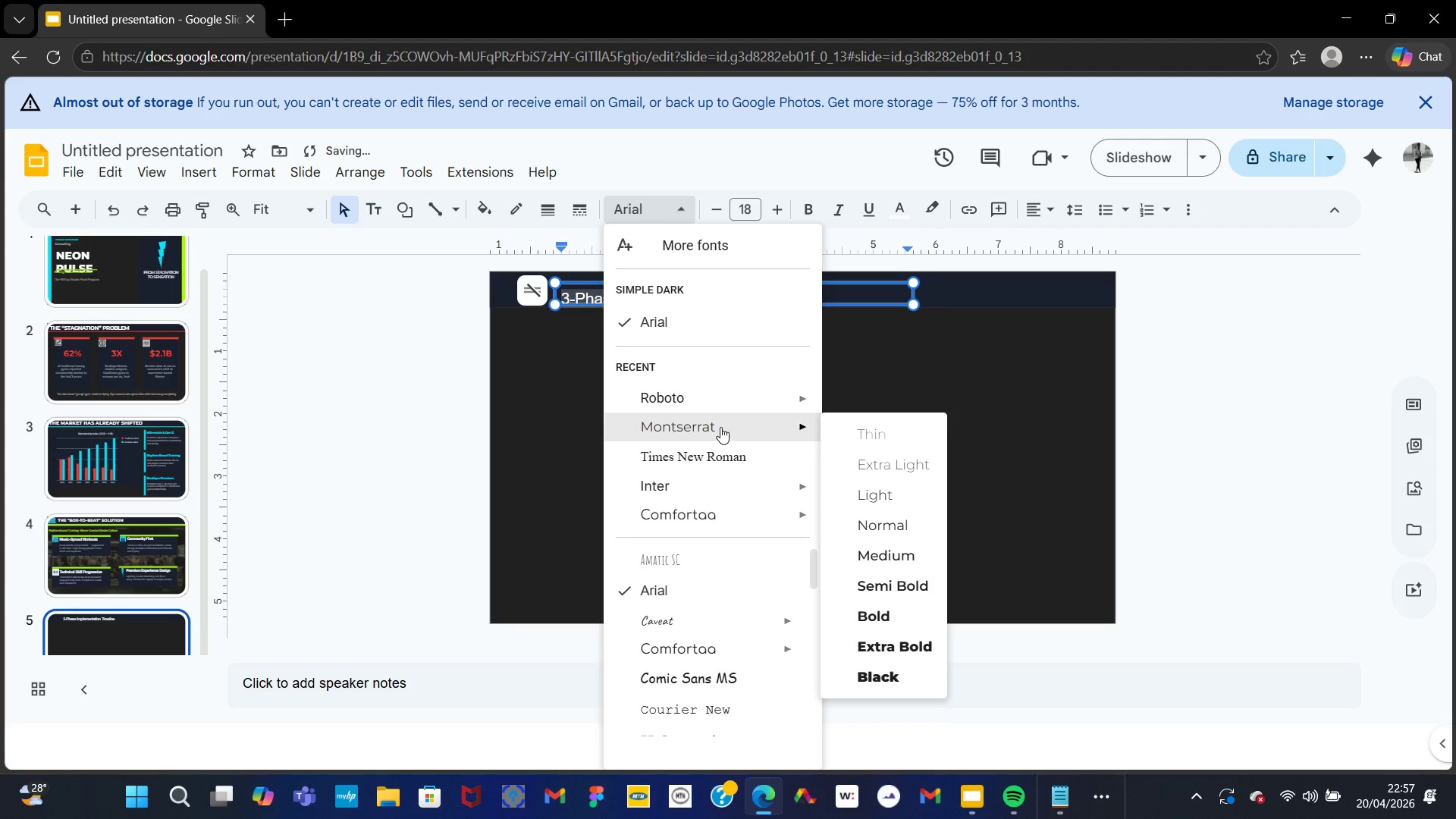 
left_click([720, 426])
 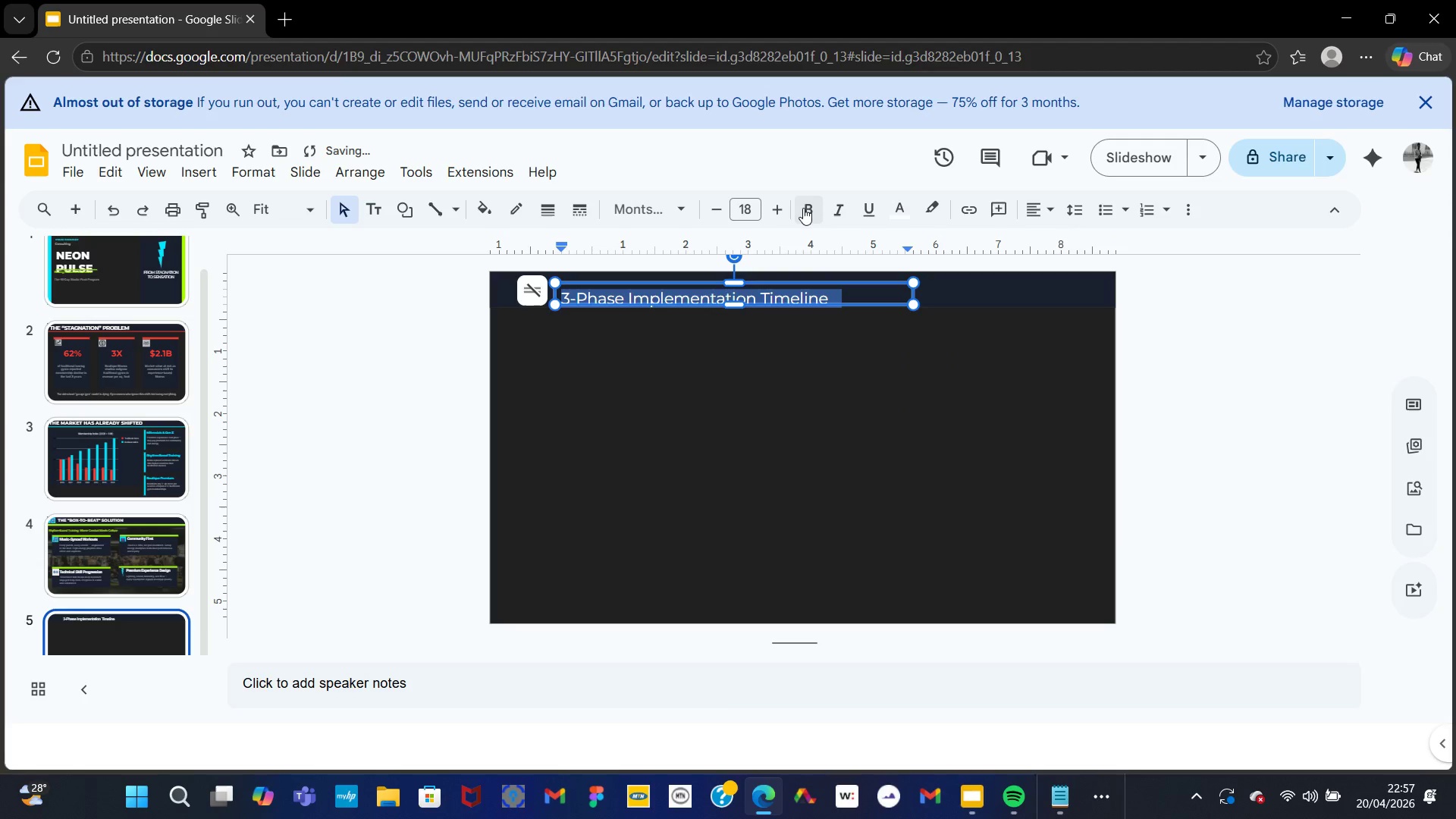 
left_click([803, 206])
 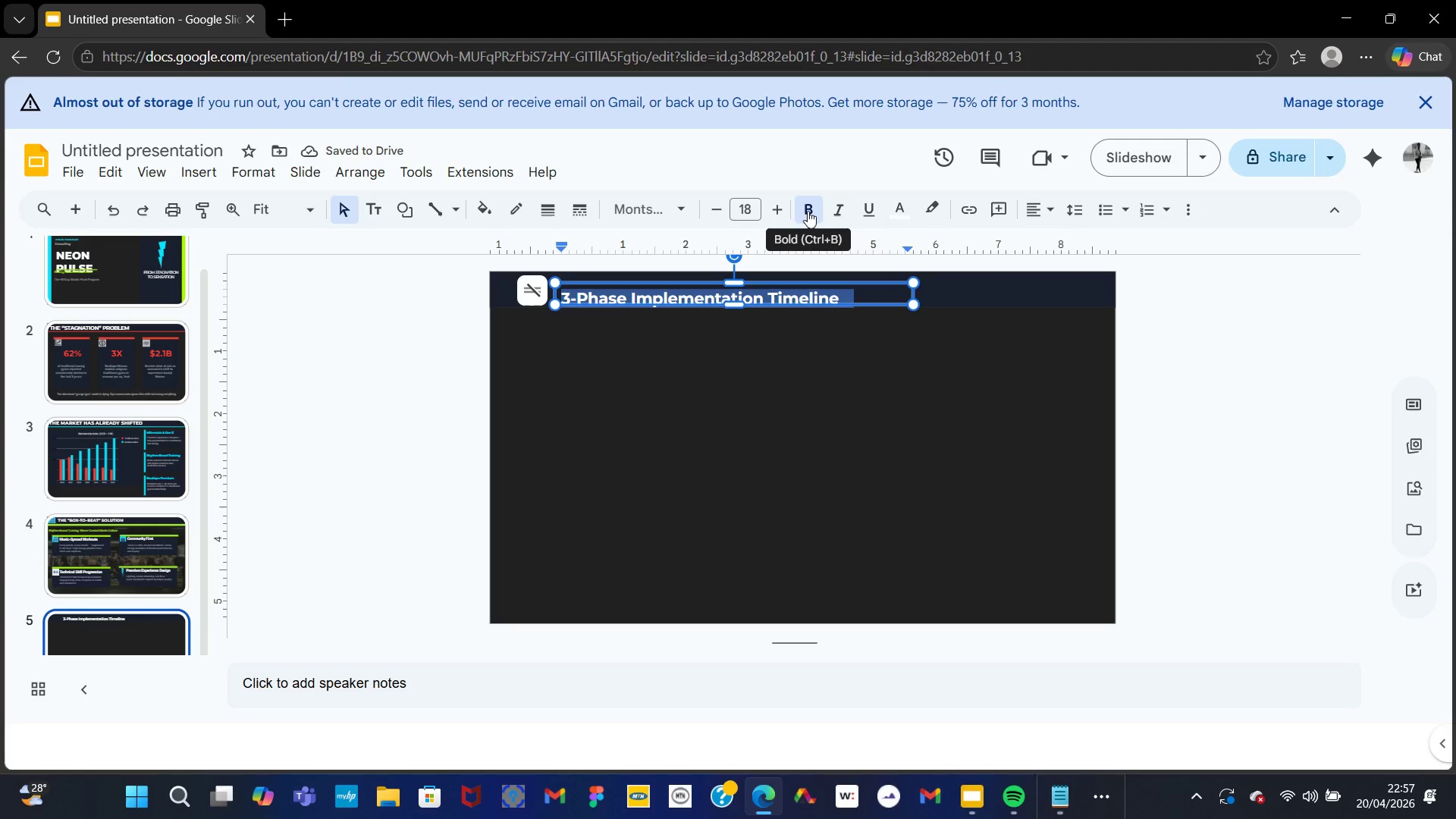 
wait(7.23)
 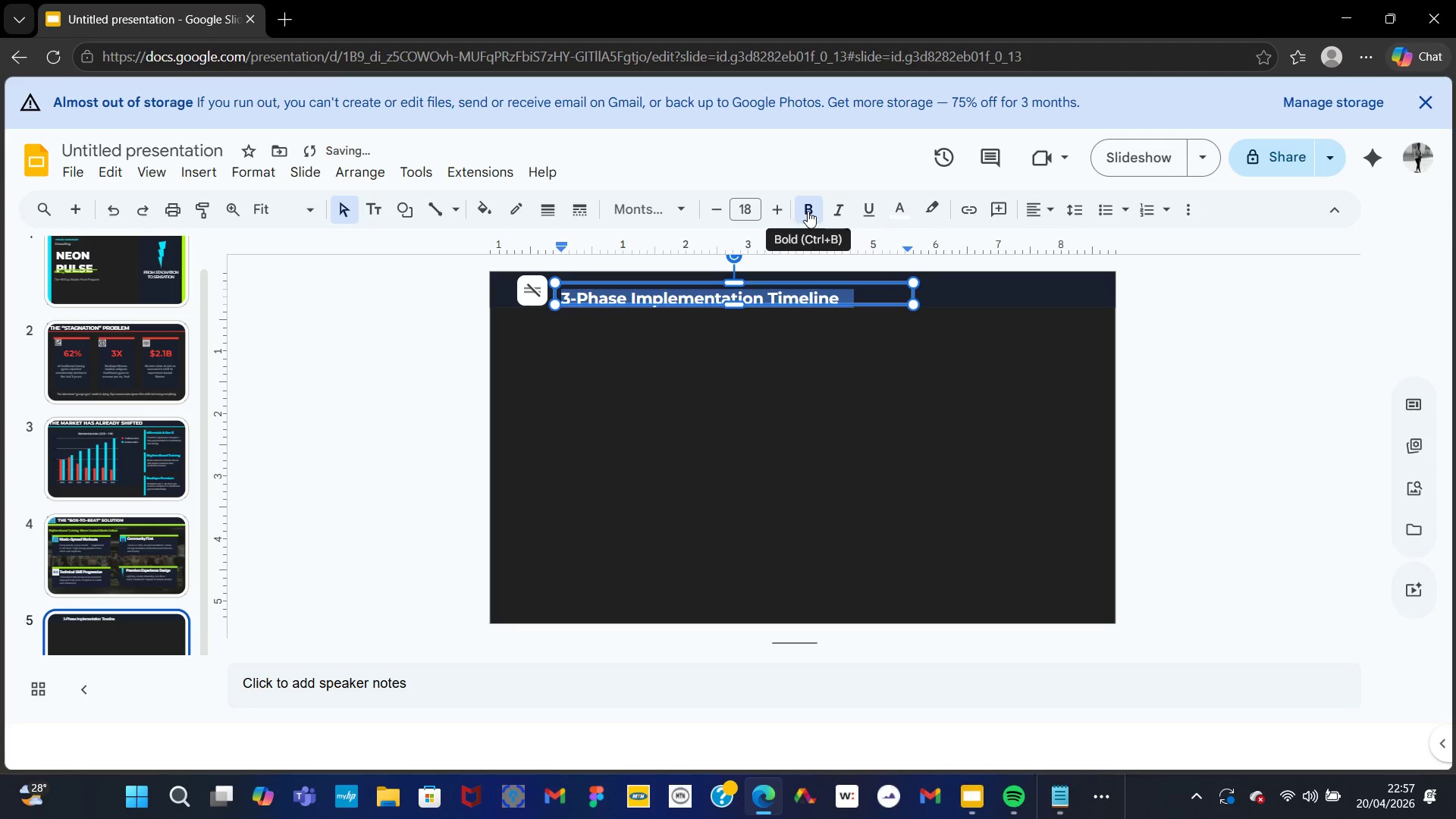 
left_click([808, 211])
 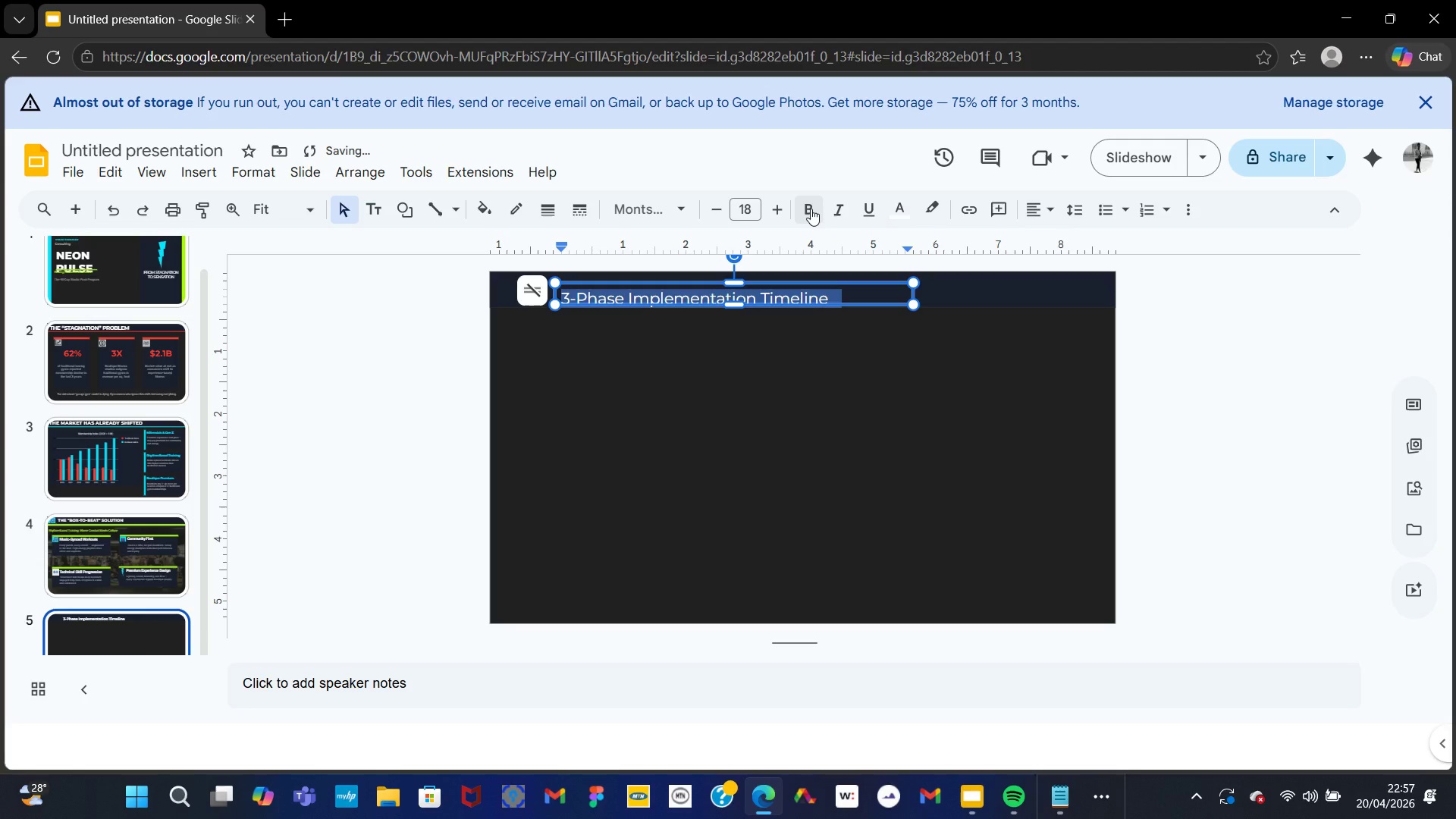 
left_click([811, 209])
 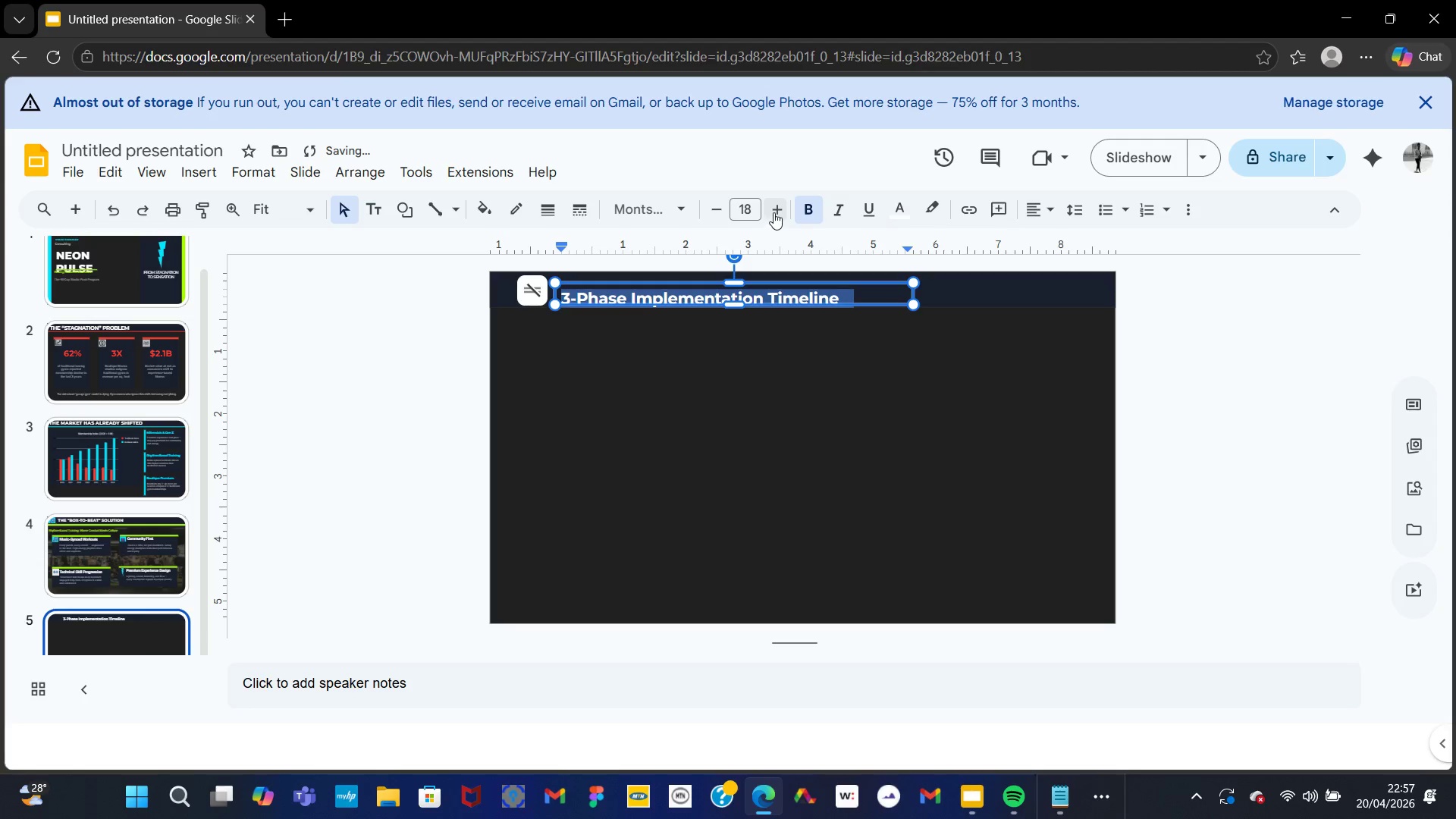 
left_click([774, 212])
 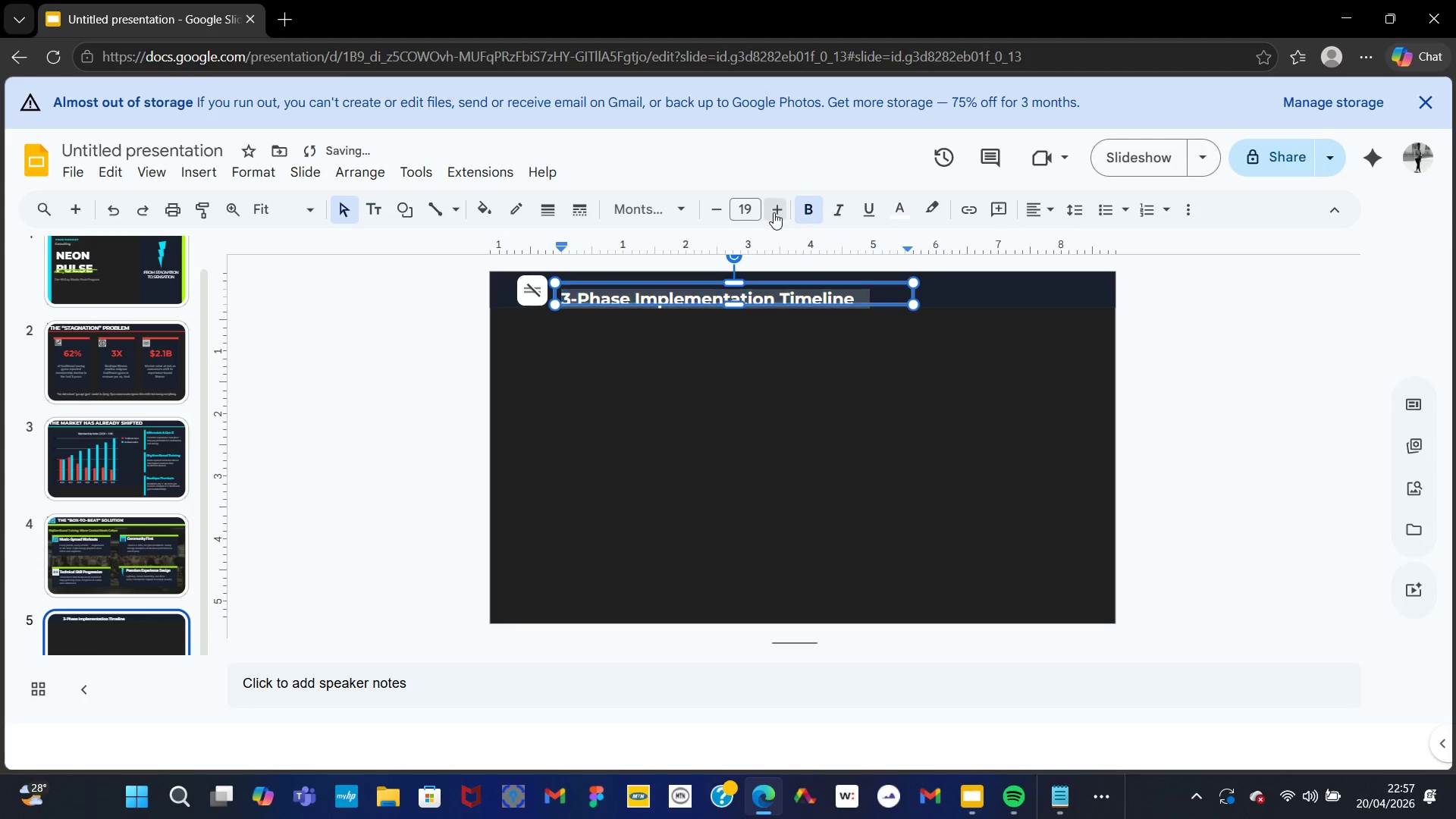 
left_click([774, 212])
 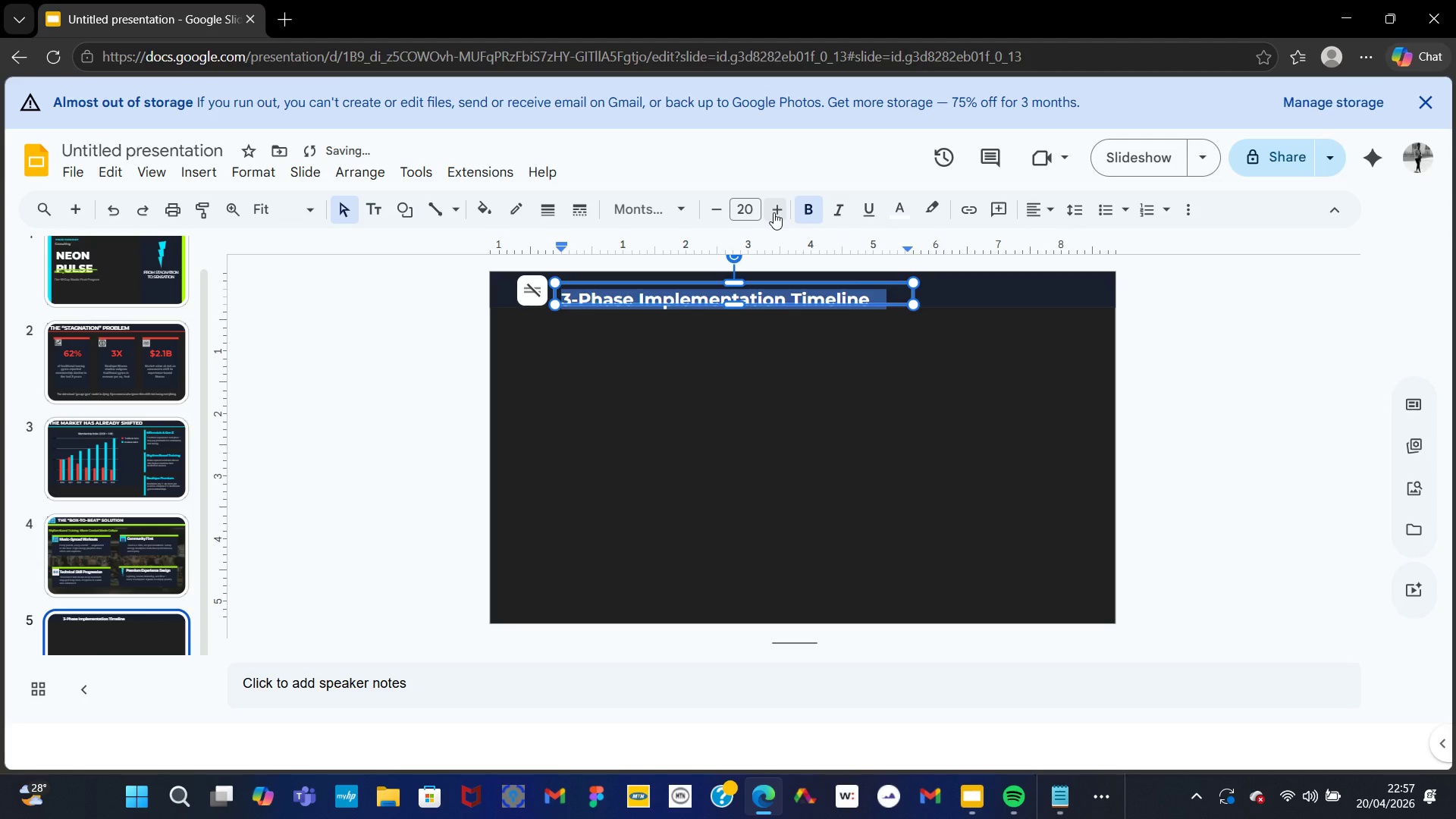 
left_click([774, 212])
 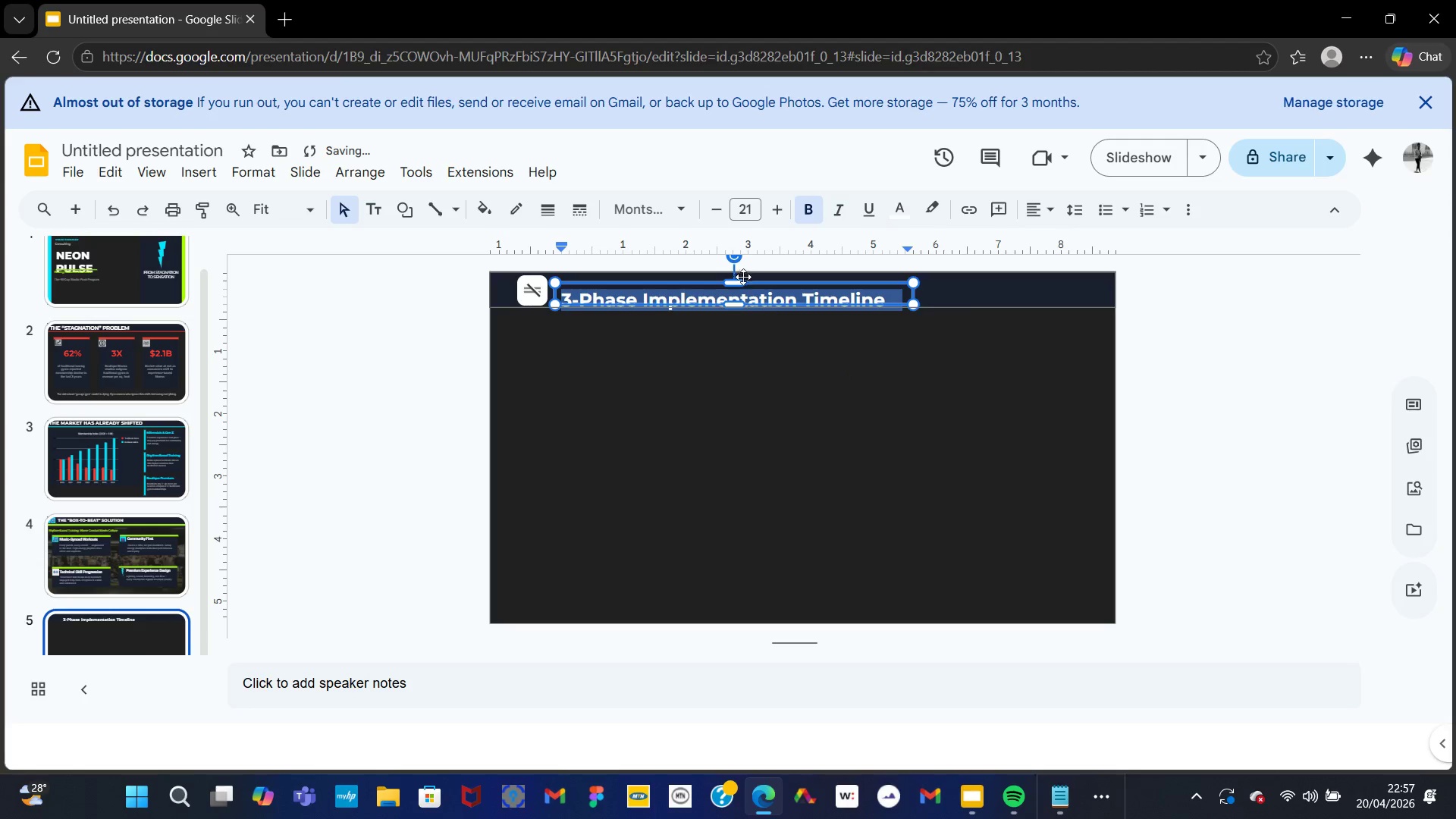 
left_click_drag(start_coordinate=[761, 287], to_coordinate=[760, 282])
 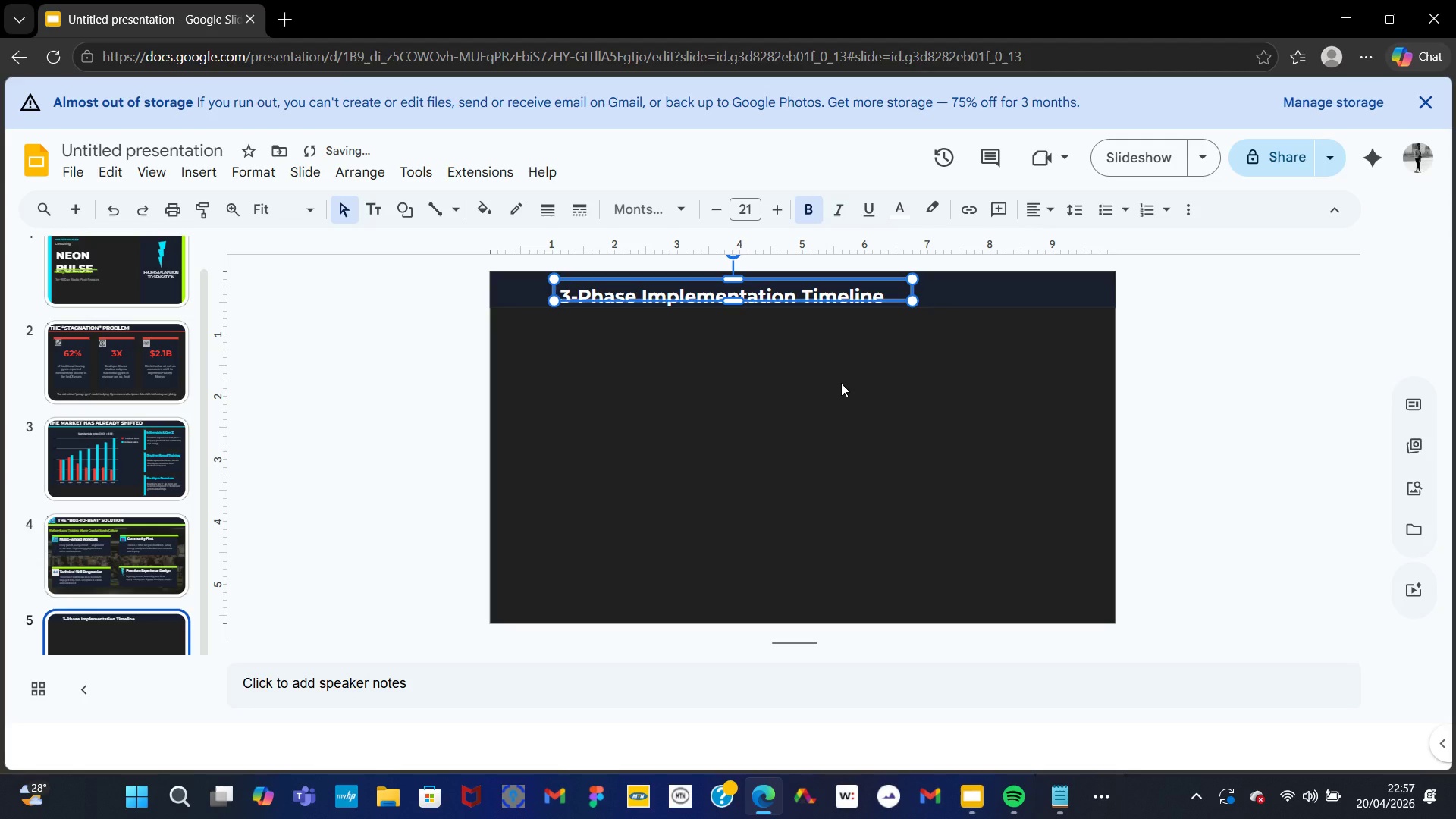 
left_click([841, 383])
 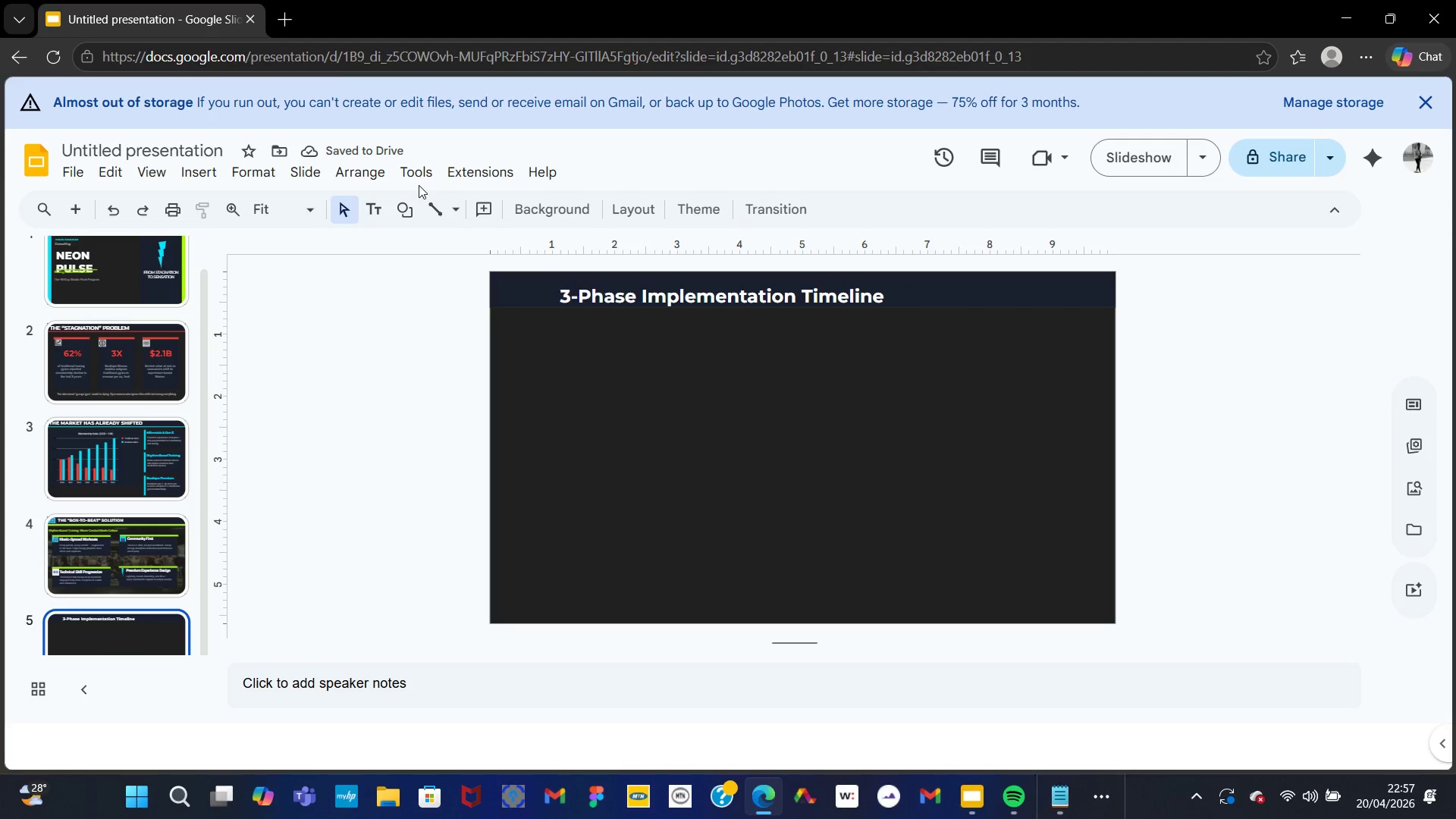 
left_click([190, 172])
 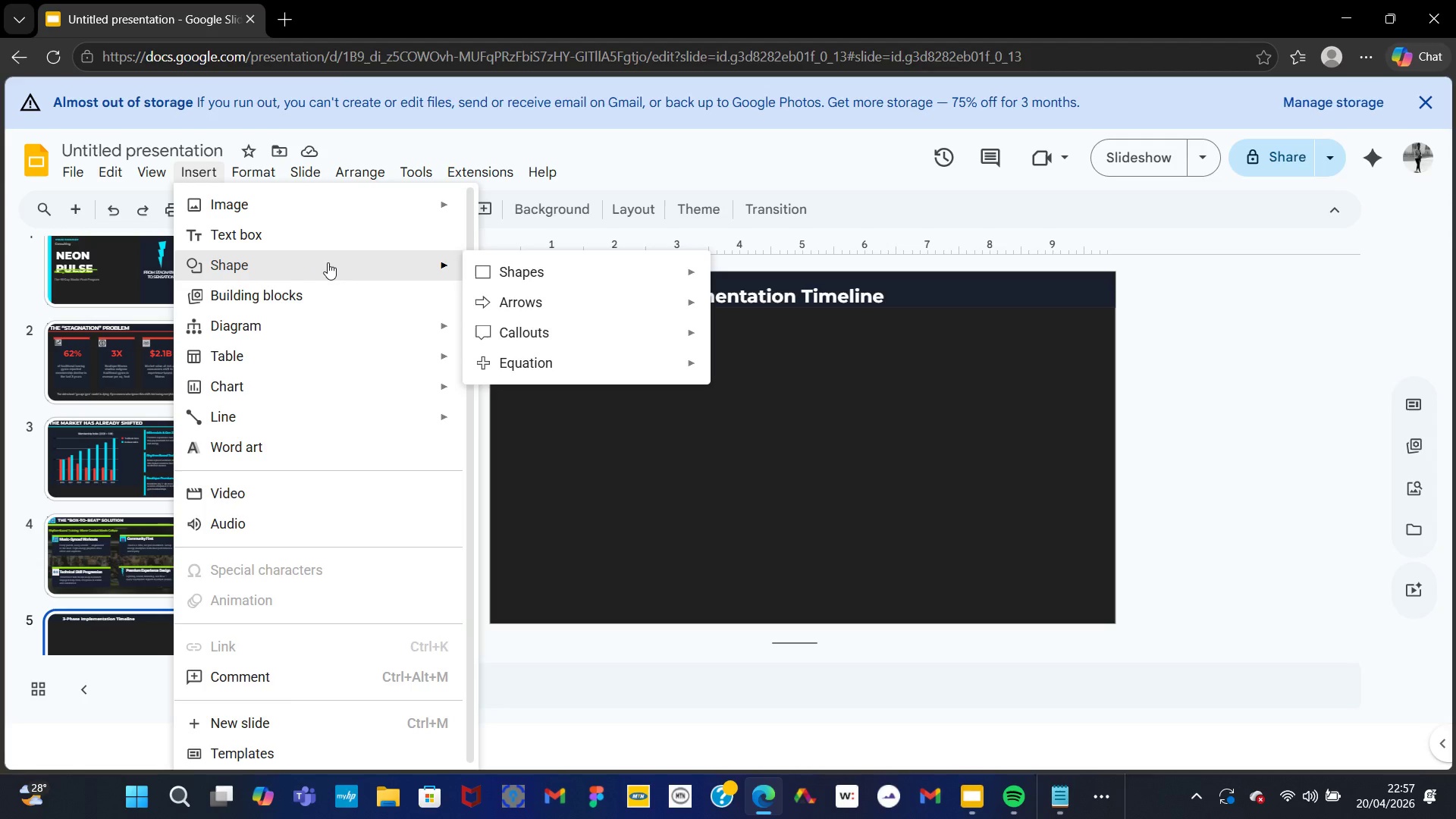 
mouse_move([585, 326])
 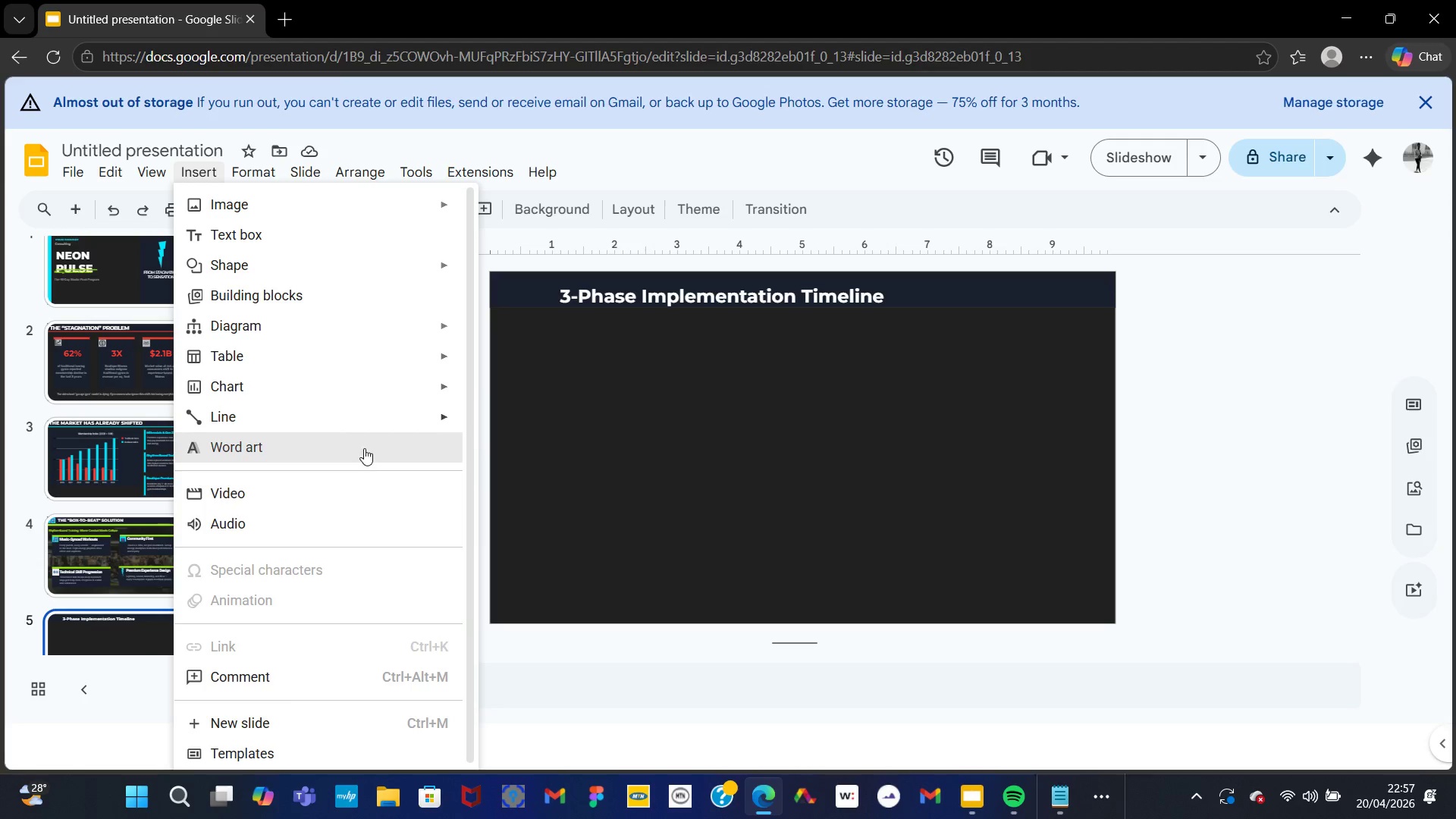 
left_click([715, 380])
 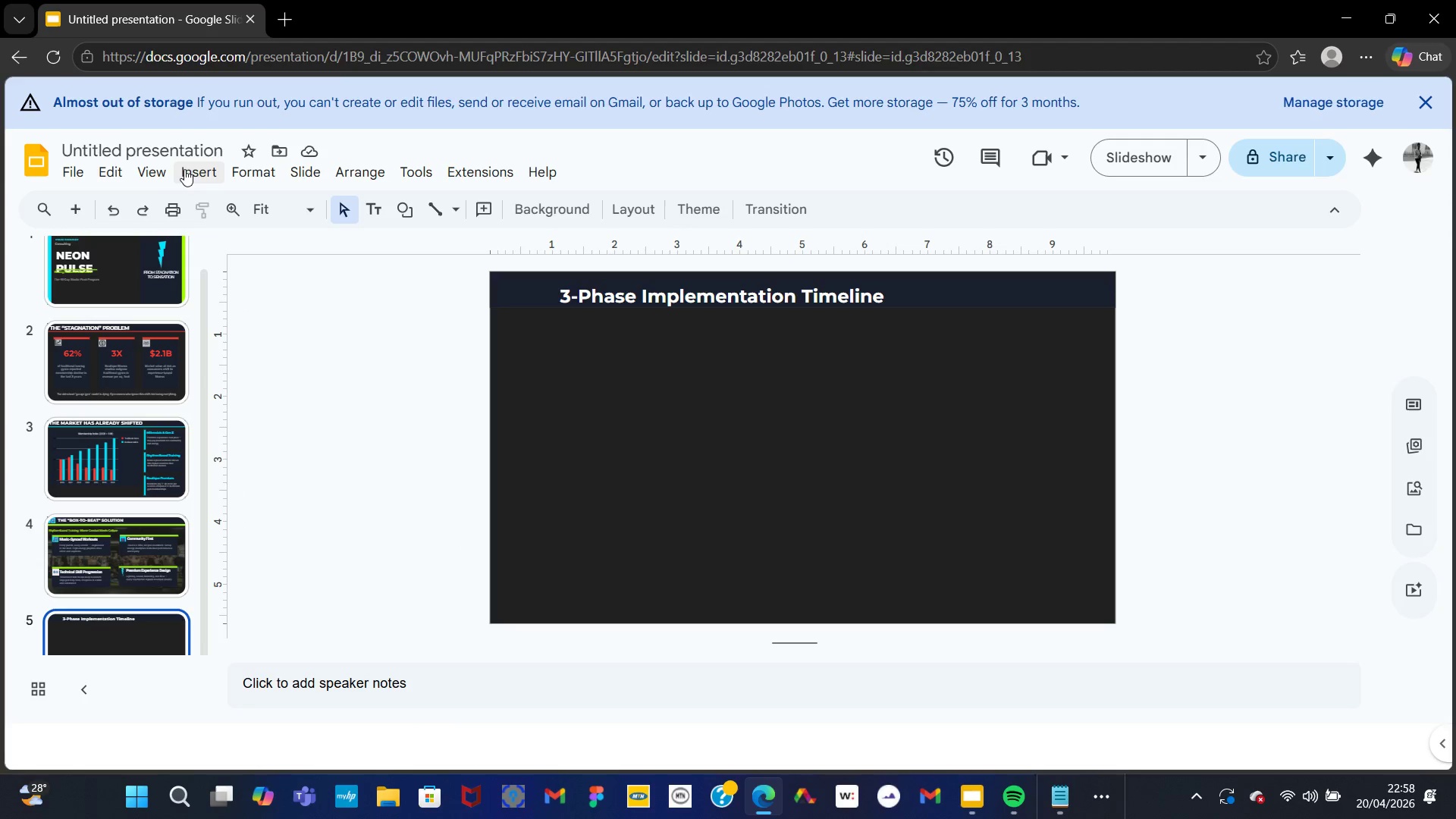 
left_click([189, 170])
 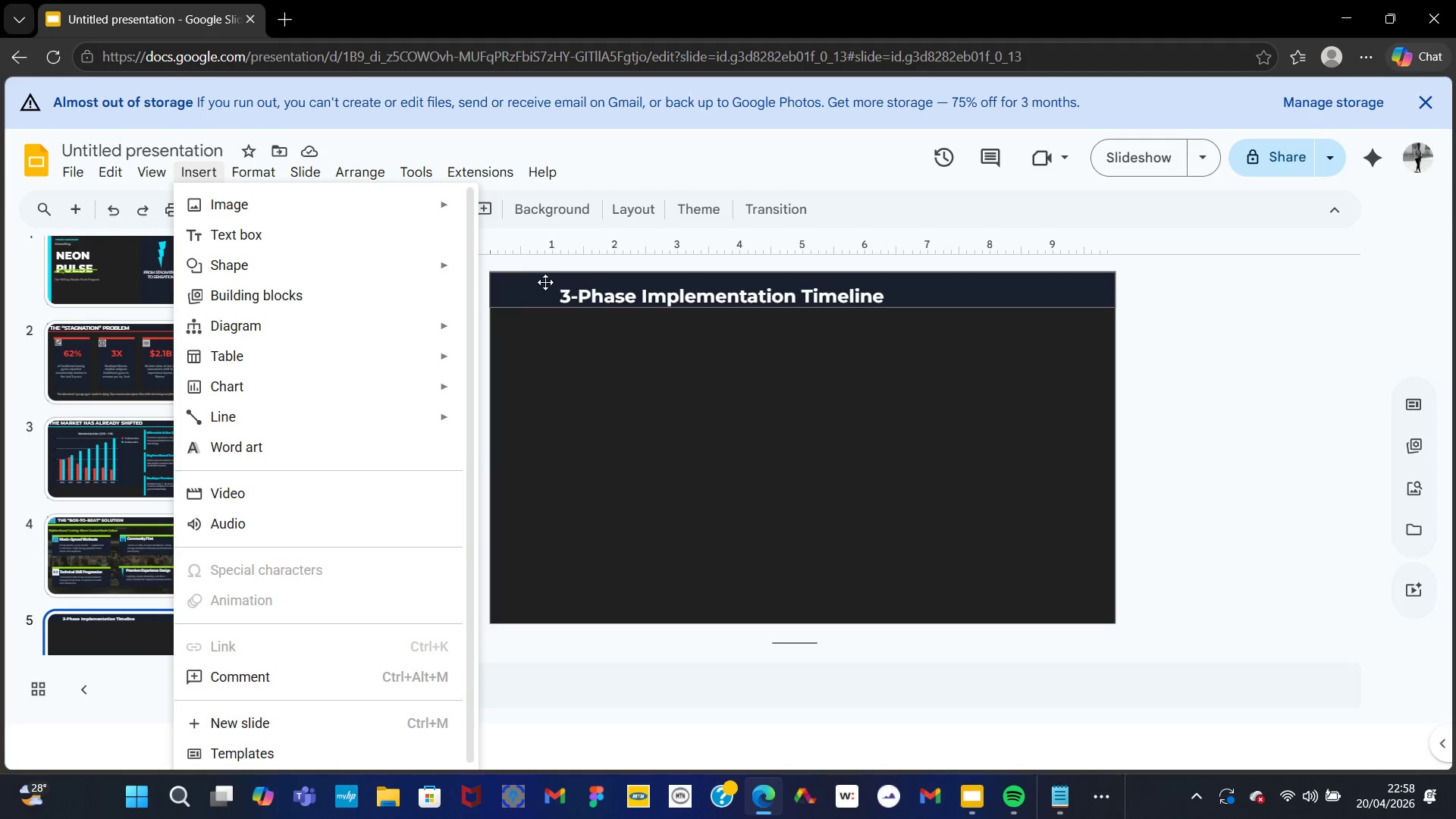 
left_click([521, 292])
 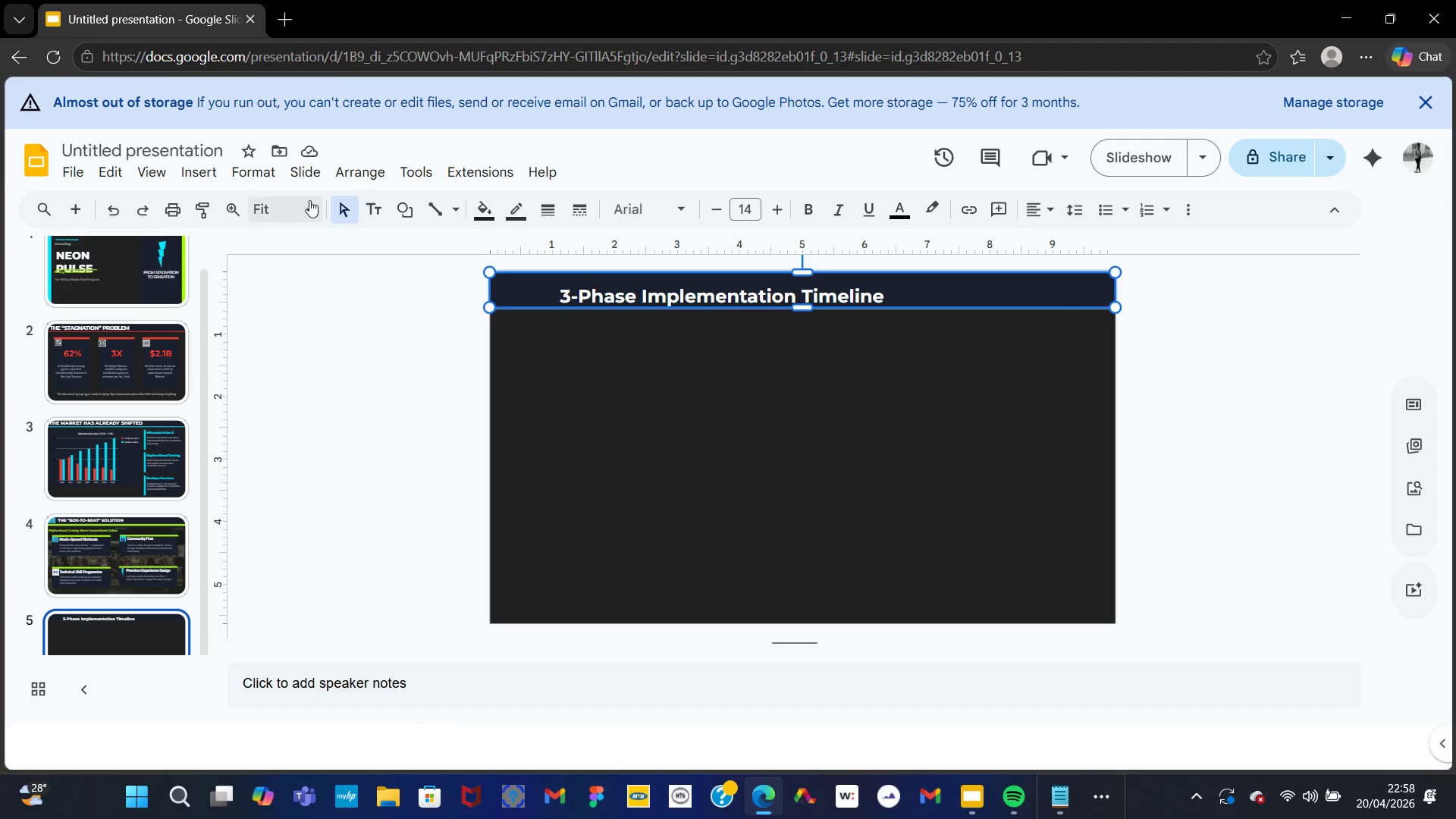 
left_click([187, 165])
 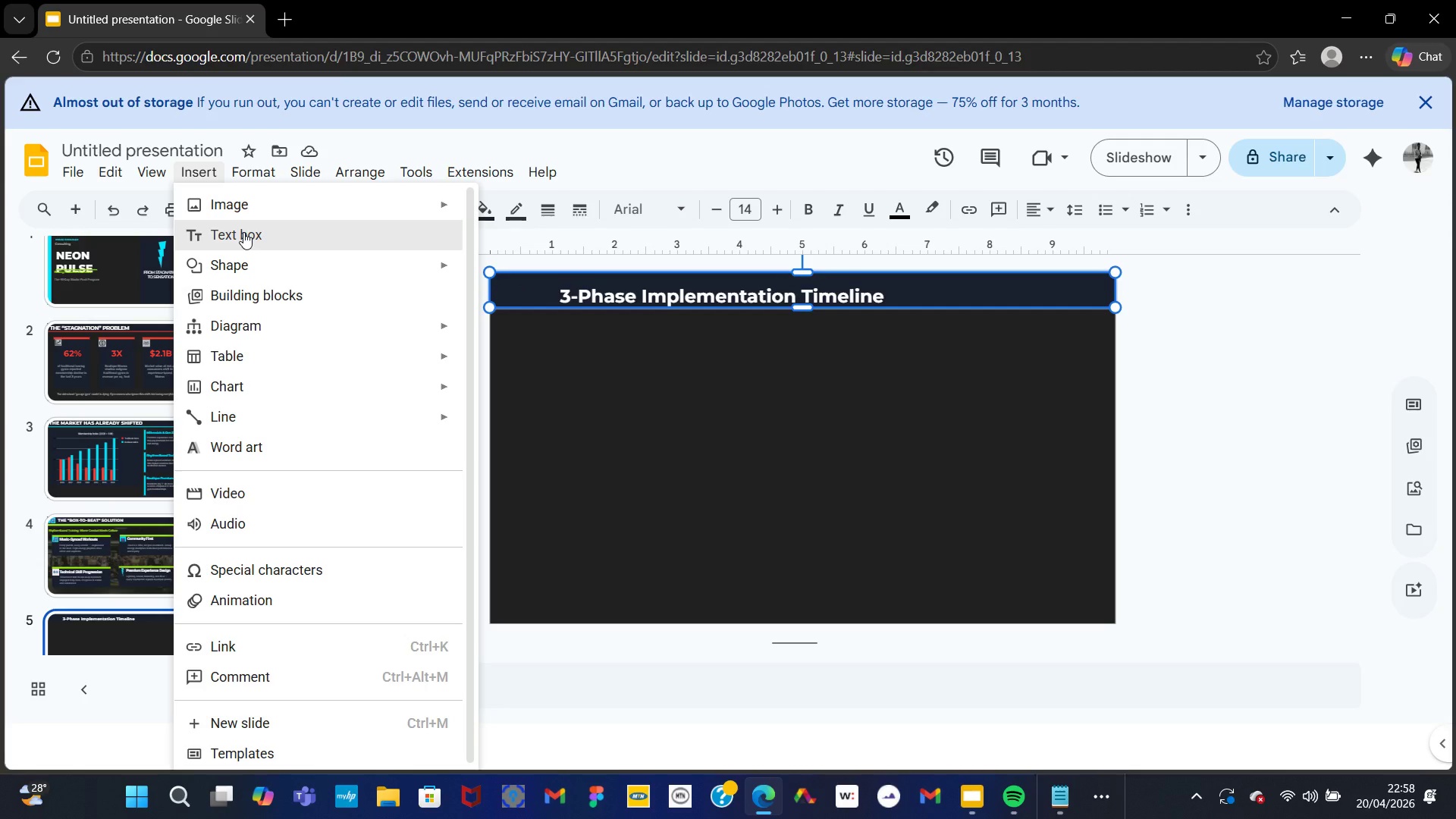 
left_click([243, 232])
 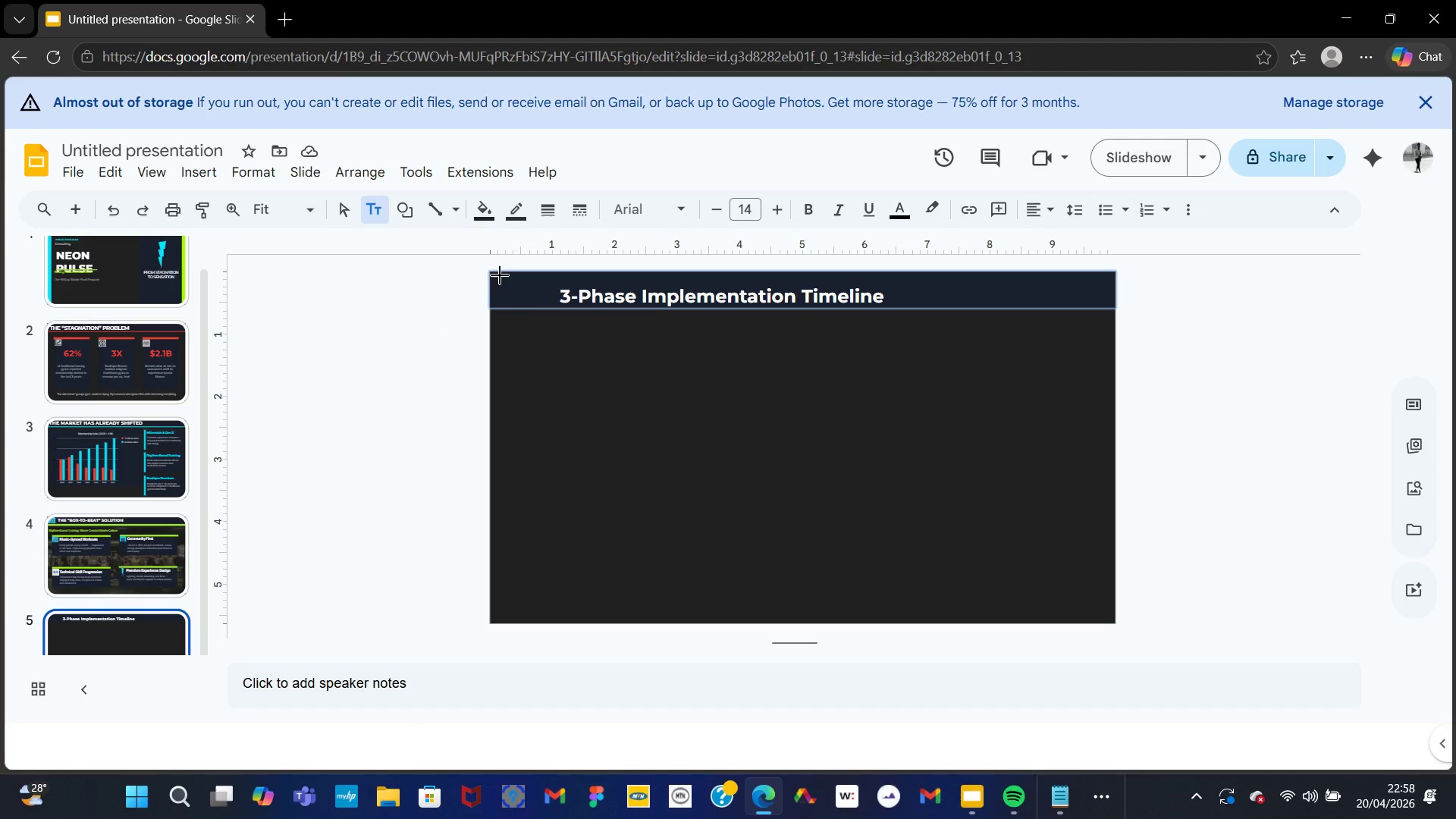 
left_click_drag(start_coordinate=[500, 275], to_coordinate=[546, 308])
 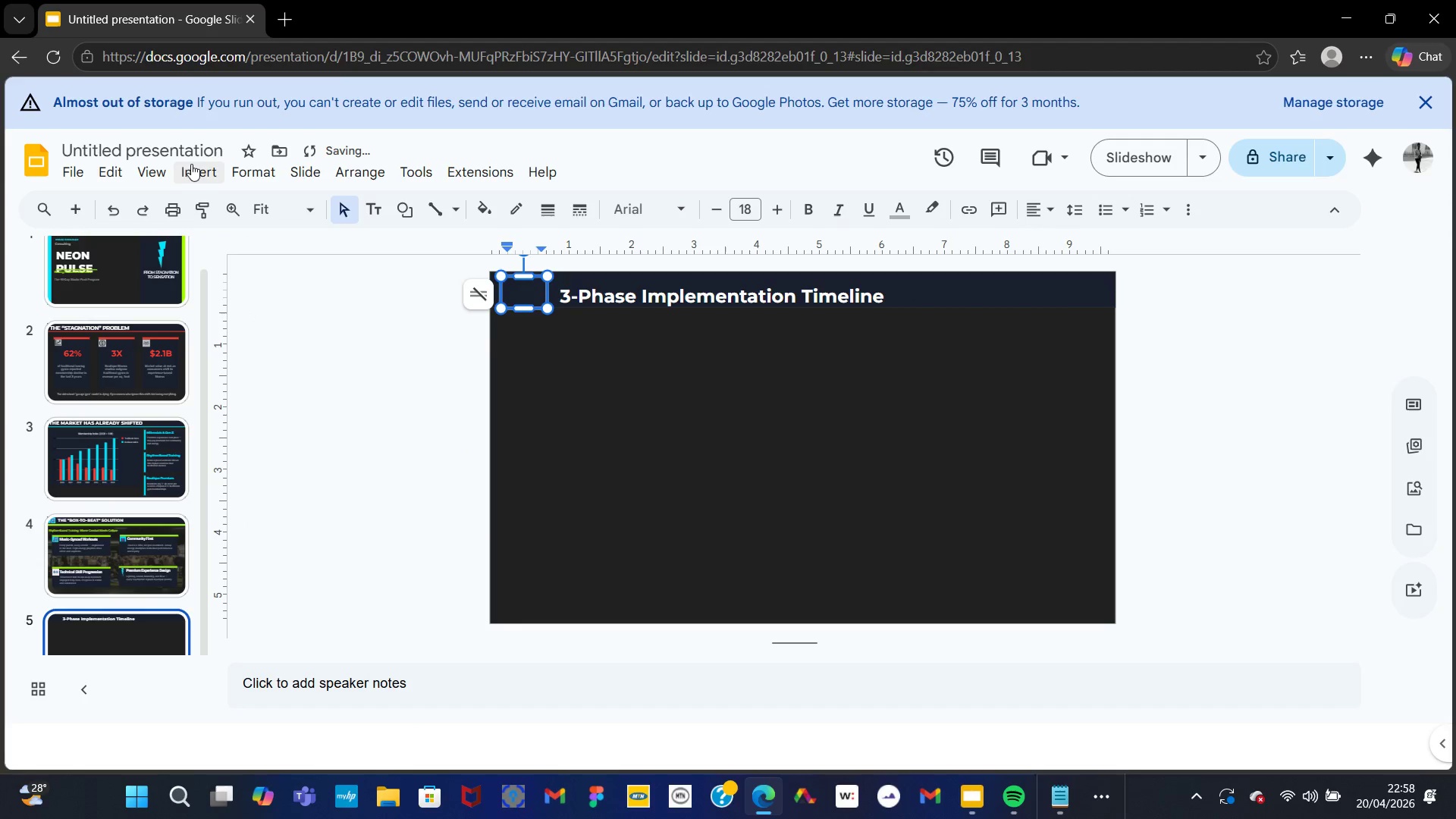 
left_click([193, 165])
 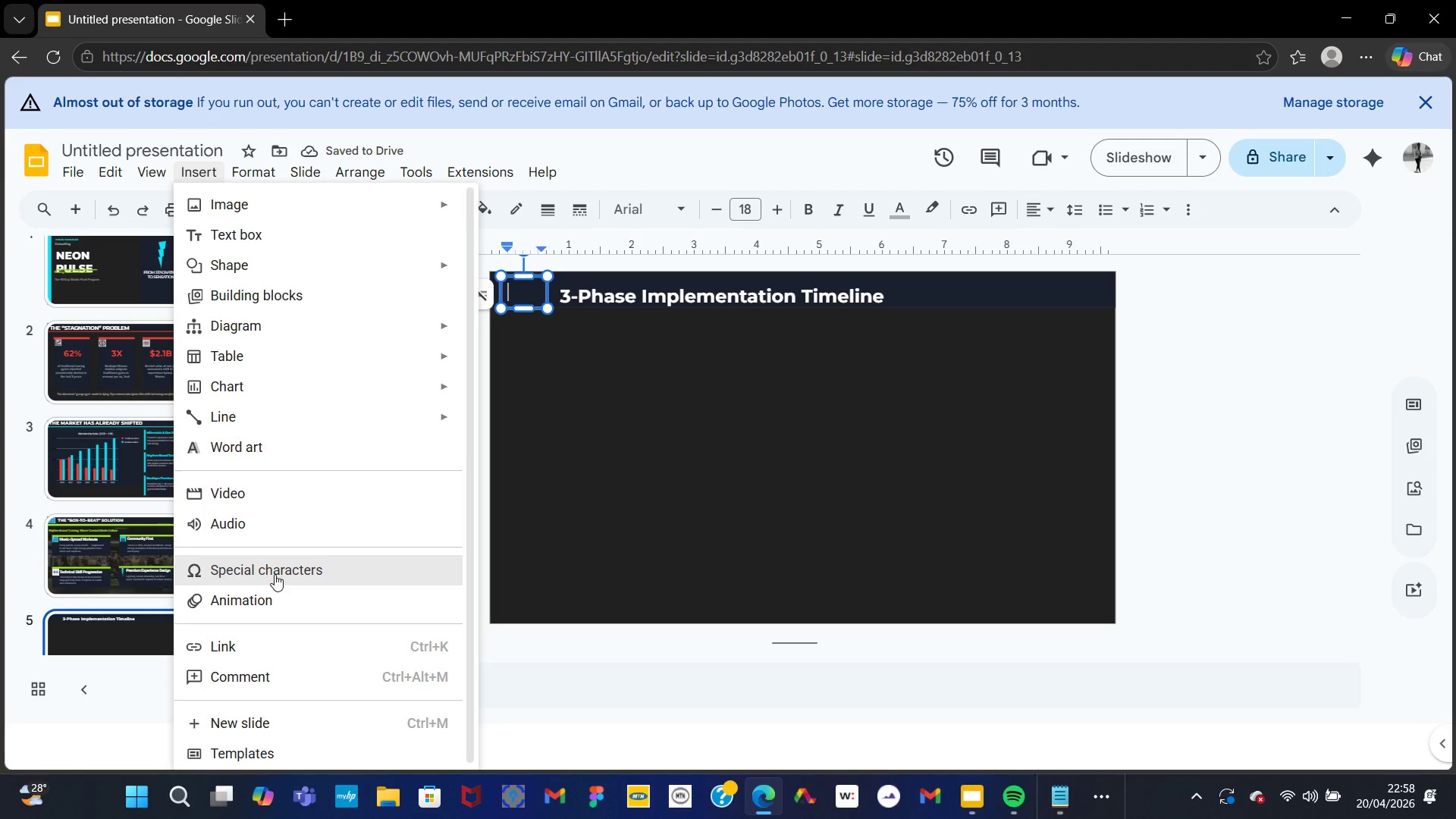 
left_click([275, 573])
 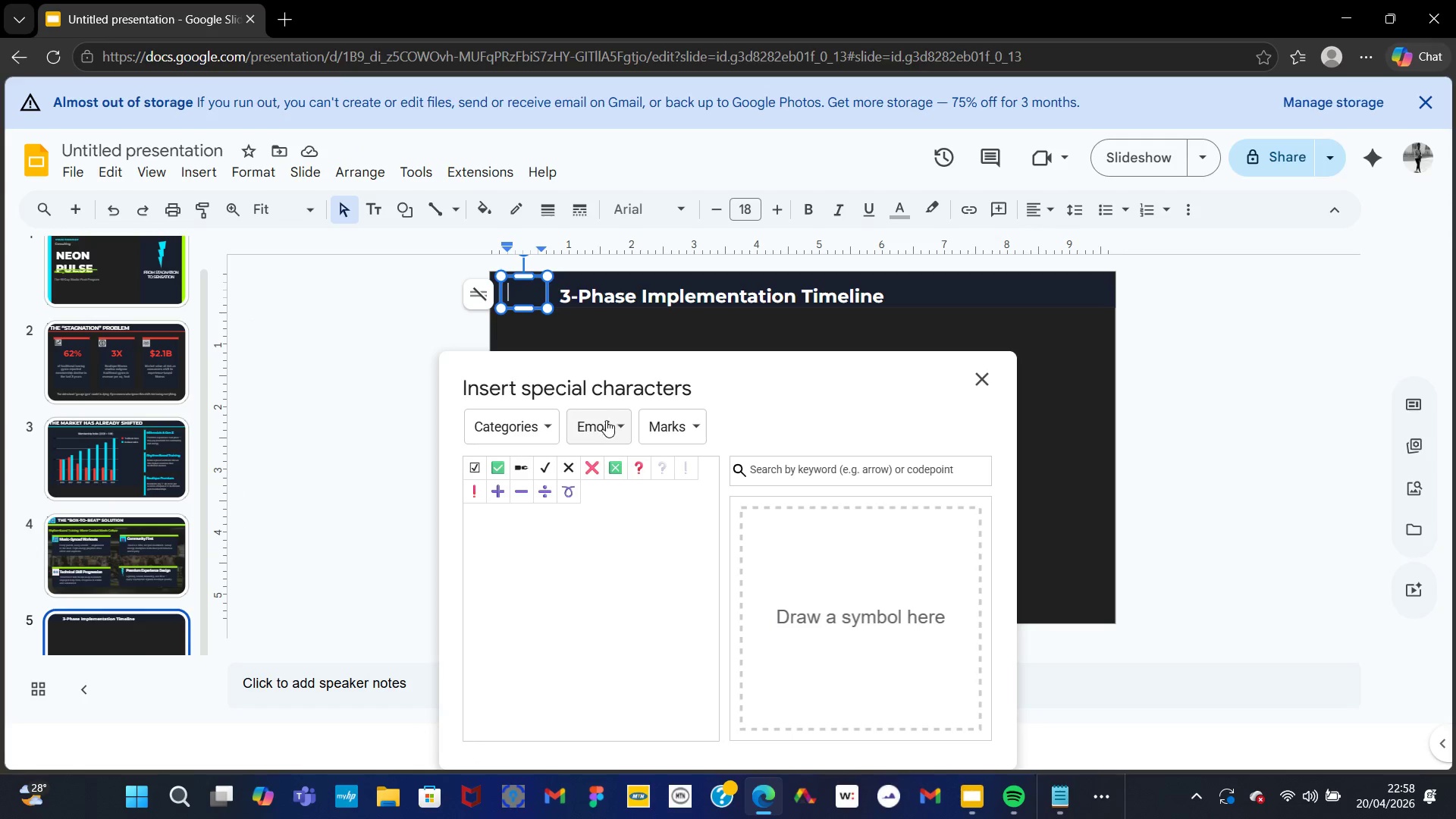 
left_click([601, 421])
 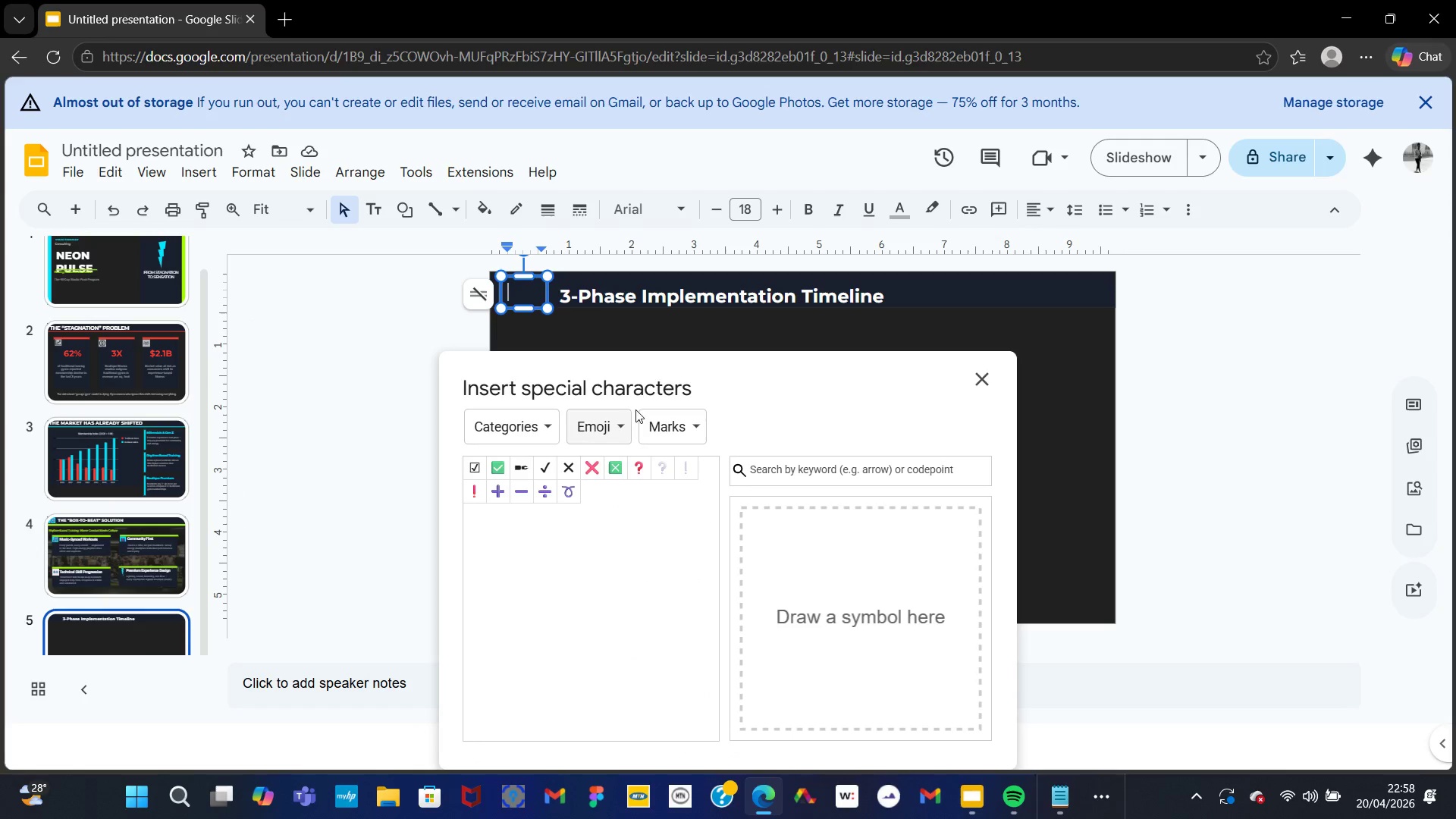 
left_click([661, 427])
 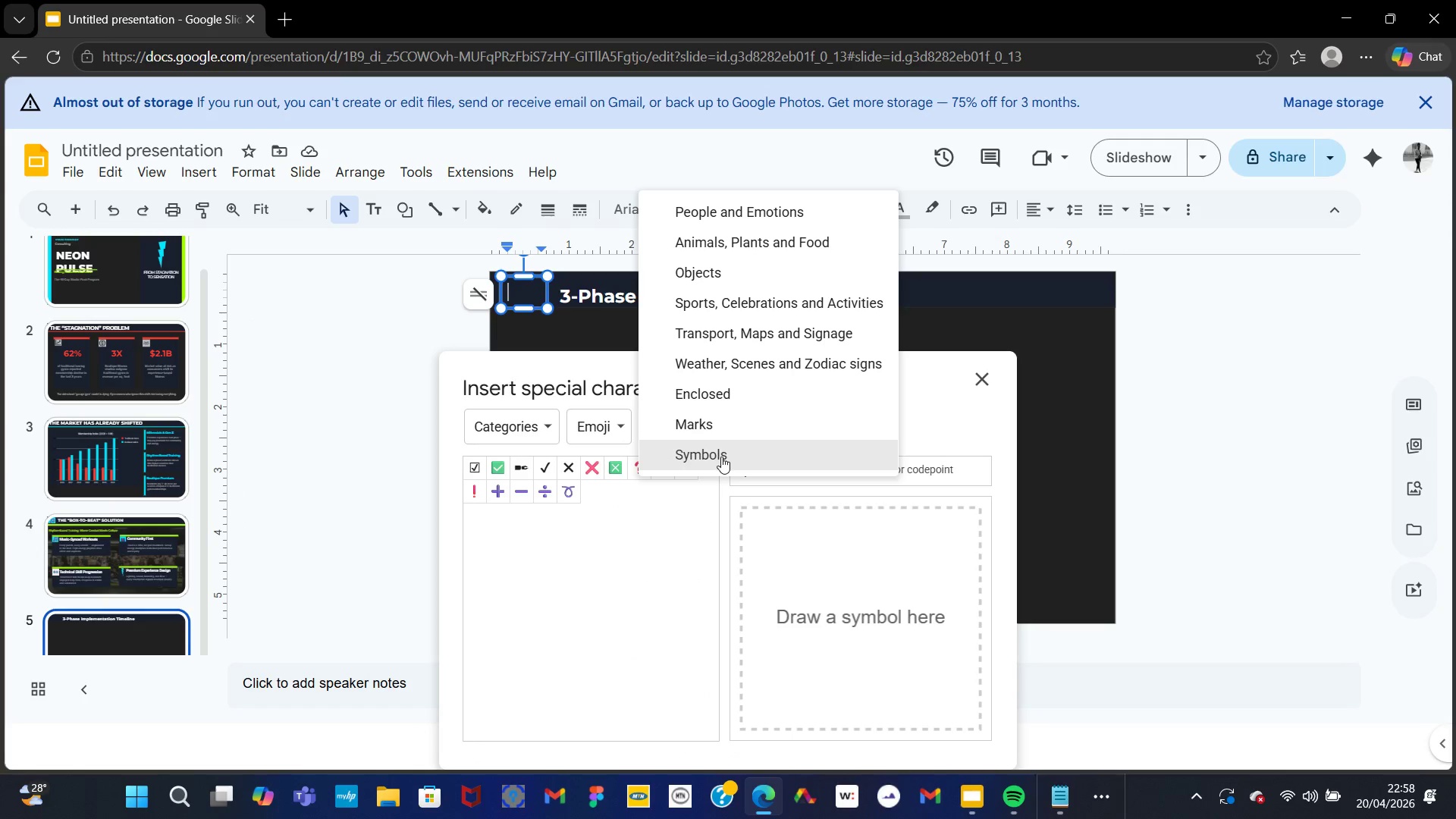 
left_click([721, 457])
 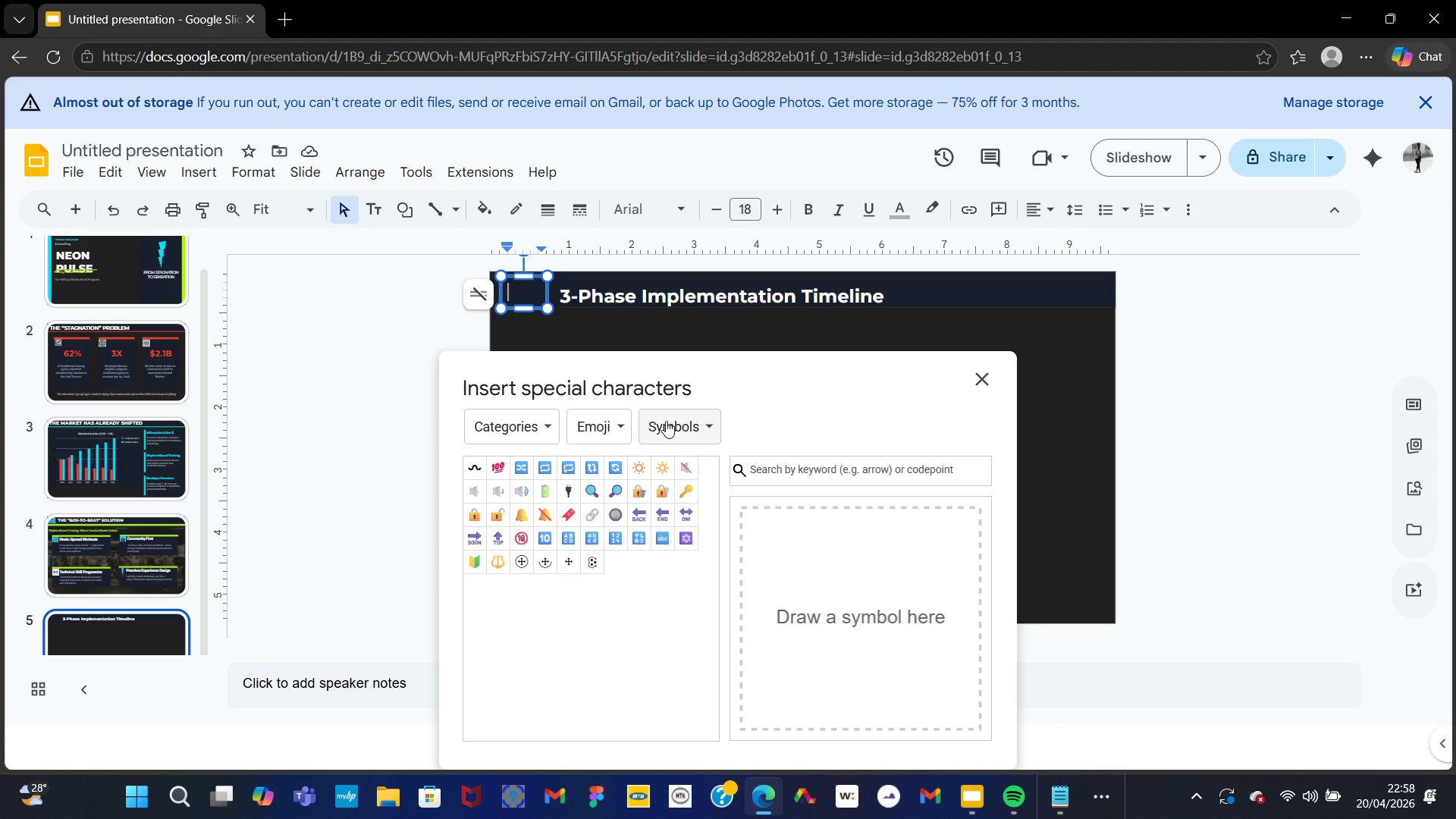 
wait(5.17)
 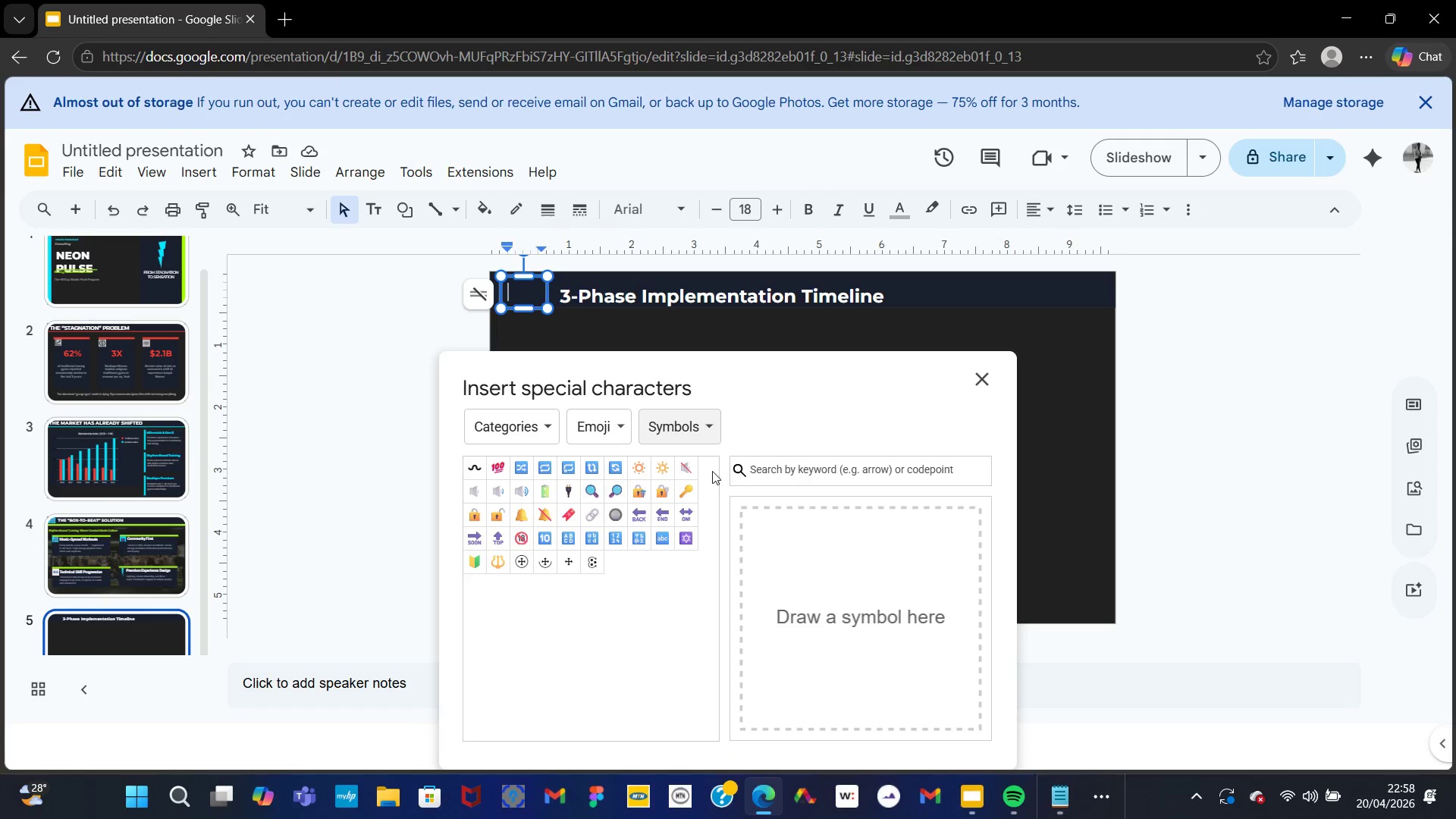 
left_click([692, 416])
 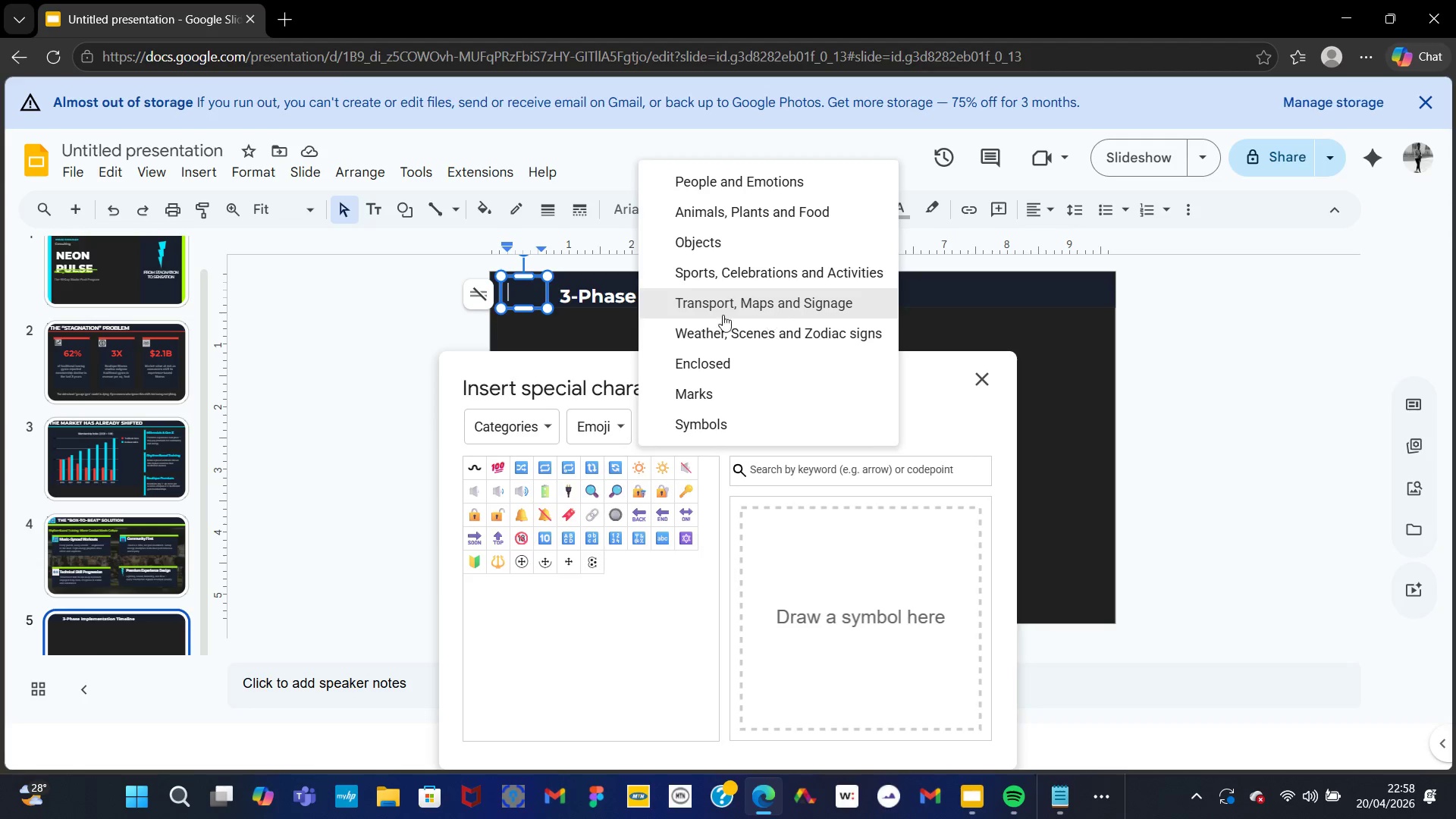 
left_click([745, 310])
 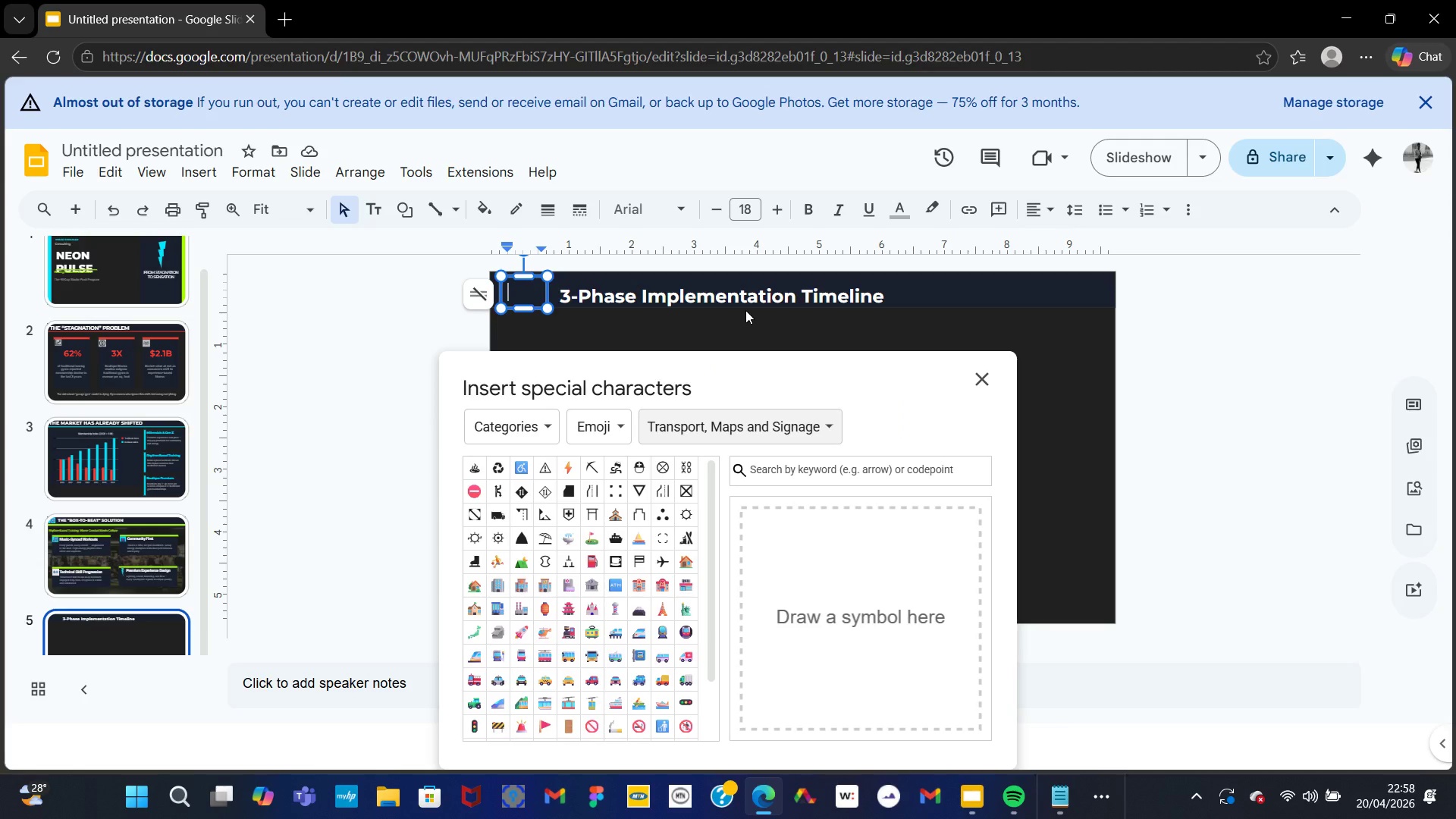 
mouse_move([610, 570])
 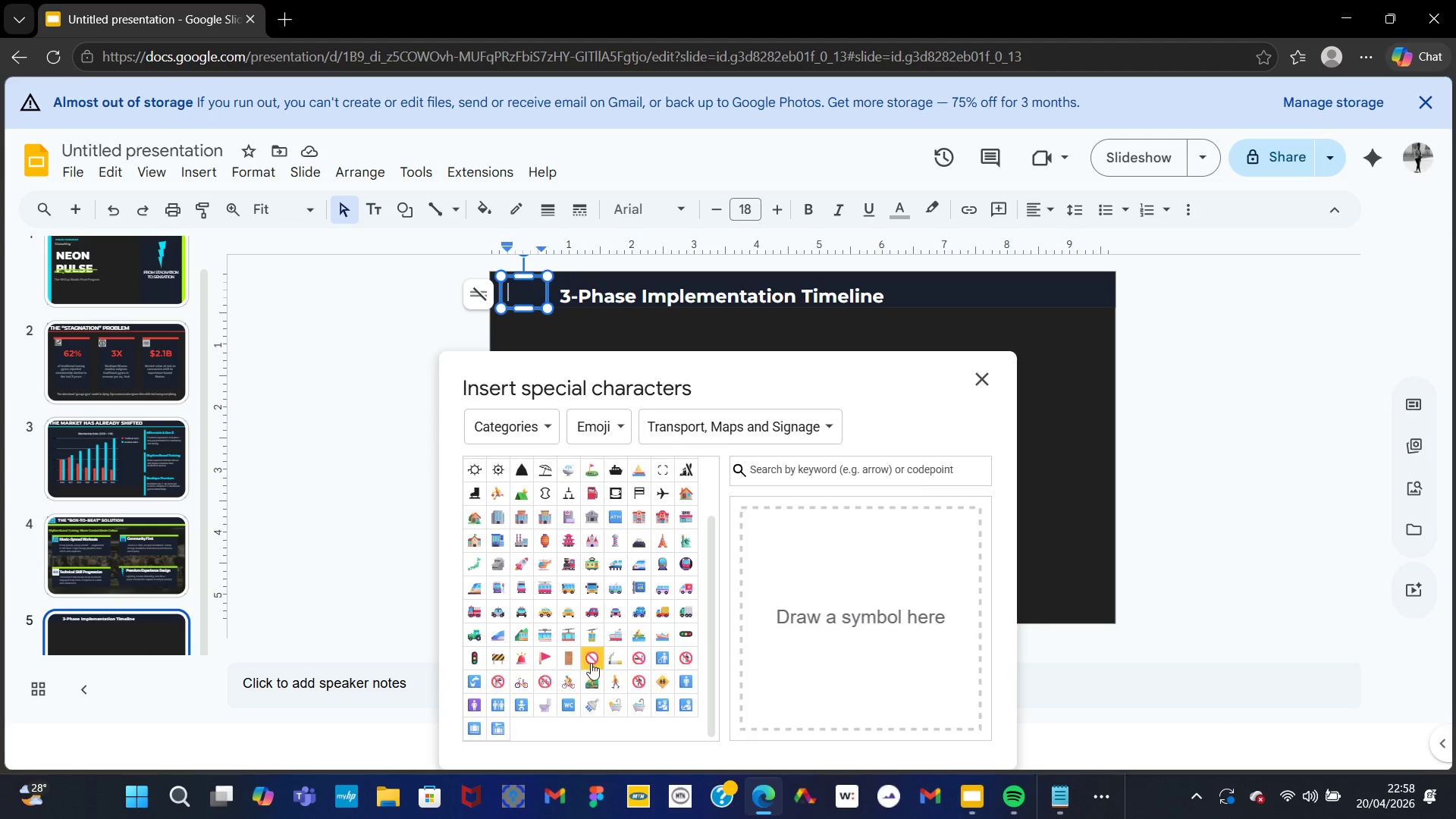 
wait(5.76)
 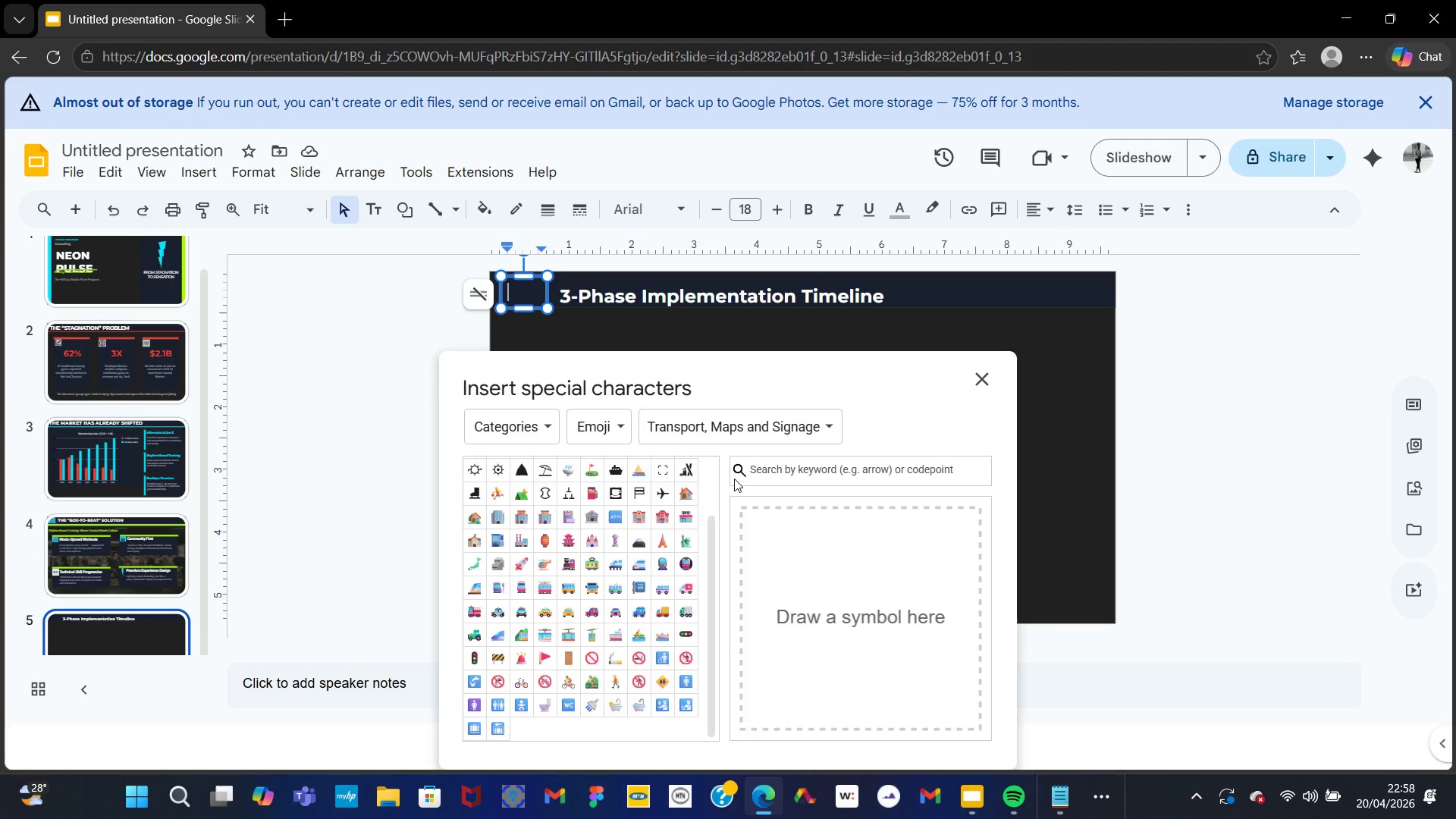 
left_click([697, 419])
 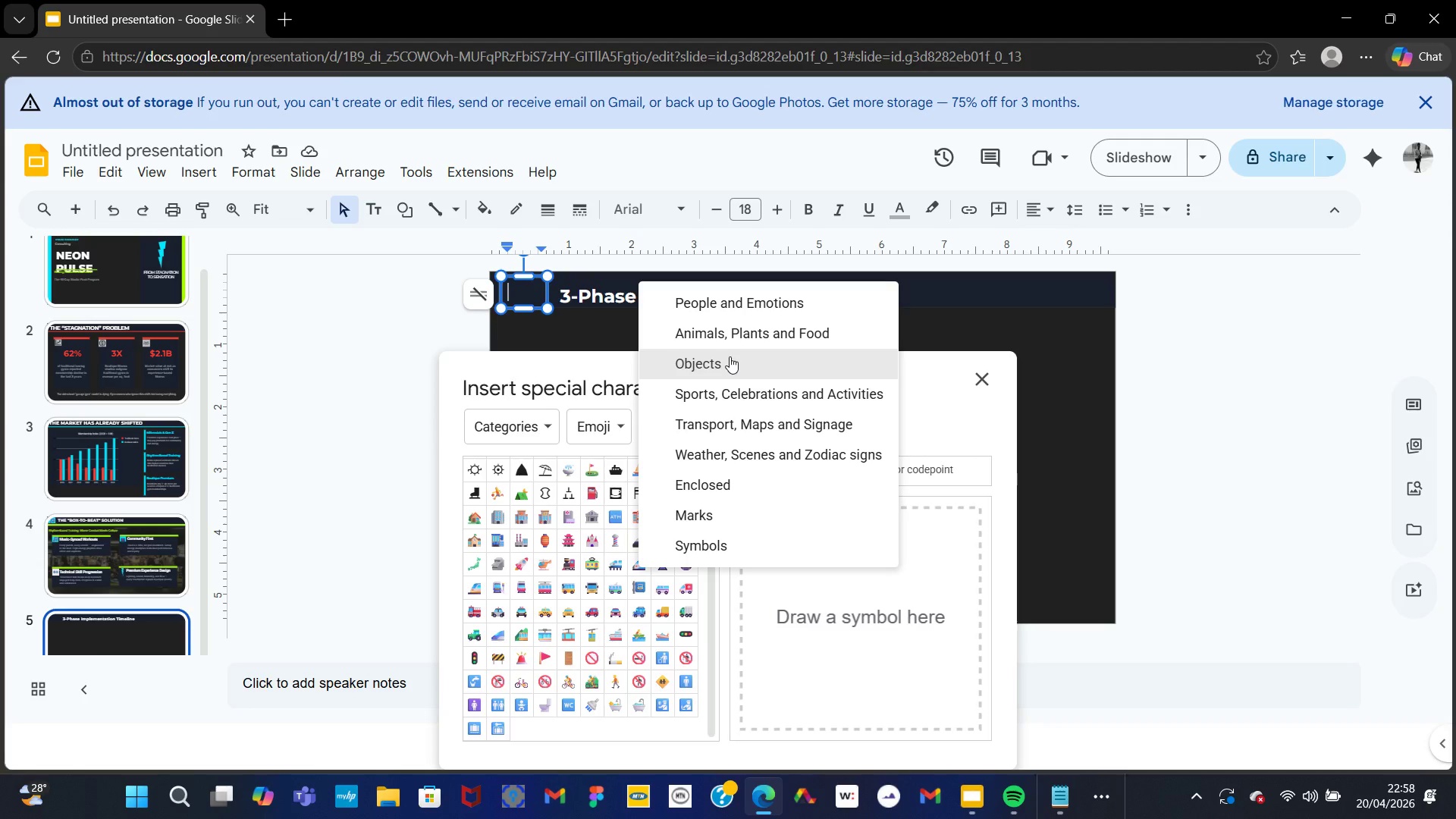 
left_click([730, 356])
 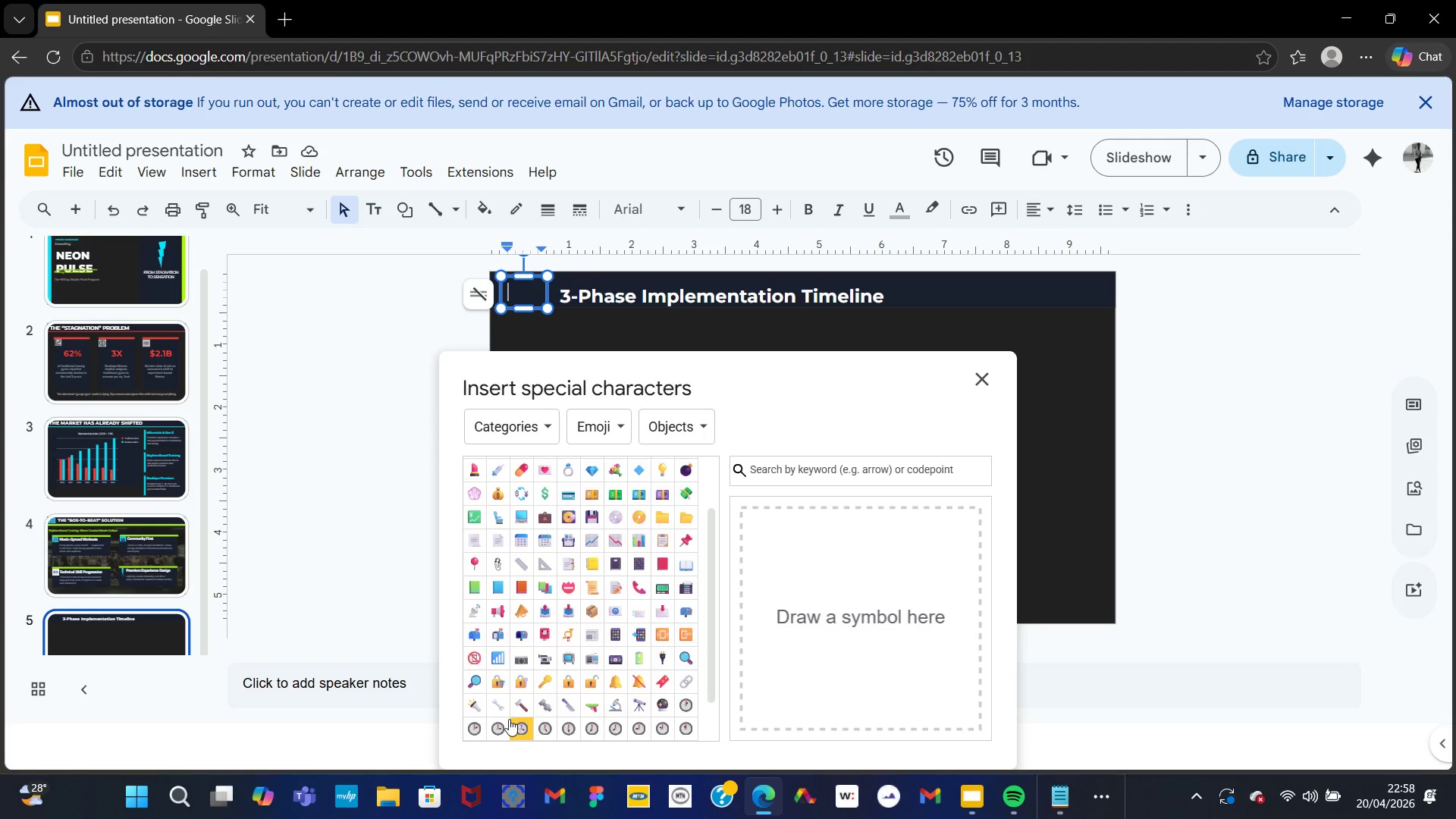 
left_click([500, 730])
 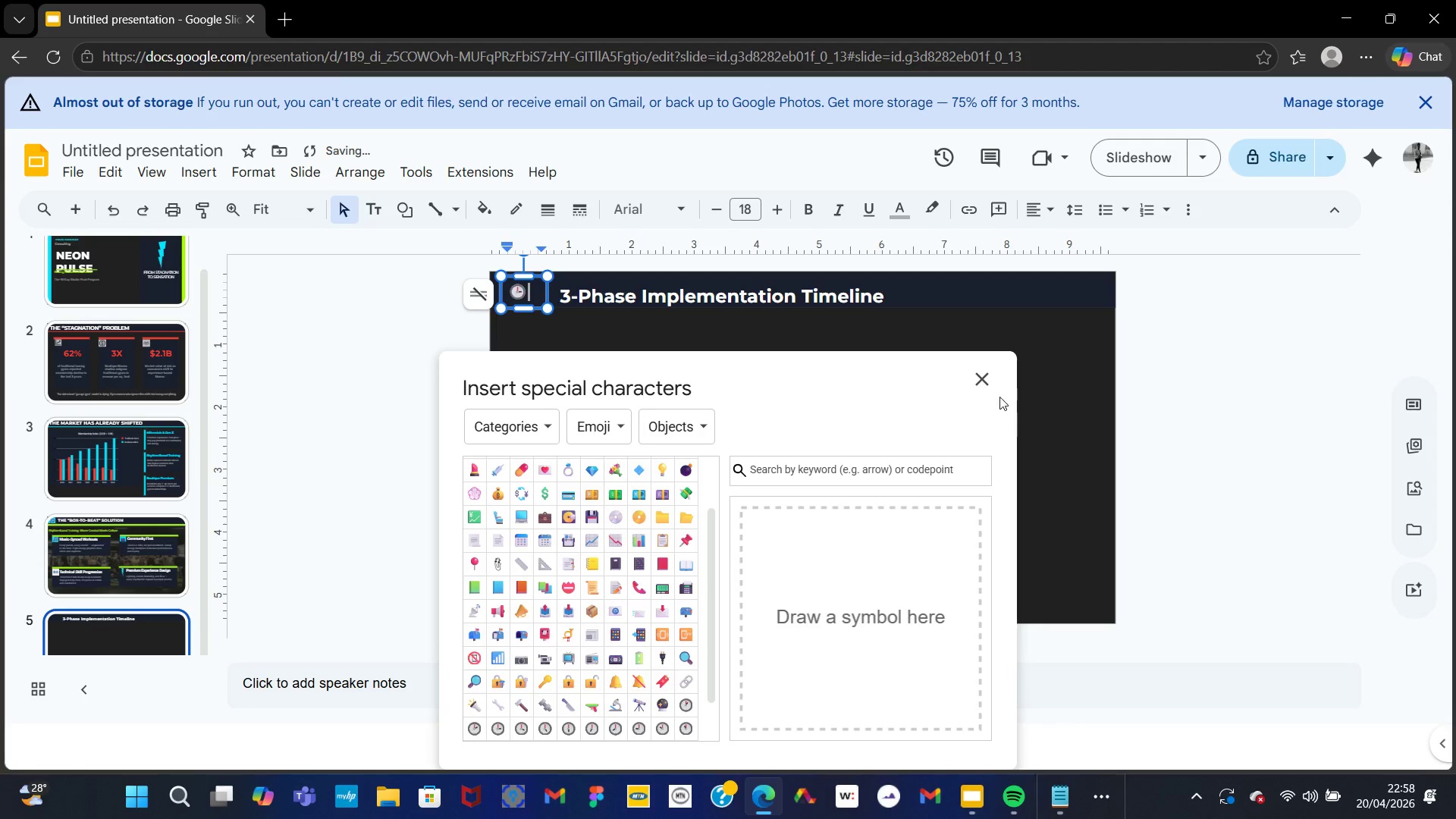 
left_click([987, 381])
 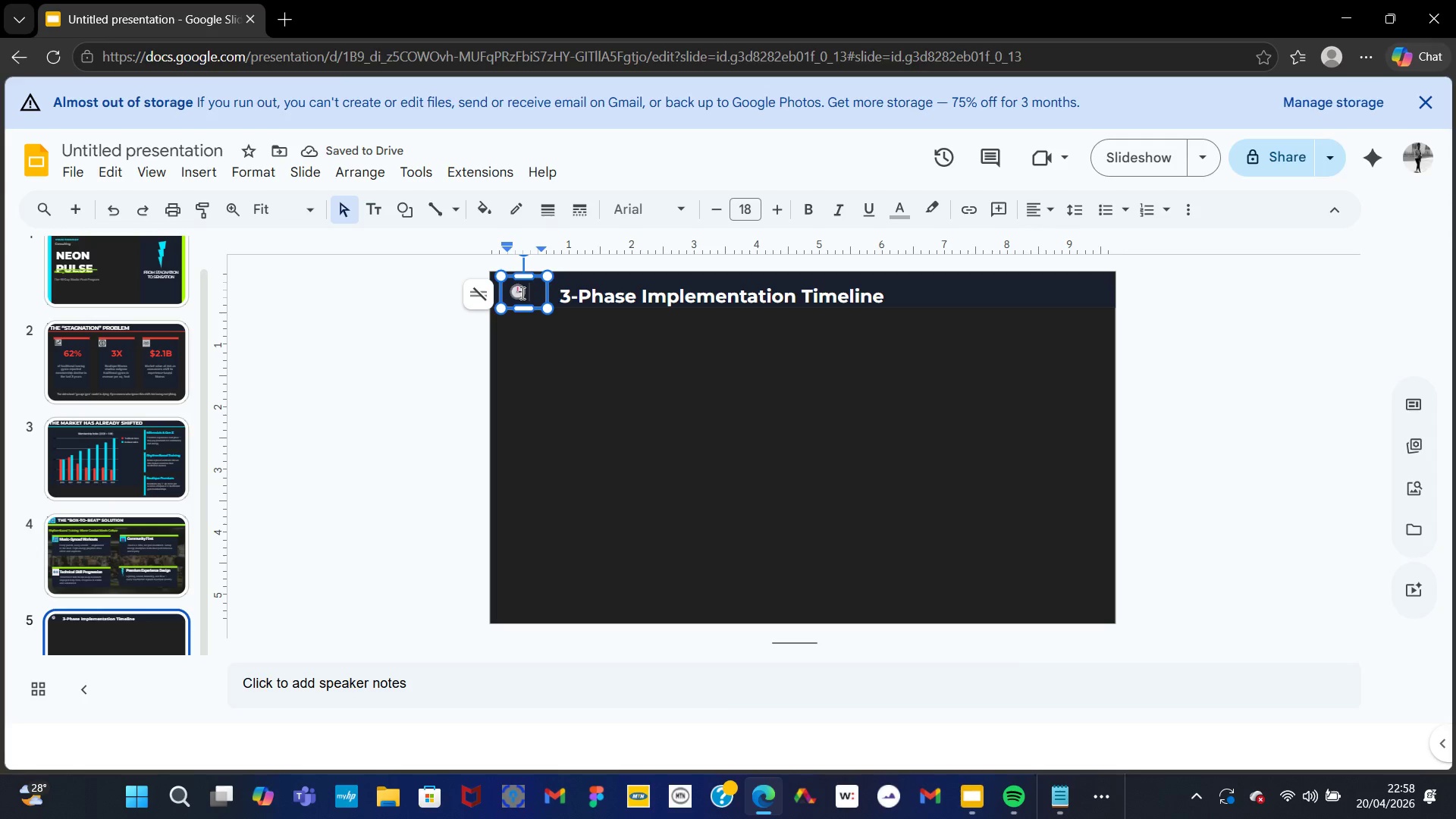 
key(Control+A)
 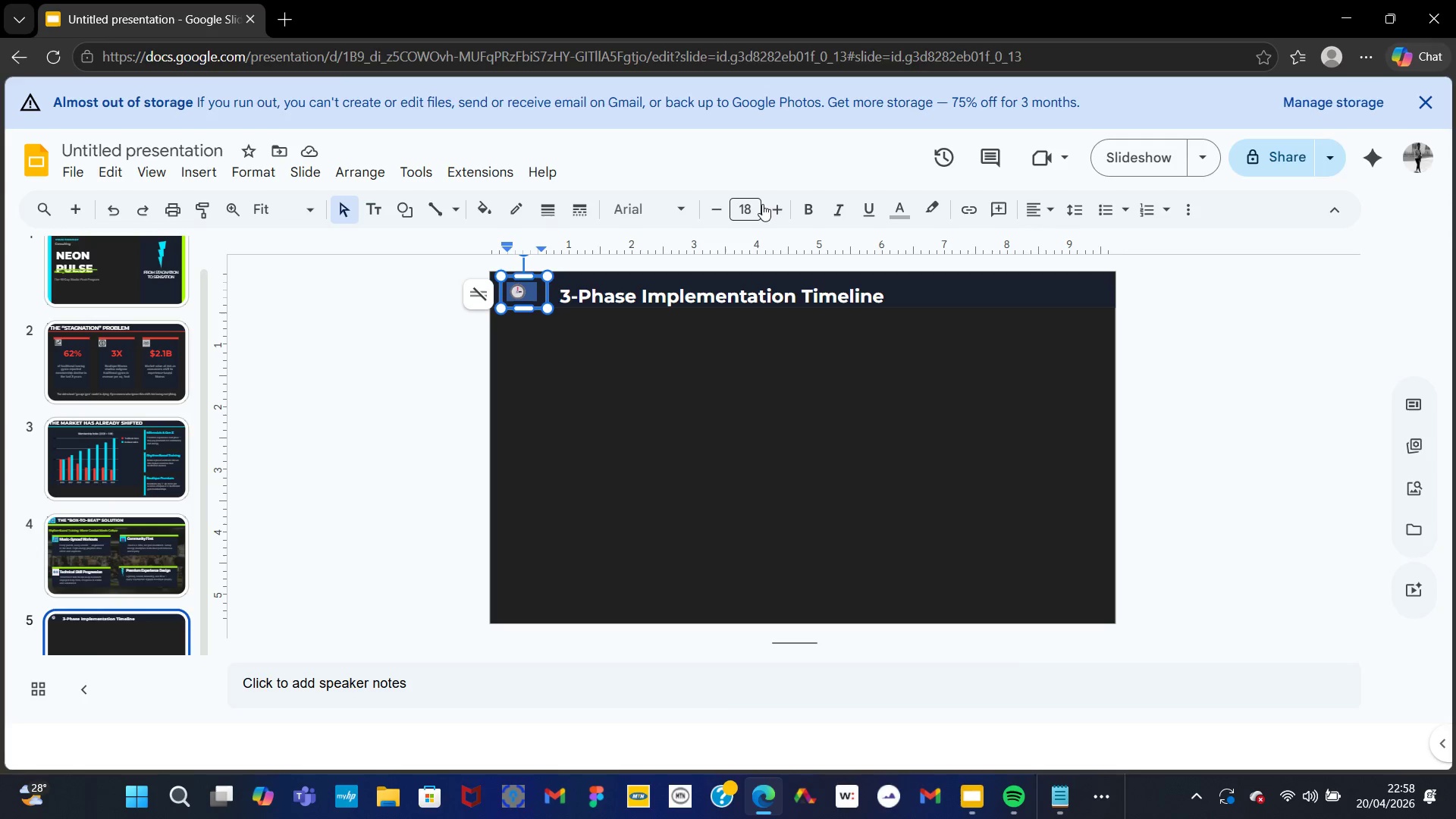 
double_click([782, 209])
 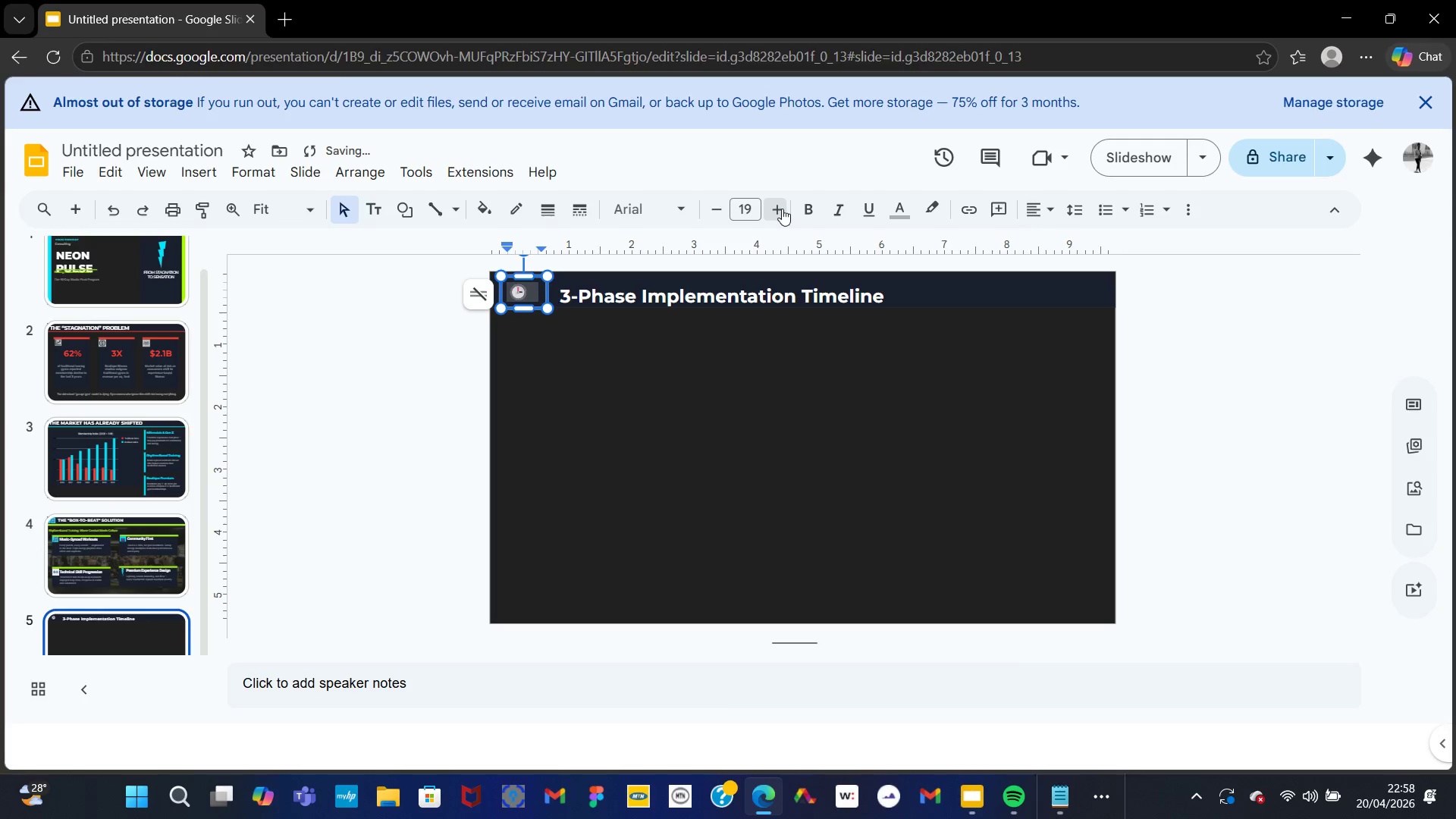 
triple_click([782, 209])
 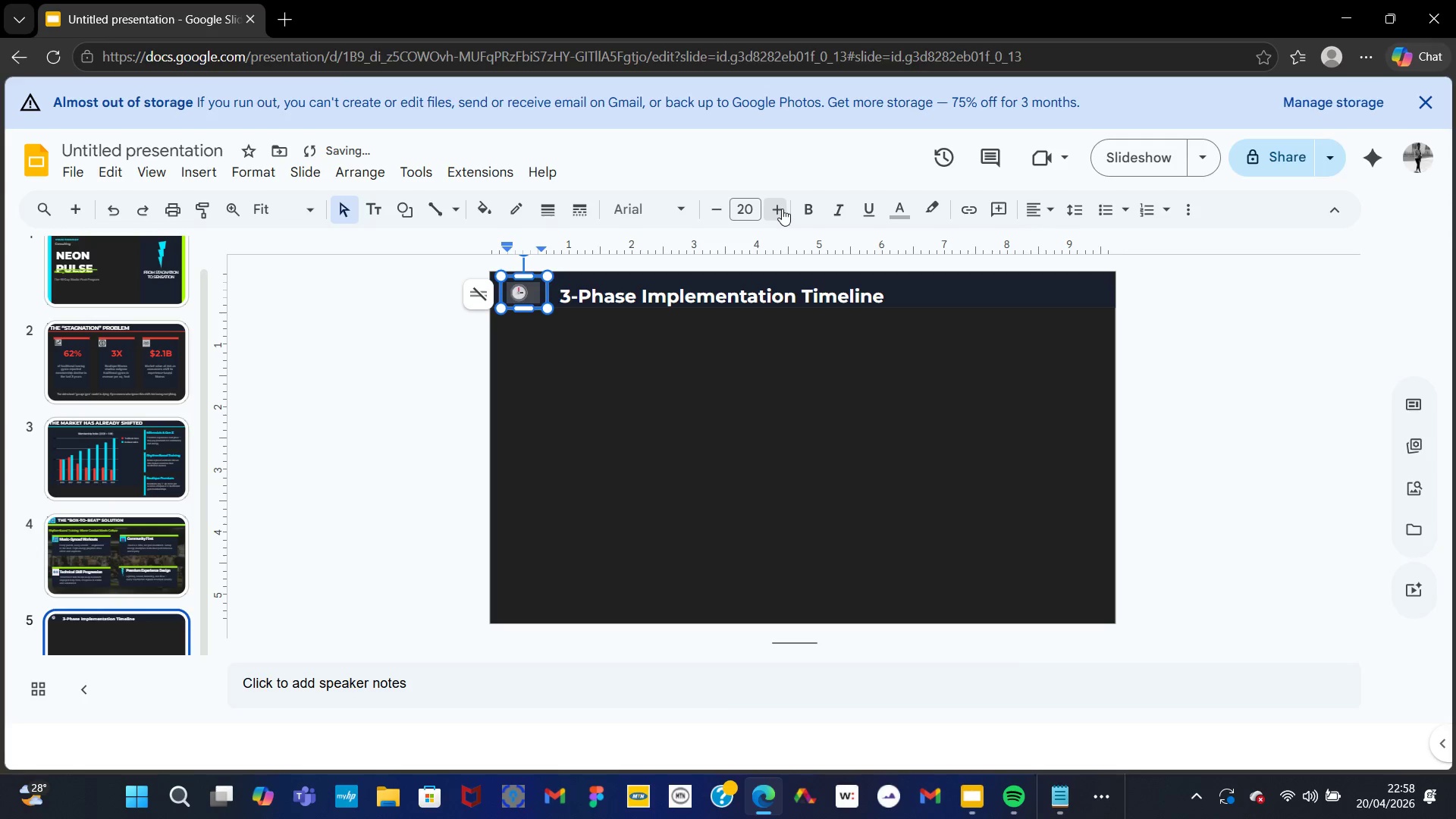 
triple_click([782, 209])
 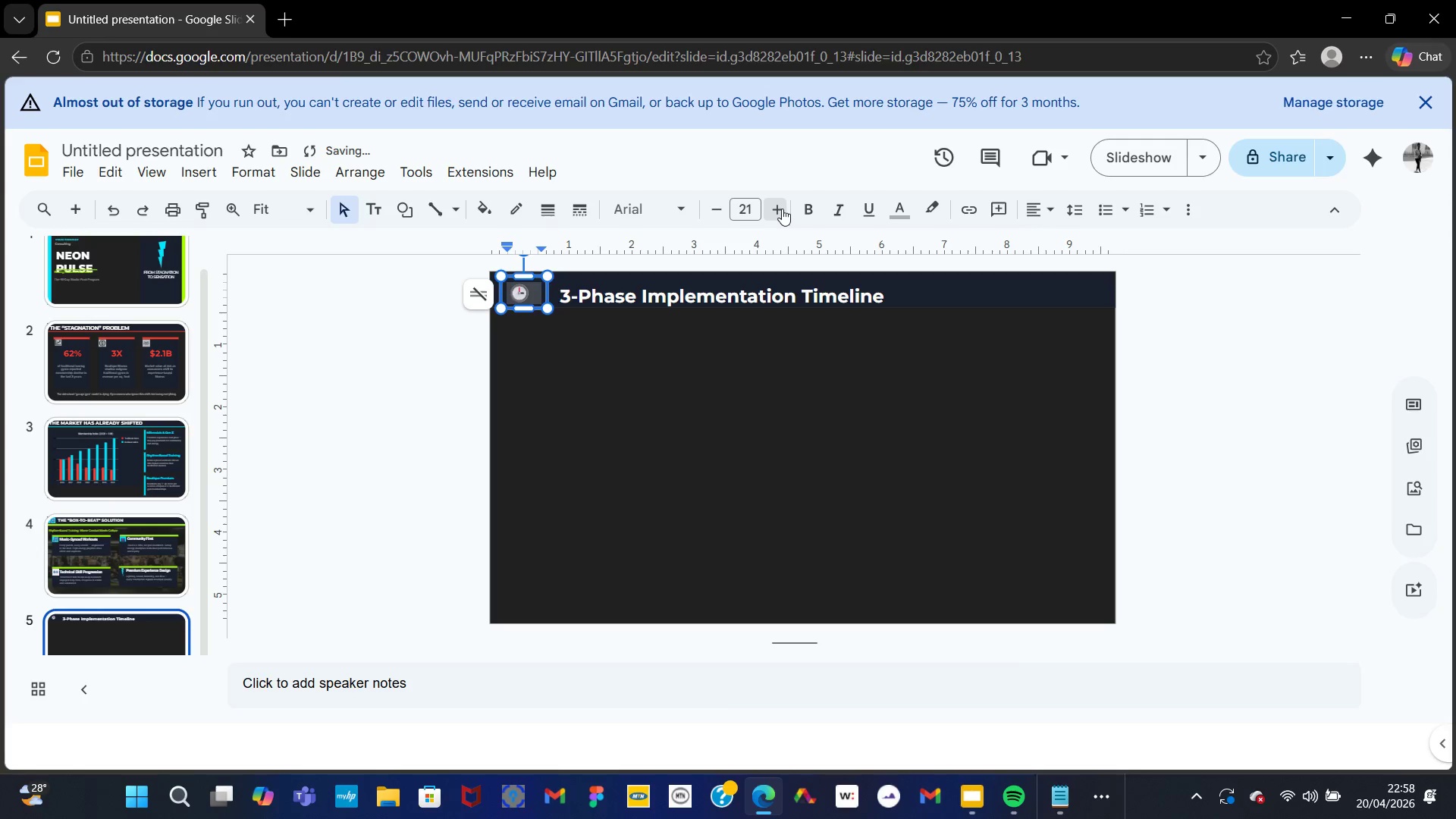 
triple_click([782, 209])
 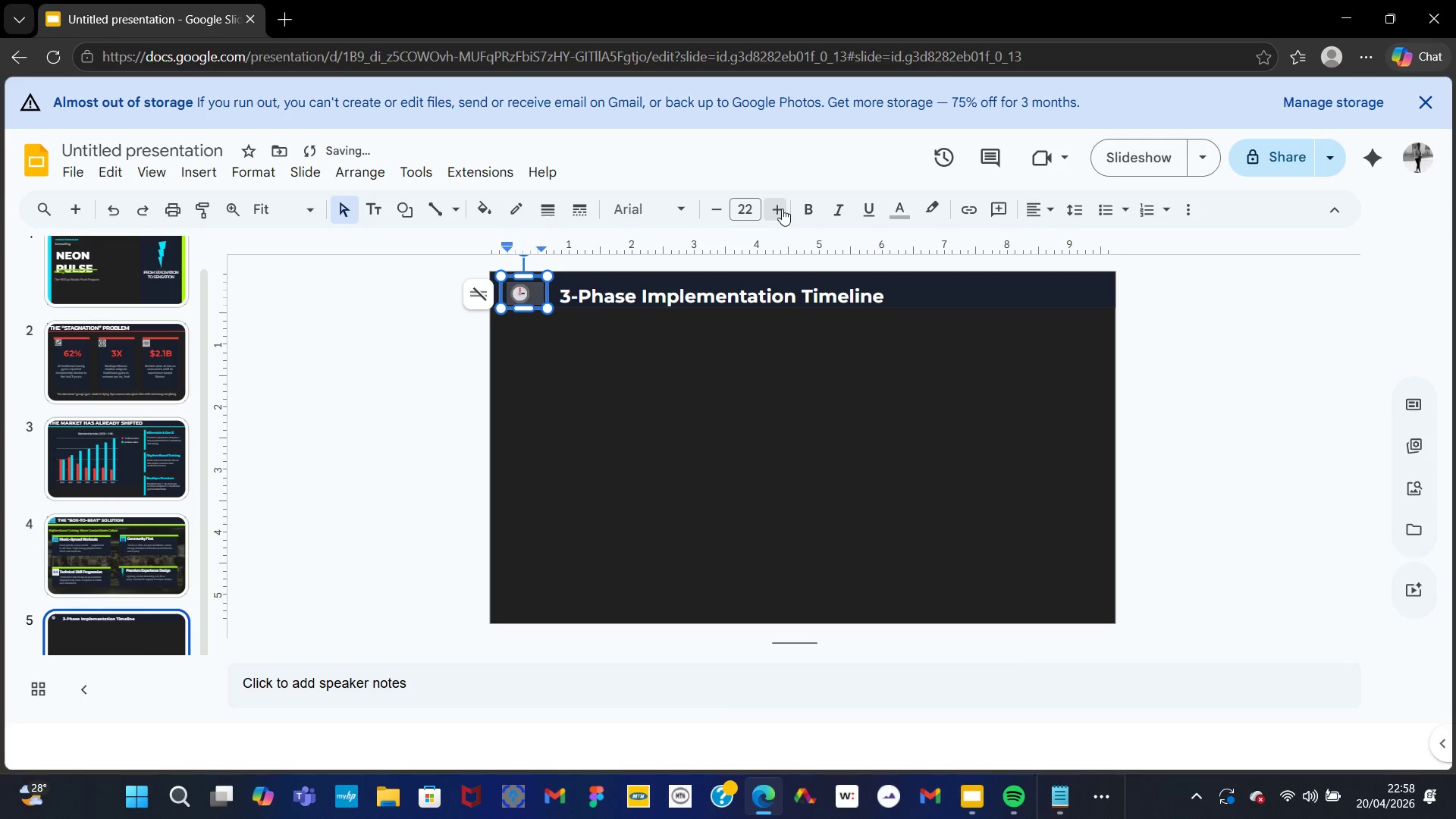 
triple_click([782, 209])
 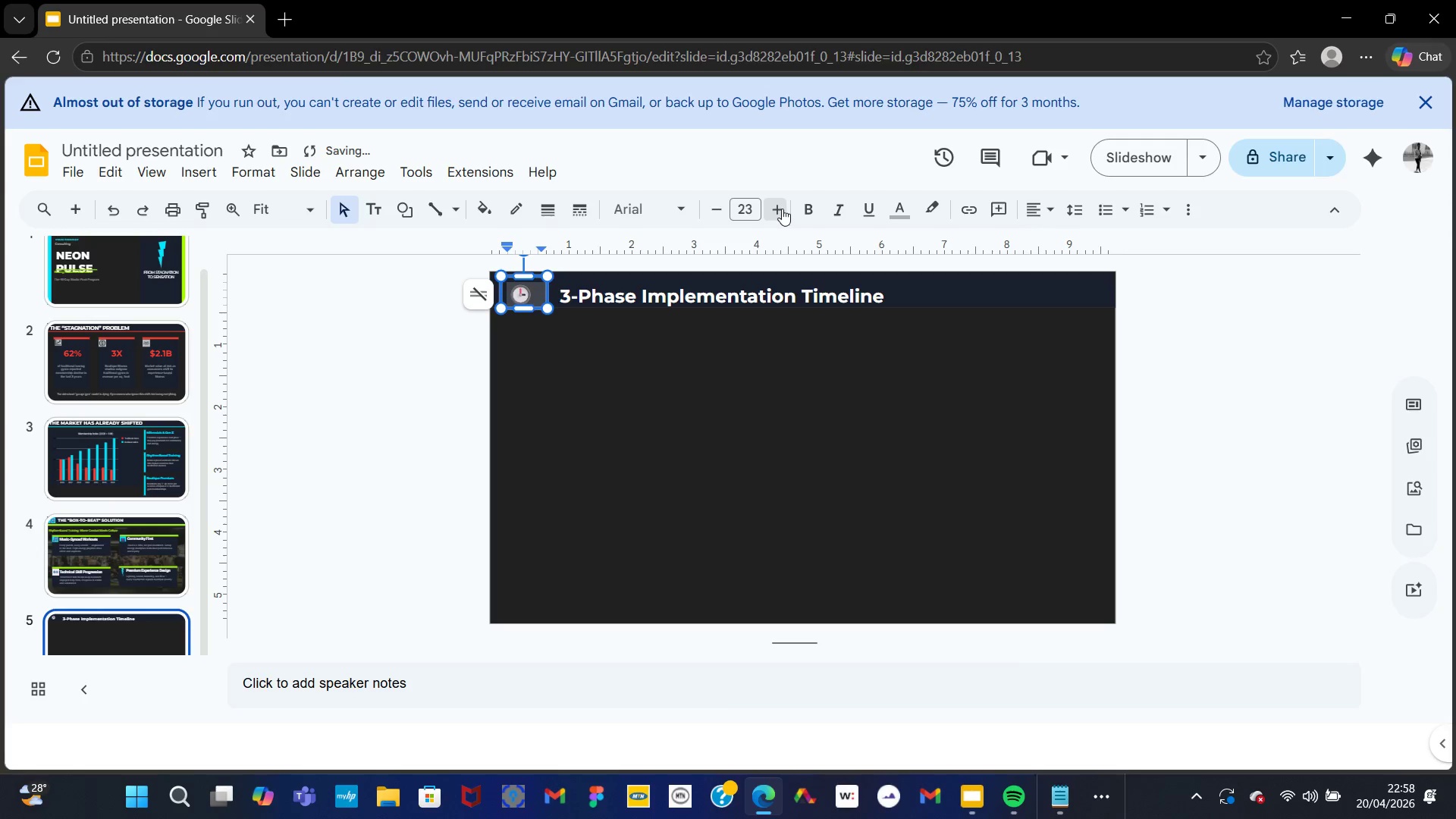 
triple_click([782, 209])
 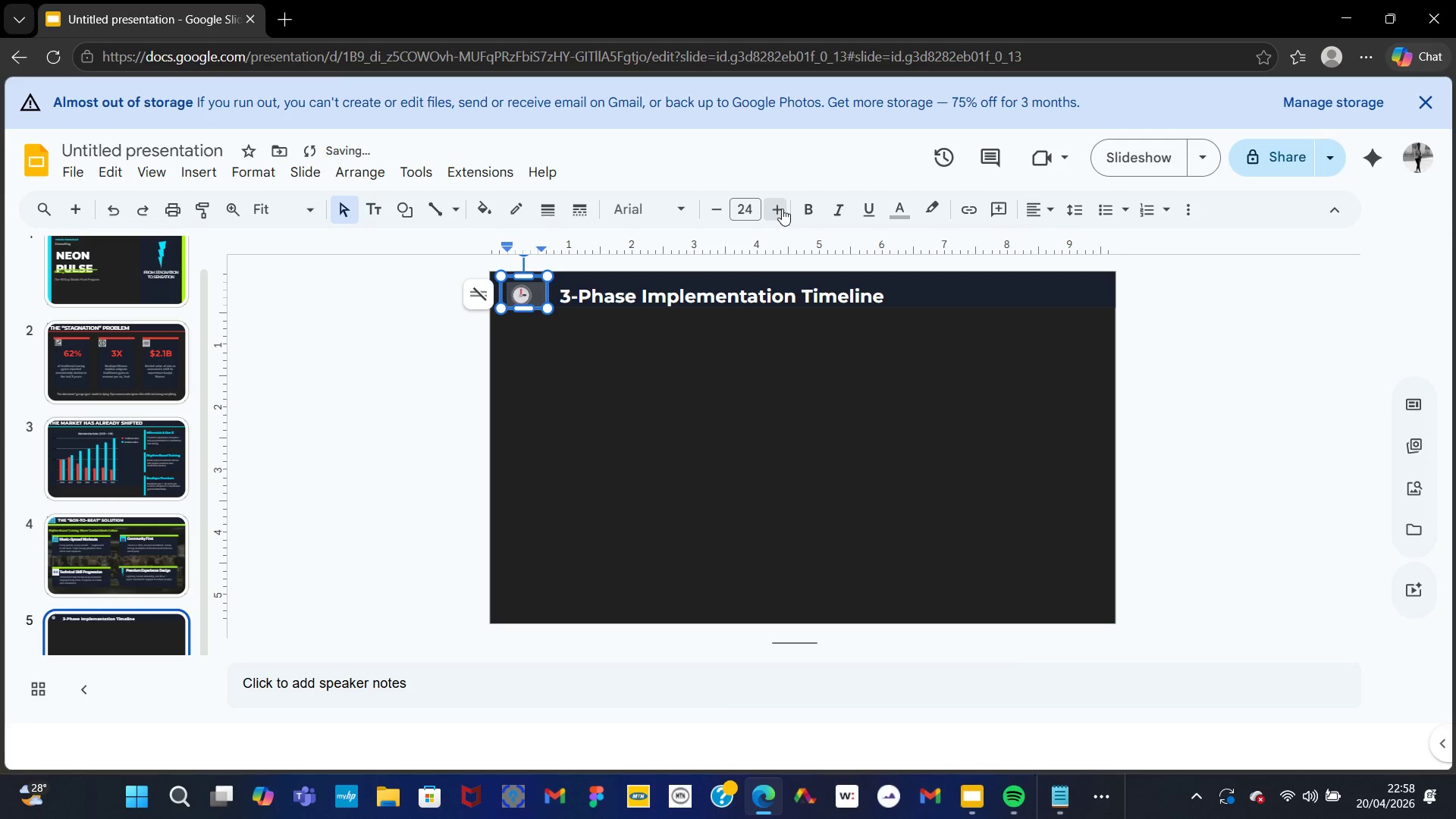 
triple_click([782, 209])
 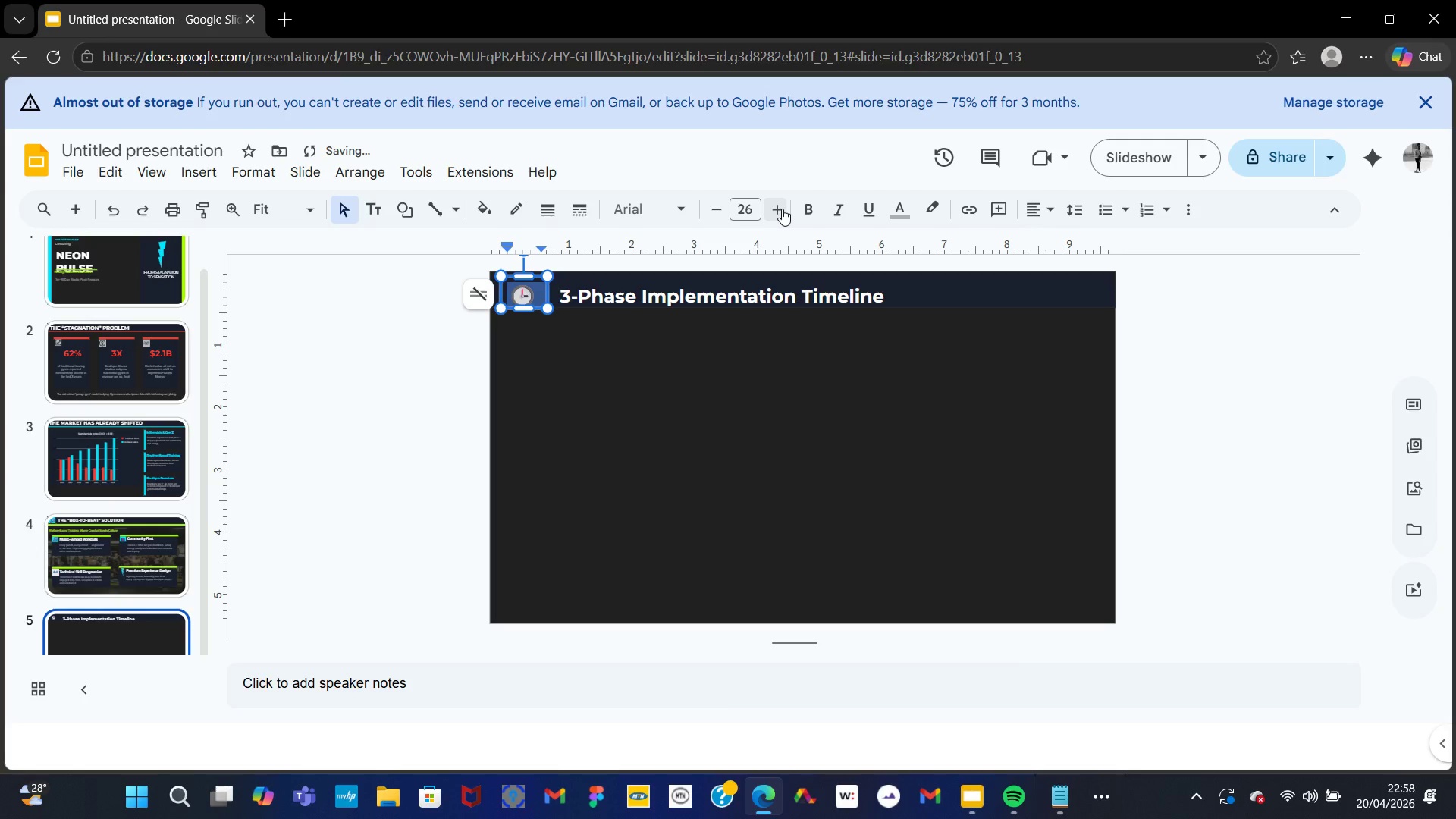 
triple_click([782, 209])
 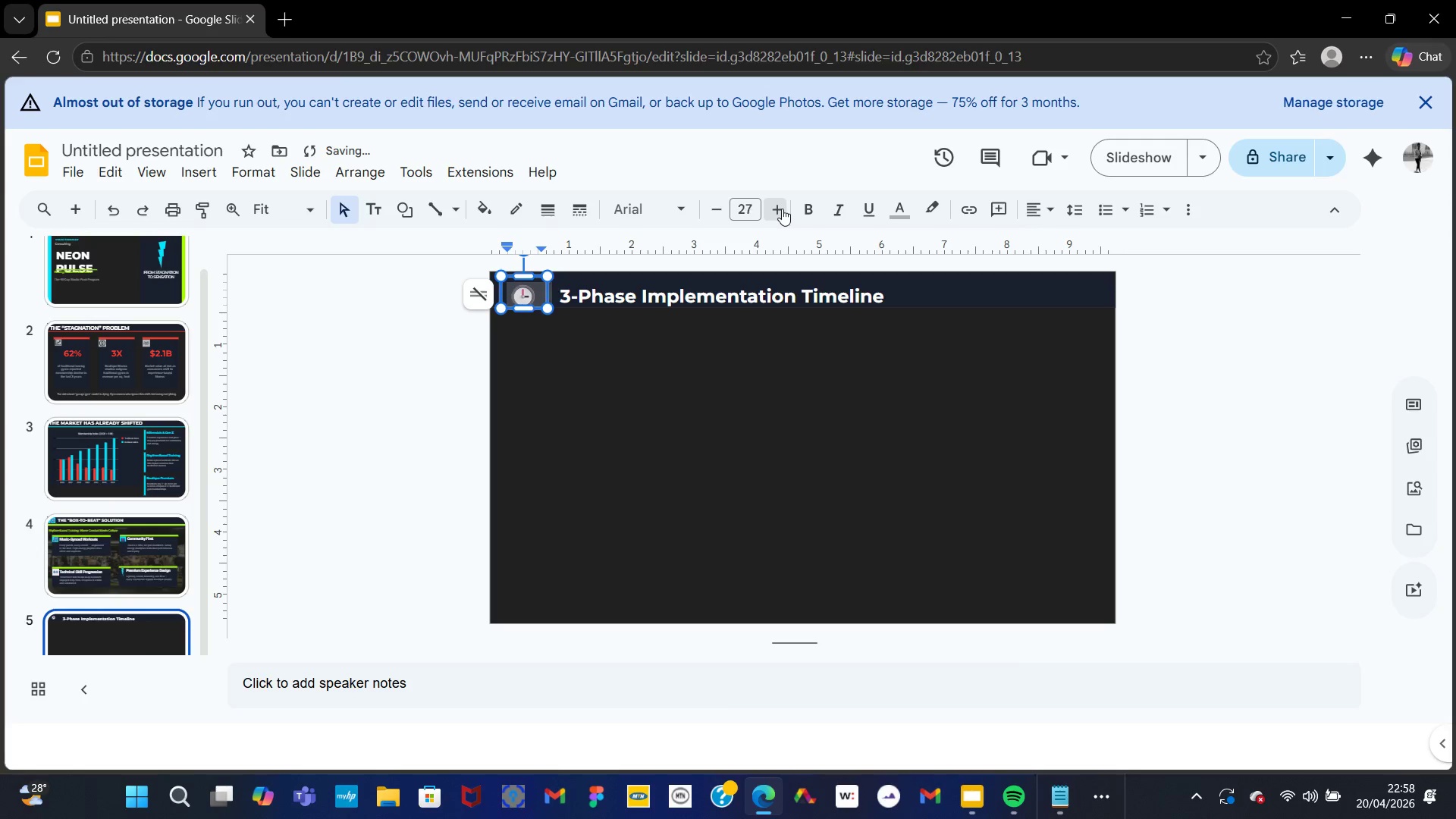 
triple_click([782, 209])
 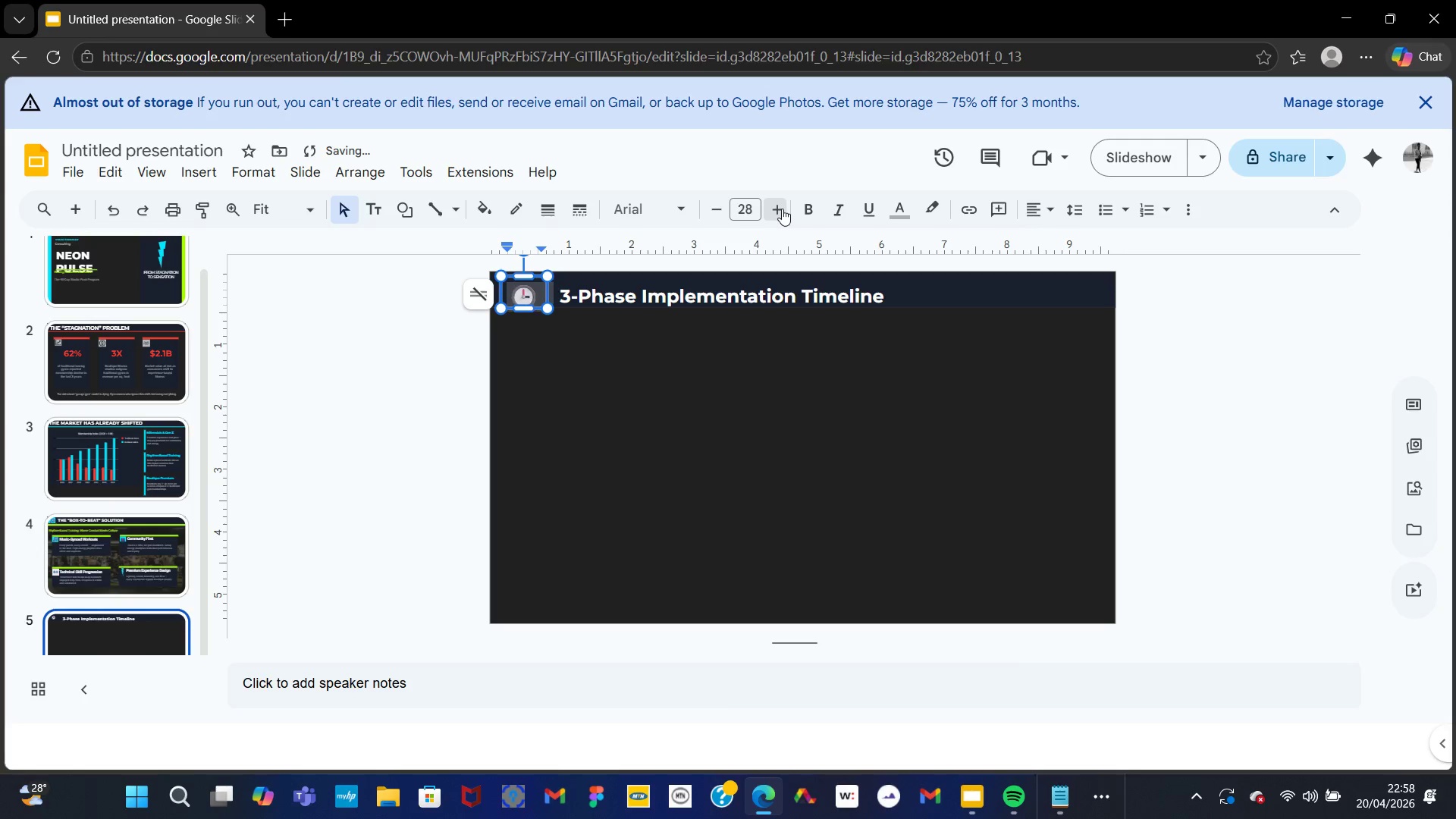 
triple_click([782, 209])
 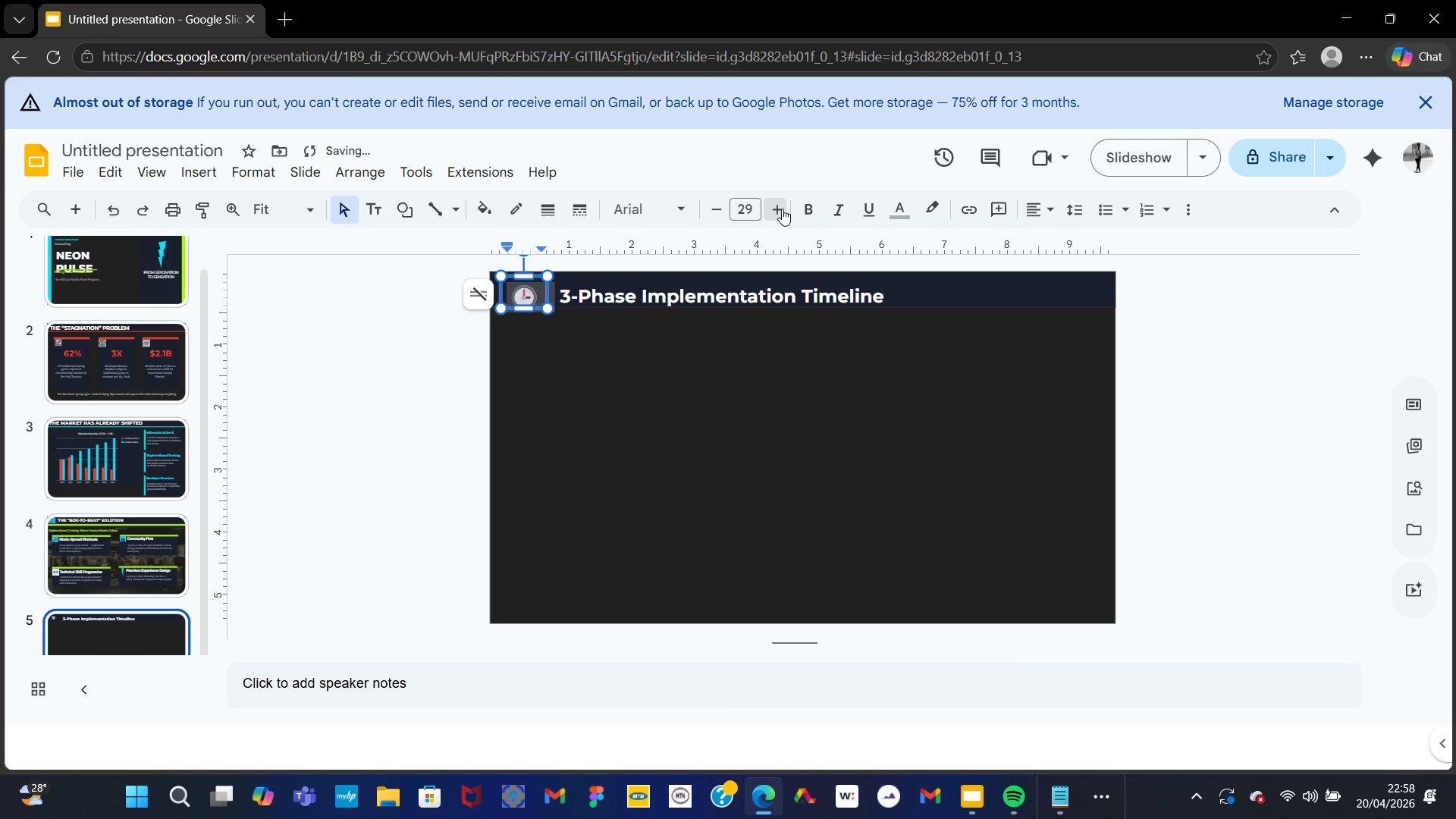 
triple_click([782, 209])
 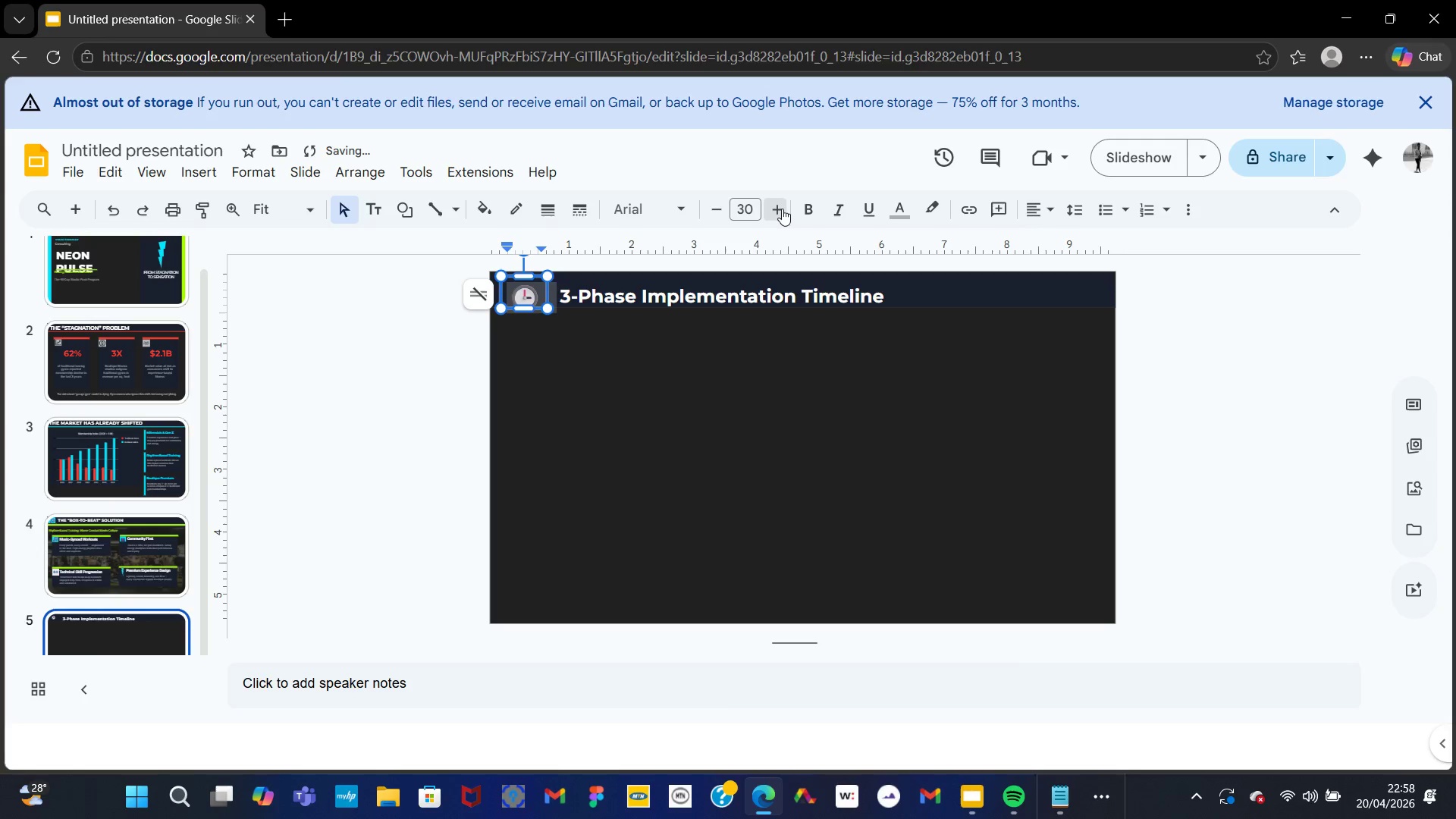 
triple_click([782, 209])
 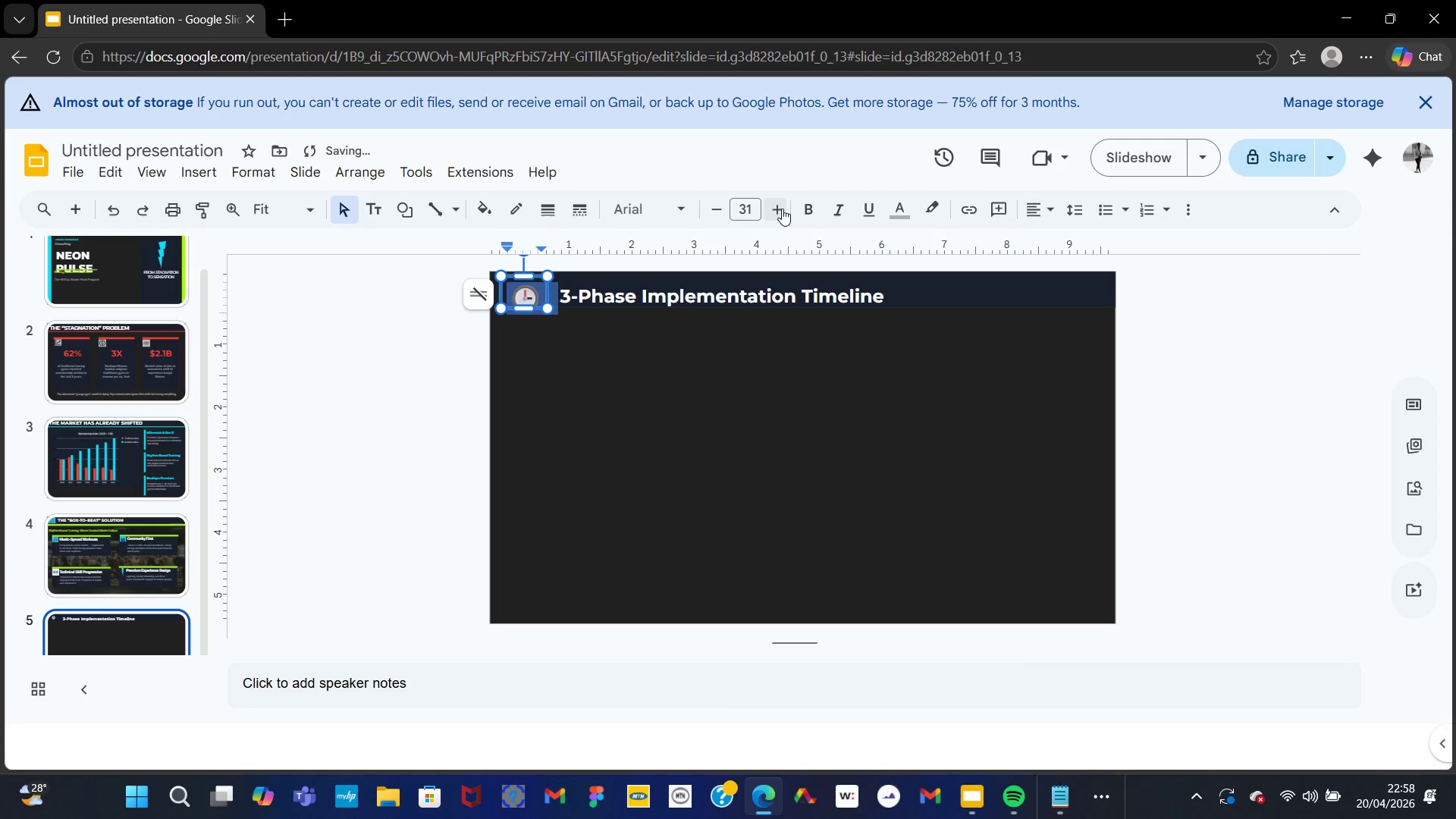 
left_click([782, 209])
 